 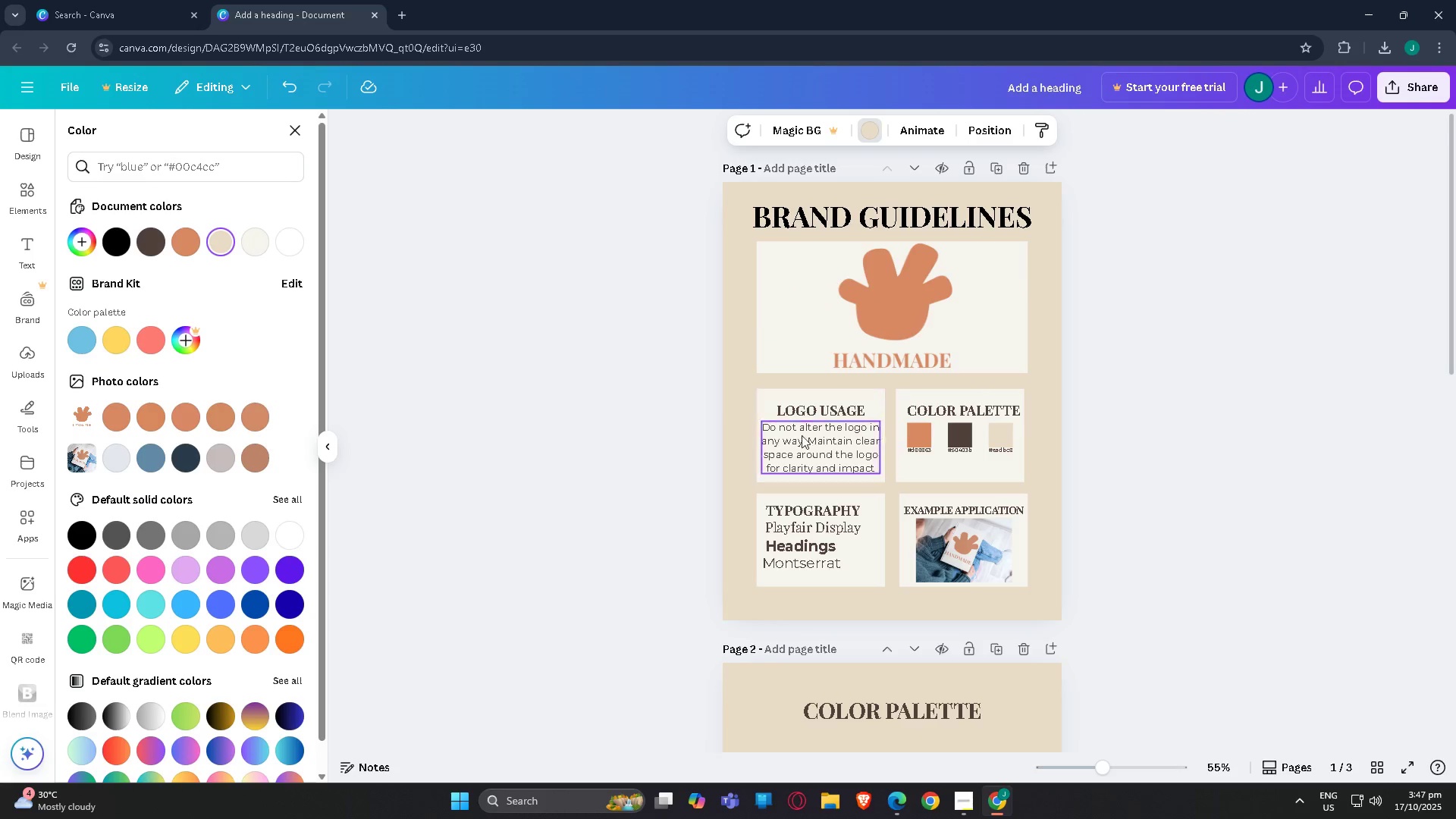 
left_click([817, 511])
 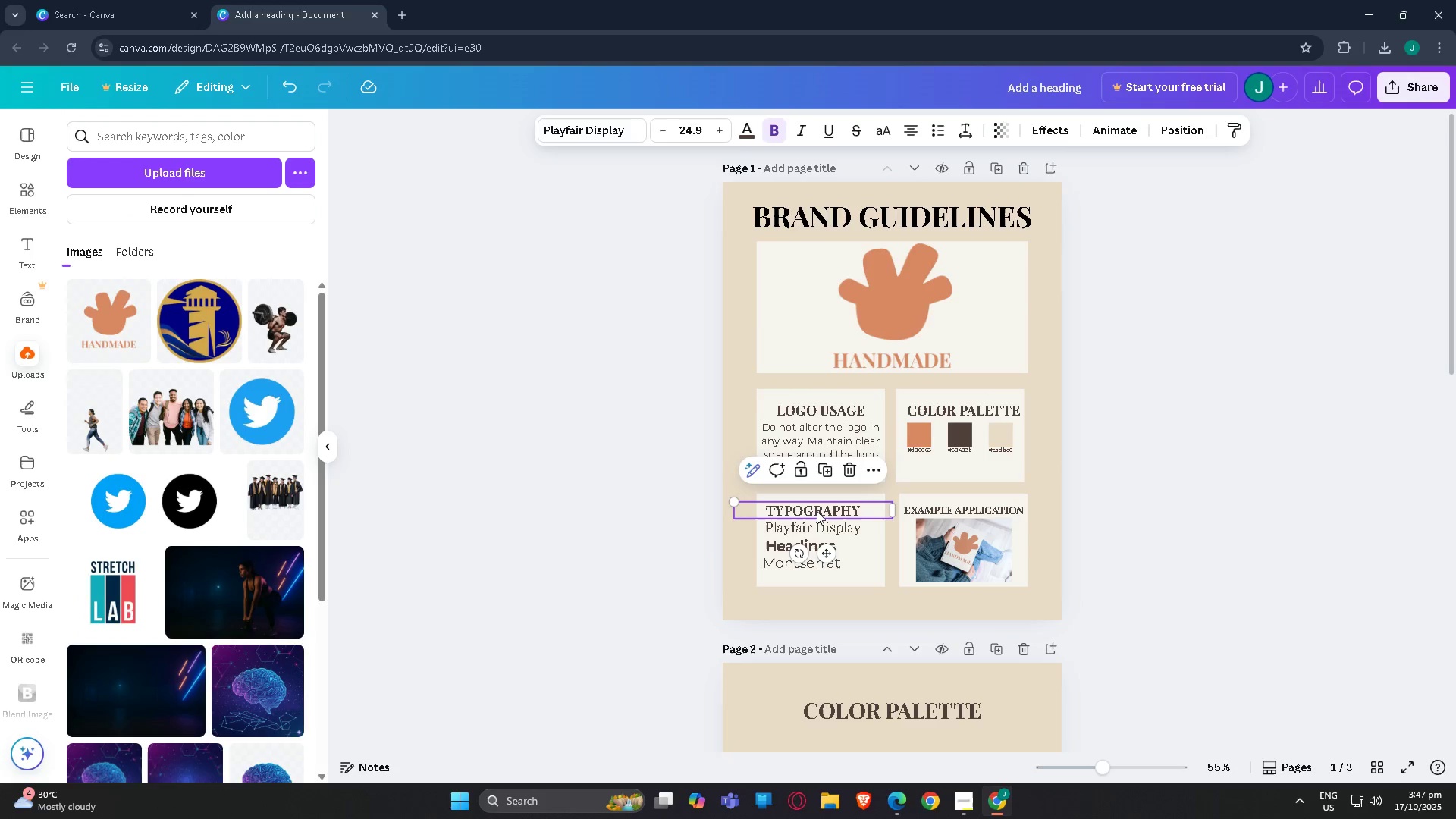 
key(Control+C)
 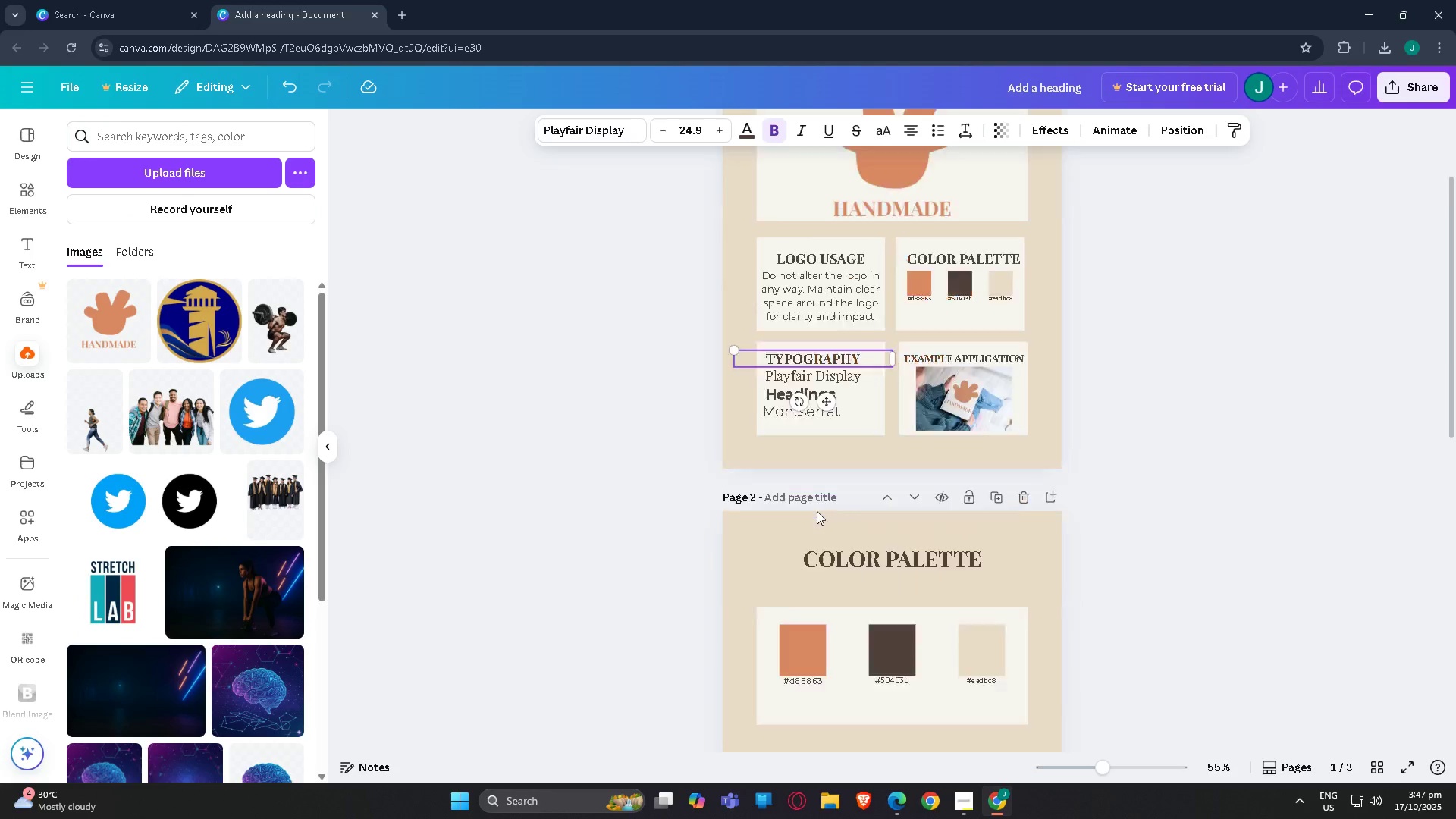 
scroll: coordinate [817, 512], scroll_direction: down, amount: 10.0
 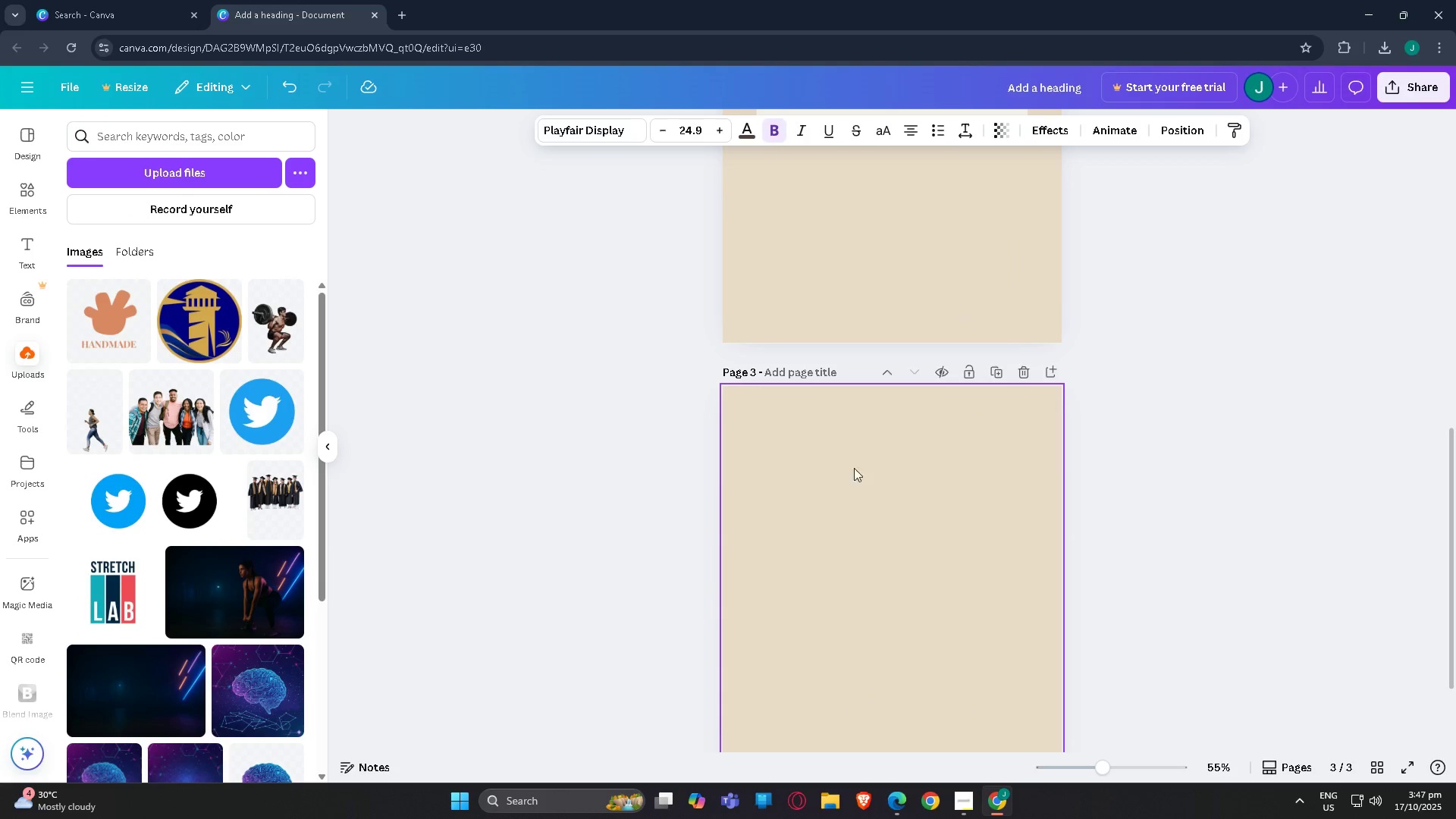 
left_click([864, 457])
 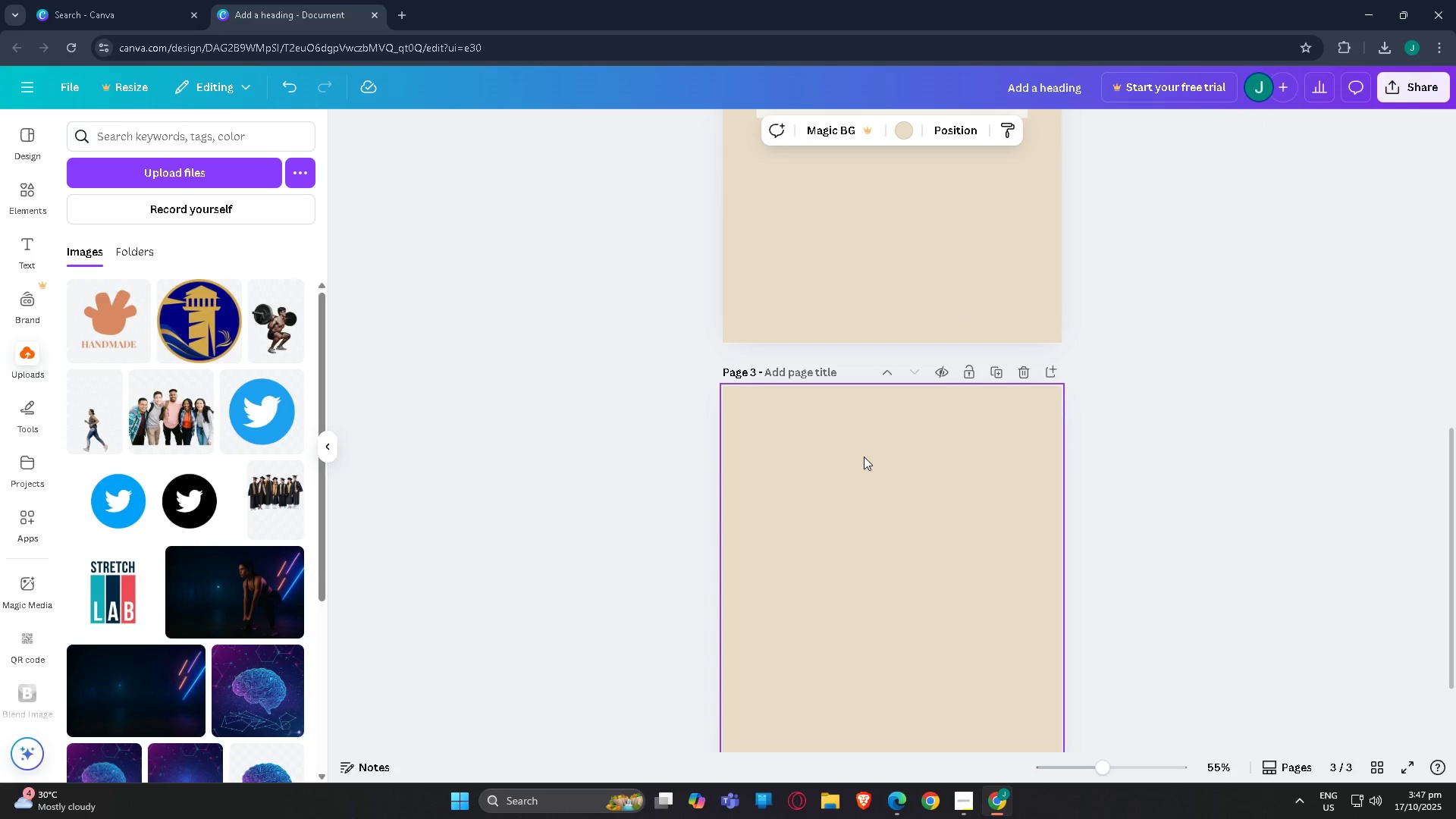 
key(Control+V)
 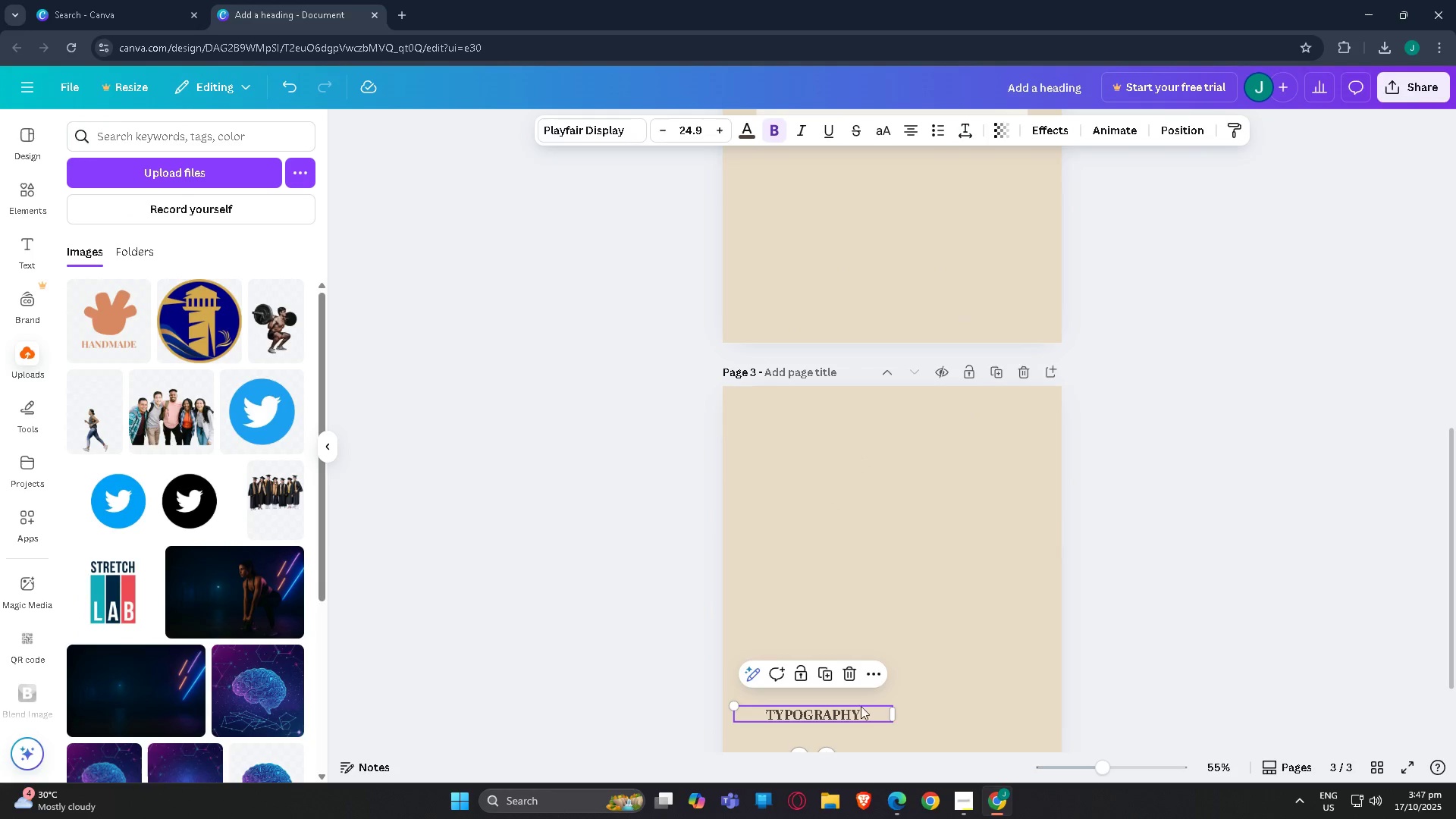 
left_click_drag(start_coordinate=[867, 713], to_coordinate=[946, 416])
 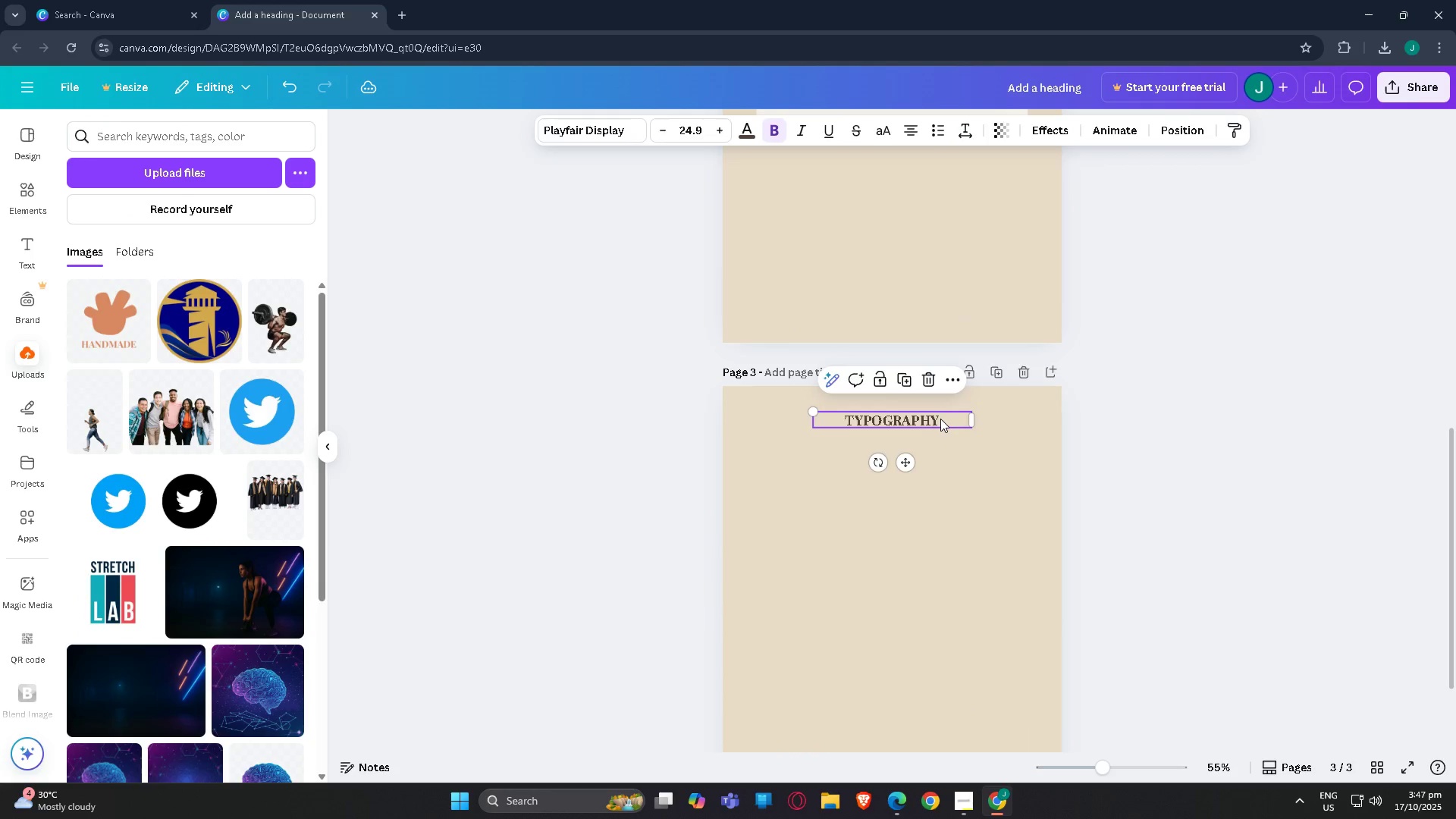 
double_click([940, 419])
 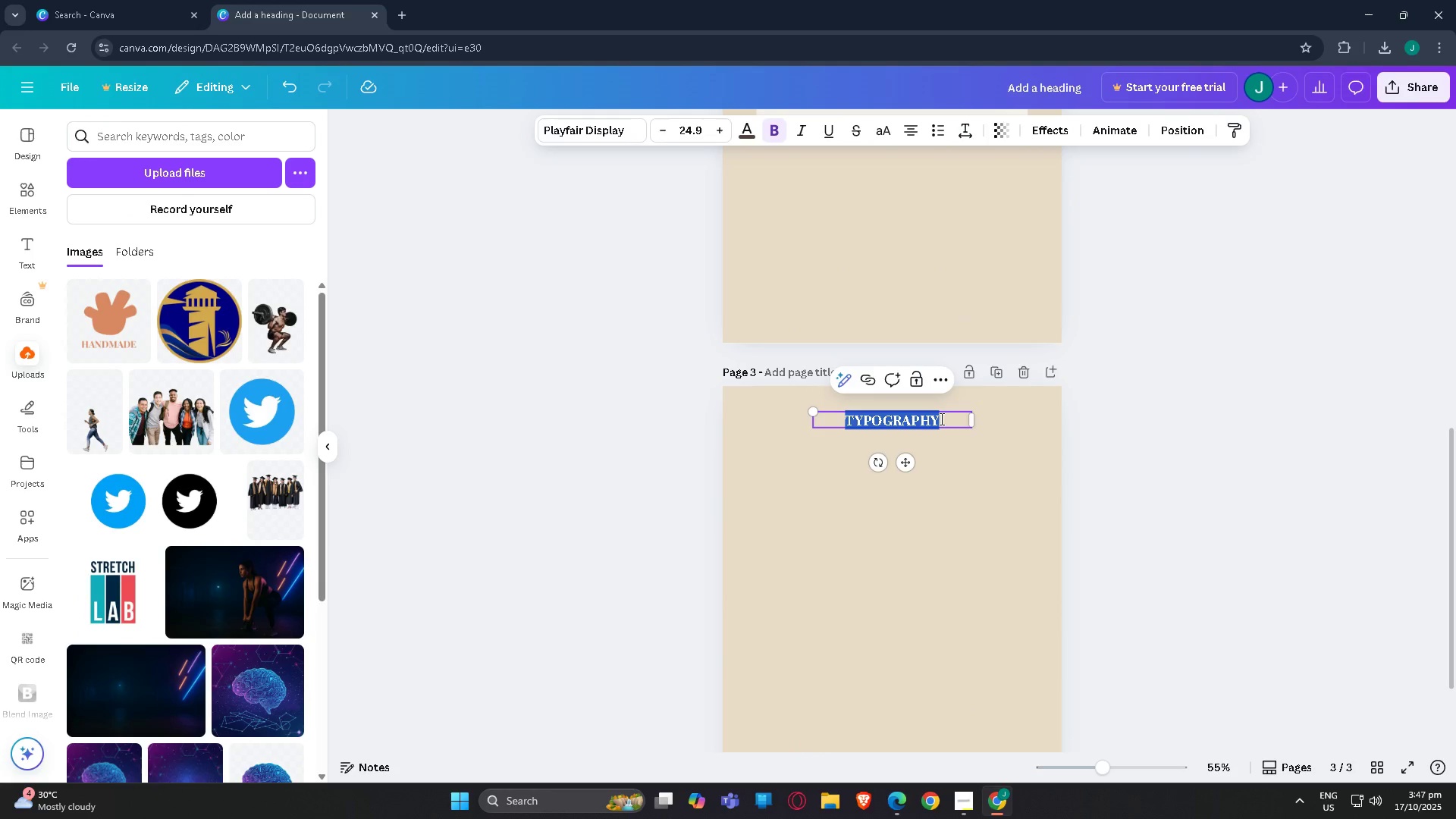 
key(Shift+ShiftLeft)
 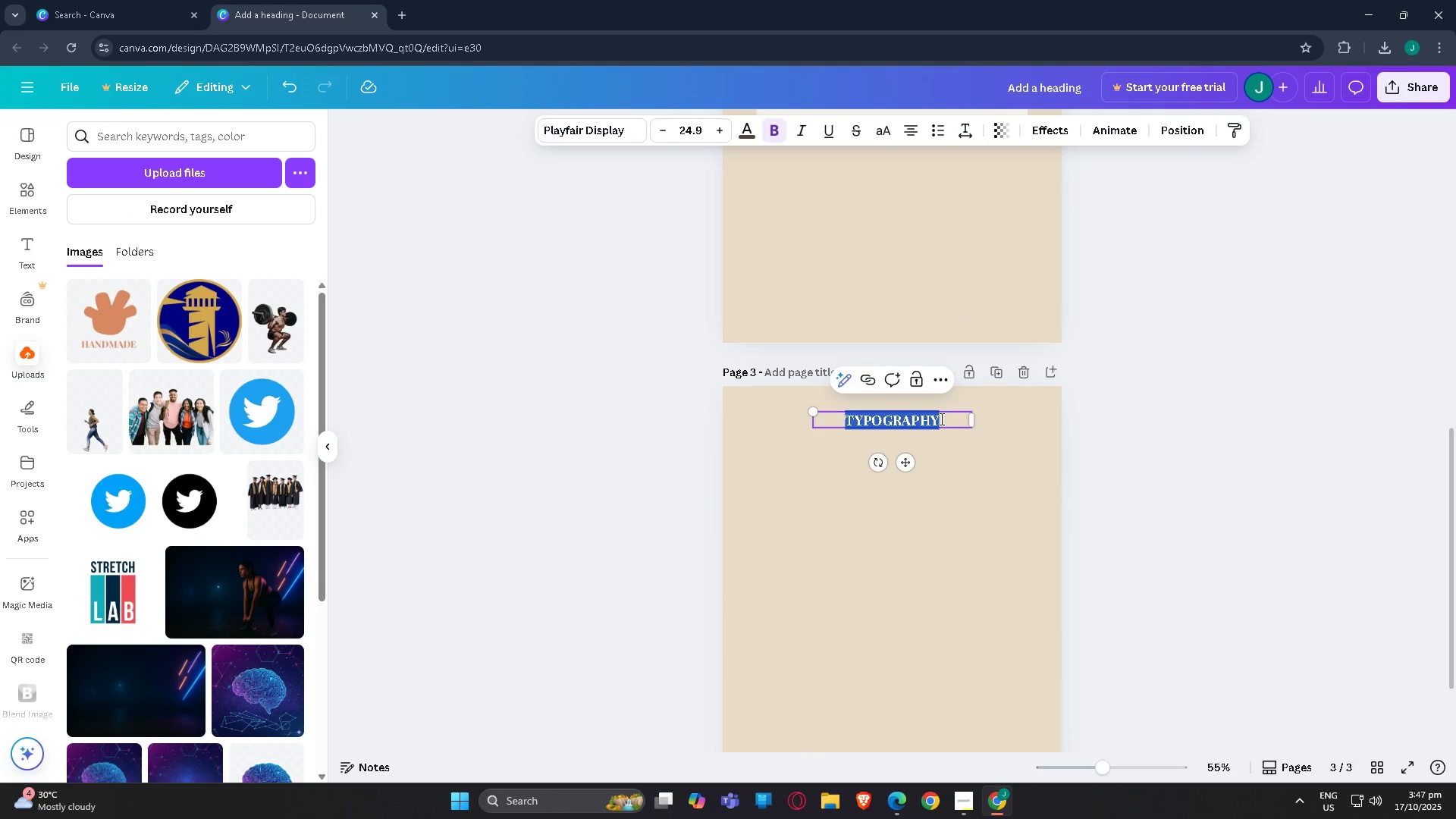 
key(Shift+ShiftLeft)
 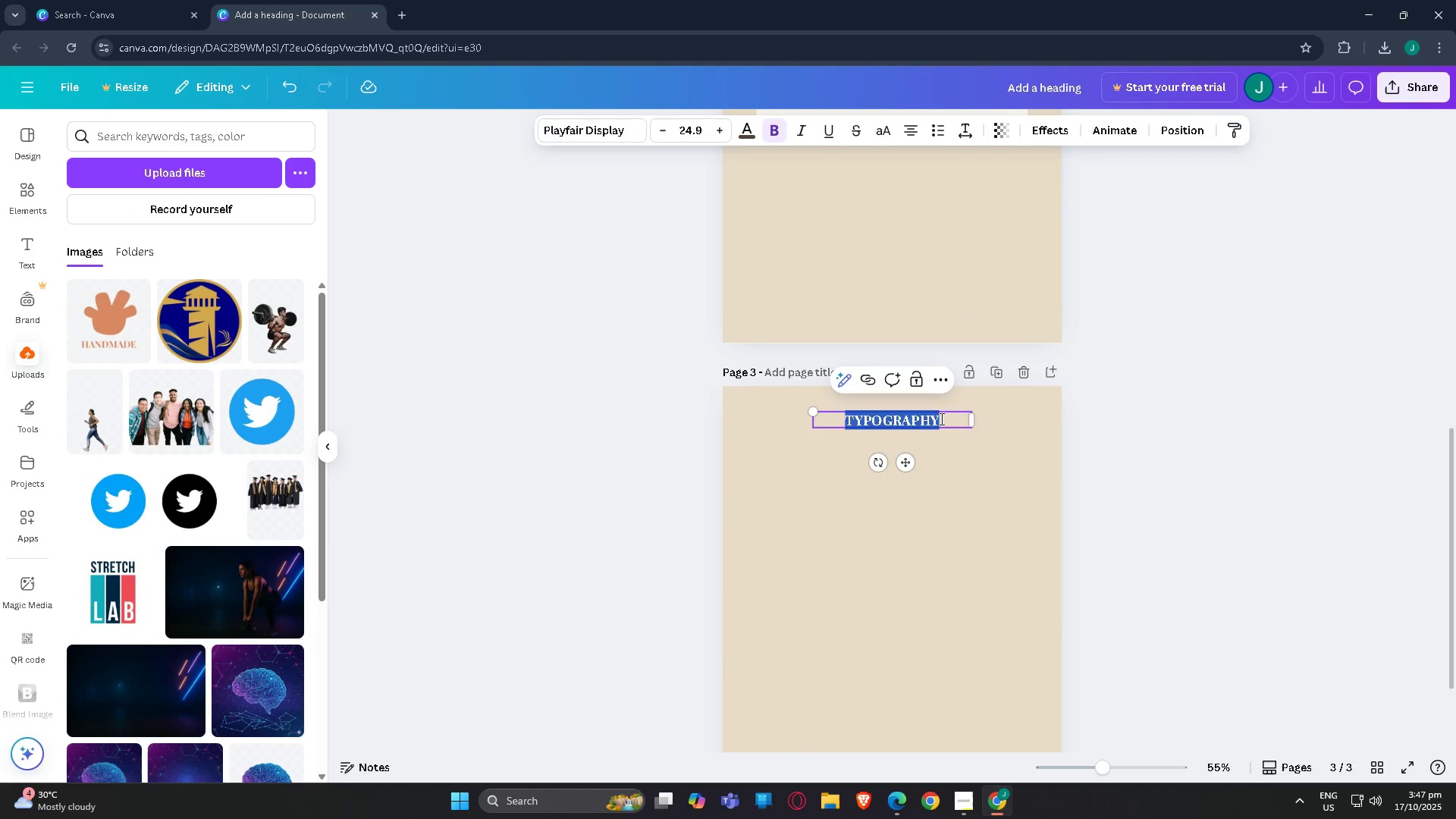 
left_click([940, 419])
 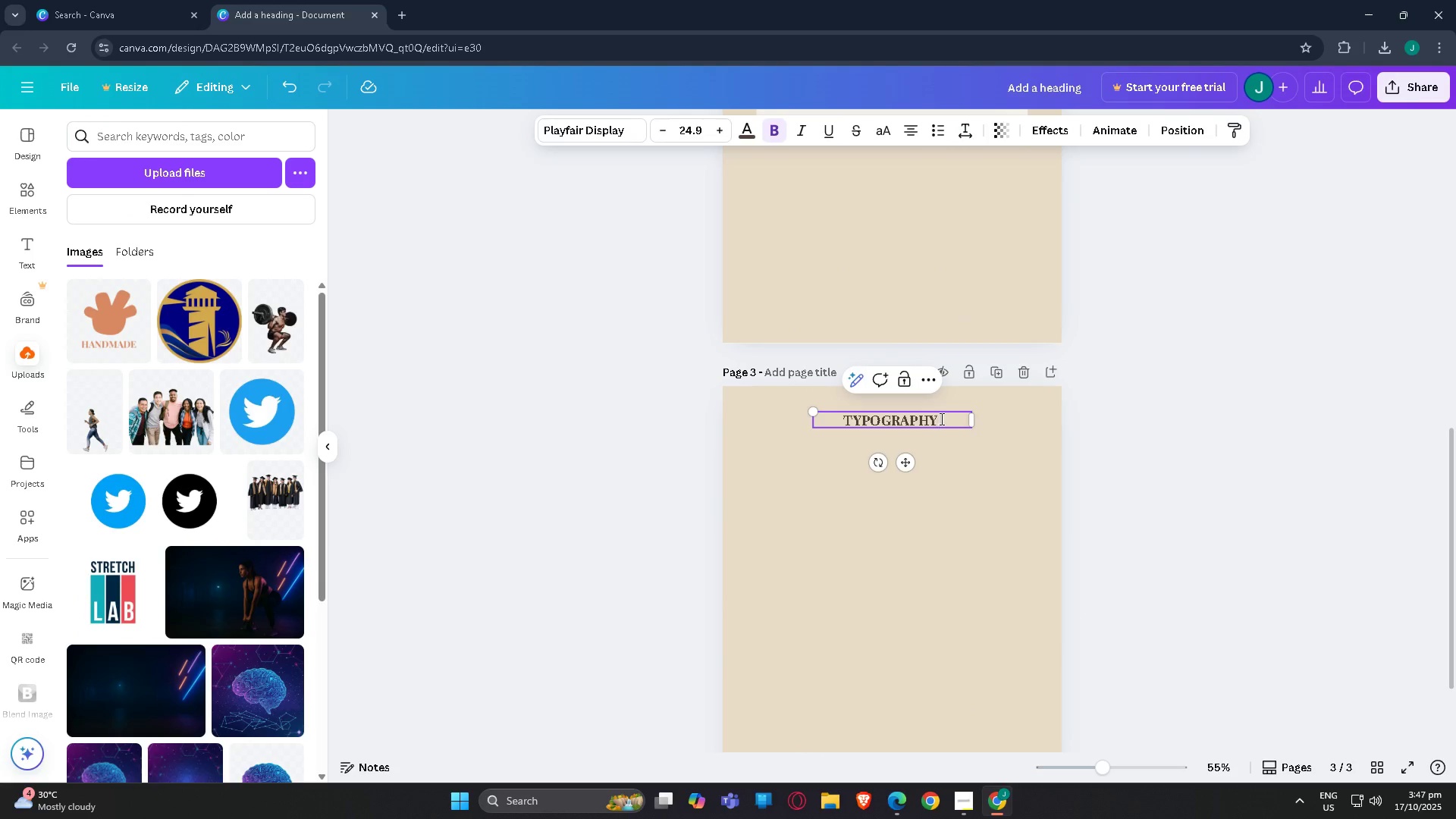 
type( SELECTION)
 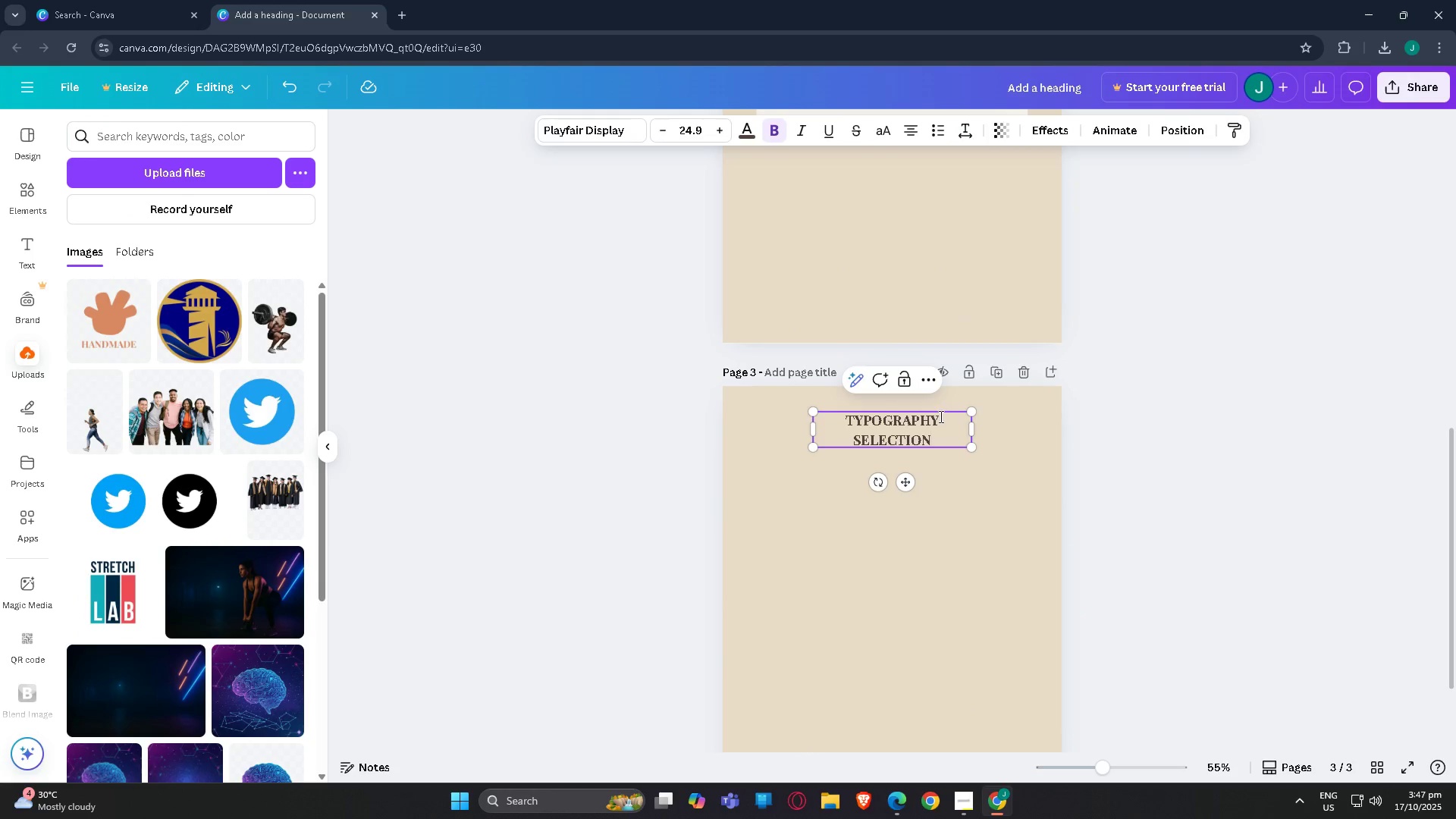 
left_click_drag(start_coordinate=[973, 427], to_coordinate=[1002, 424])
 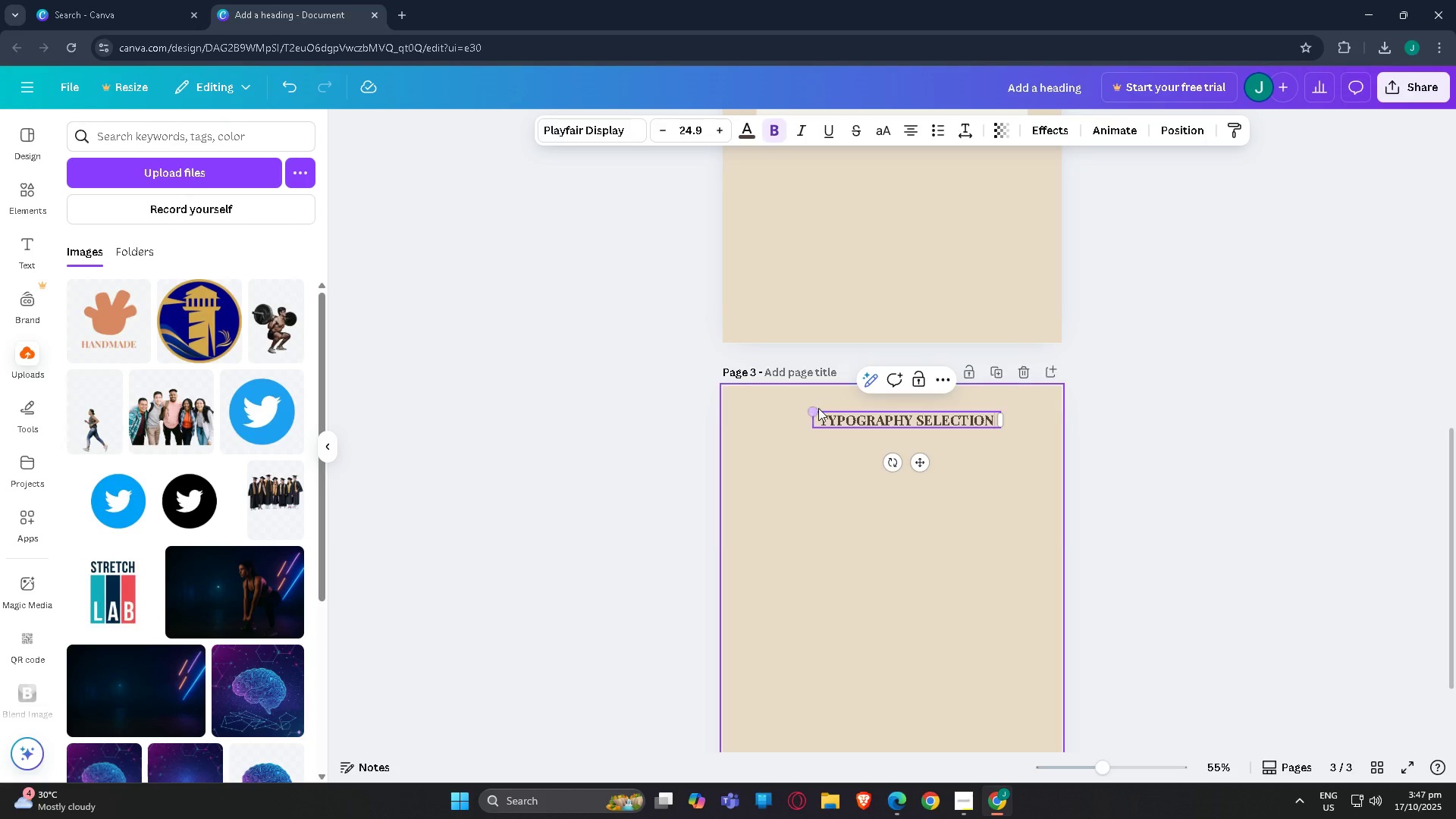 
left_click_drag(start_coordinate=[814, 413], to_coordinate=[667, 357])
 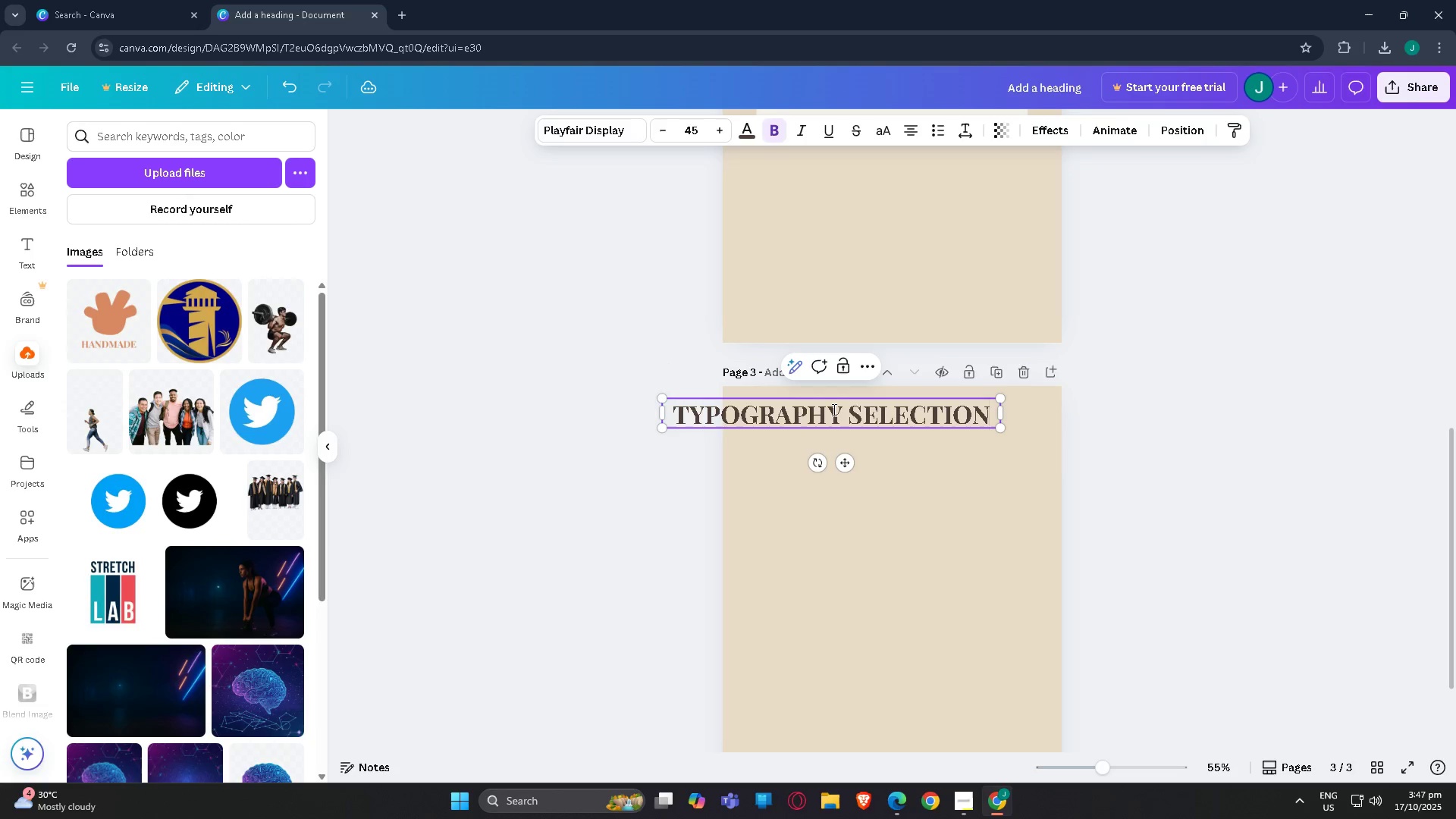 
left_click_drag(start_coordinate=[837, 410], to_coordinate=[846, 416])
 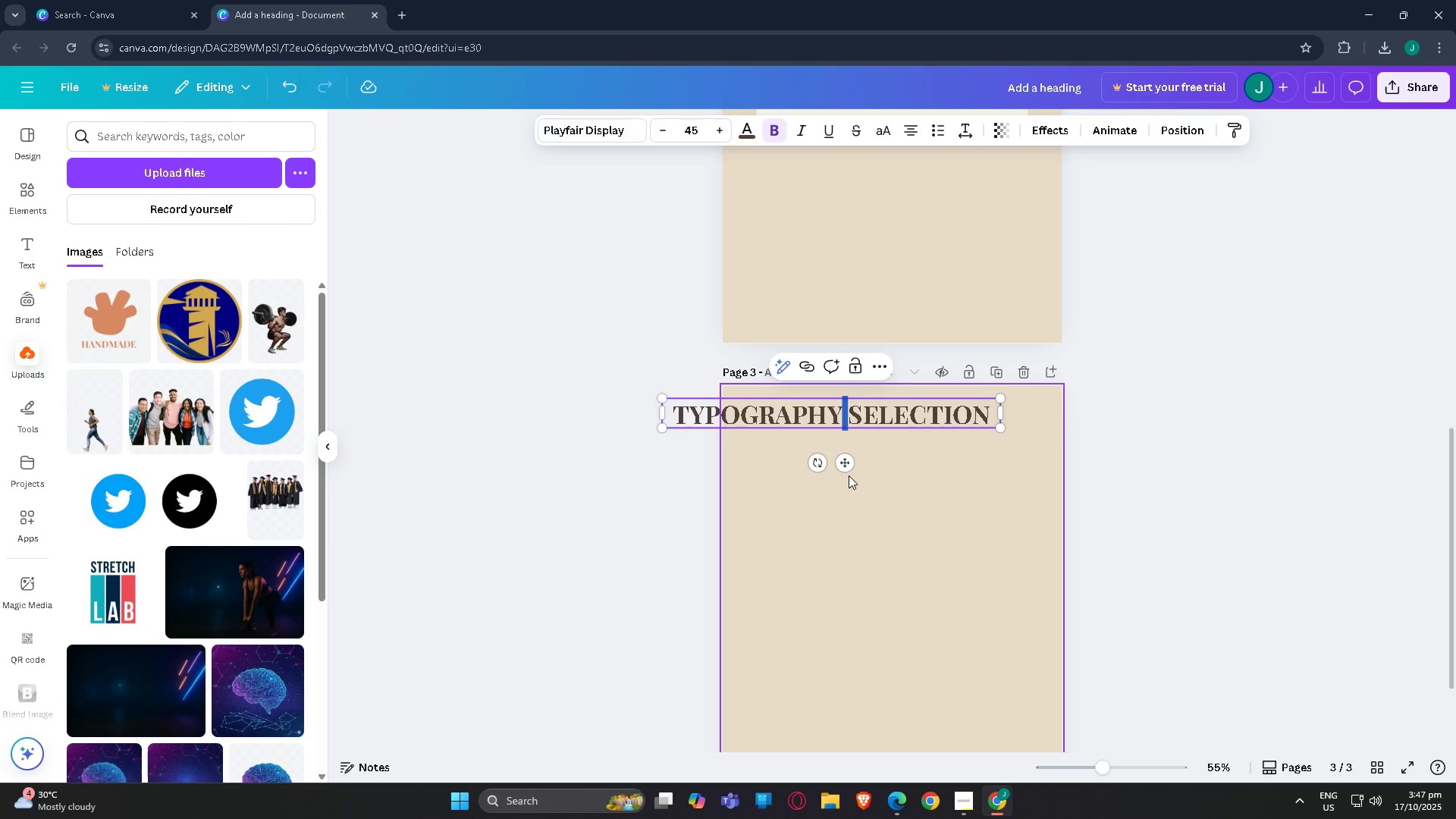 
left_click_drag(start_coordinate=[840, 469], to_coordinate=[899, 495])
 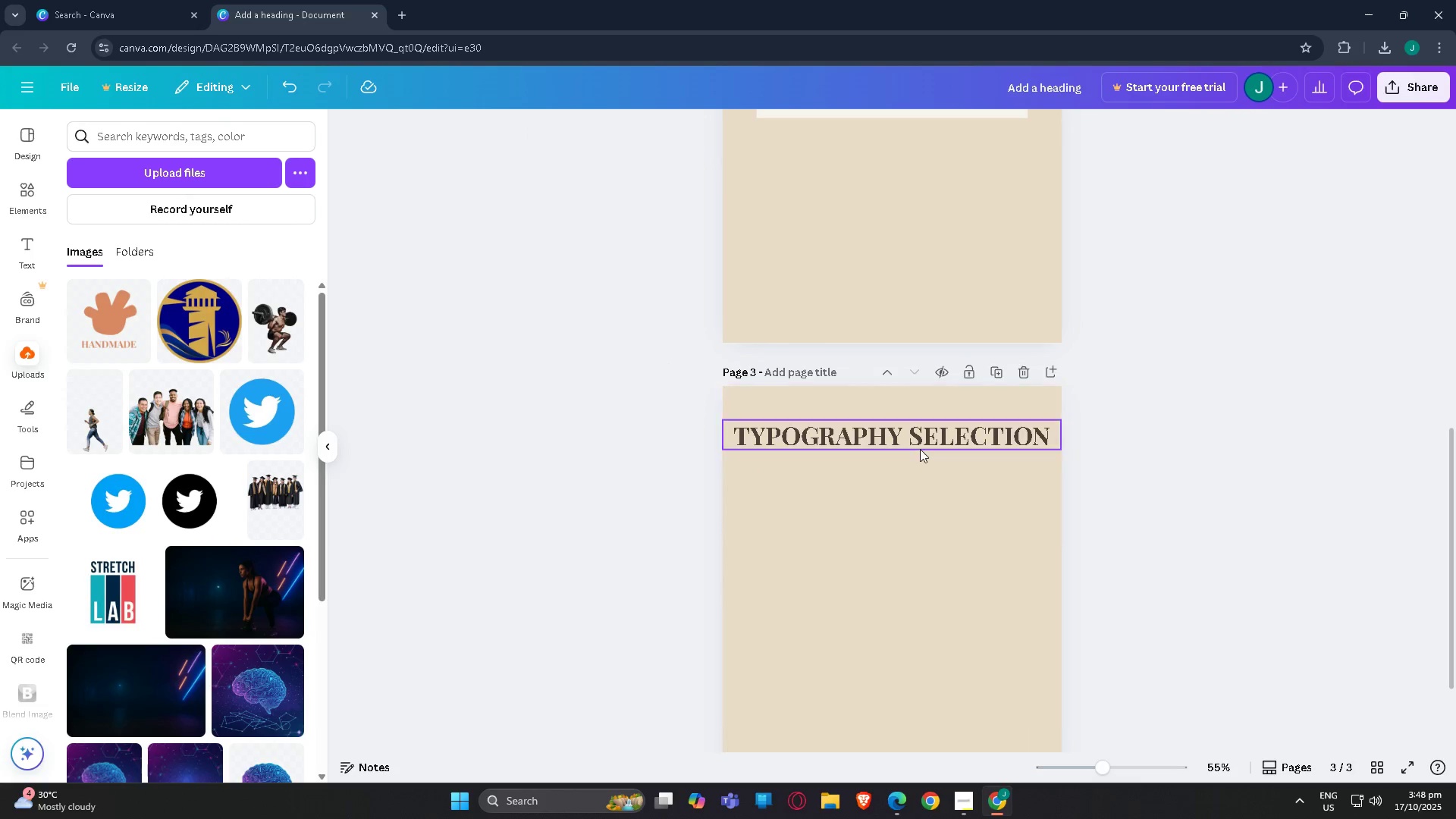 
scroll: coordinate [926, 482], scroll_direction: down, amount: 3.0
 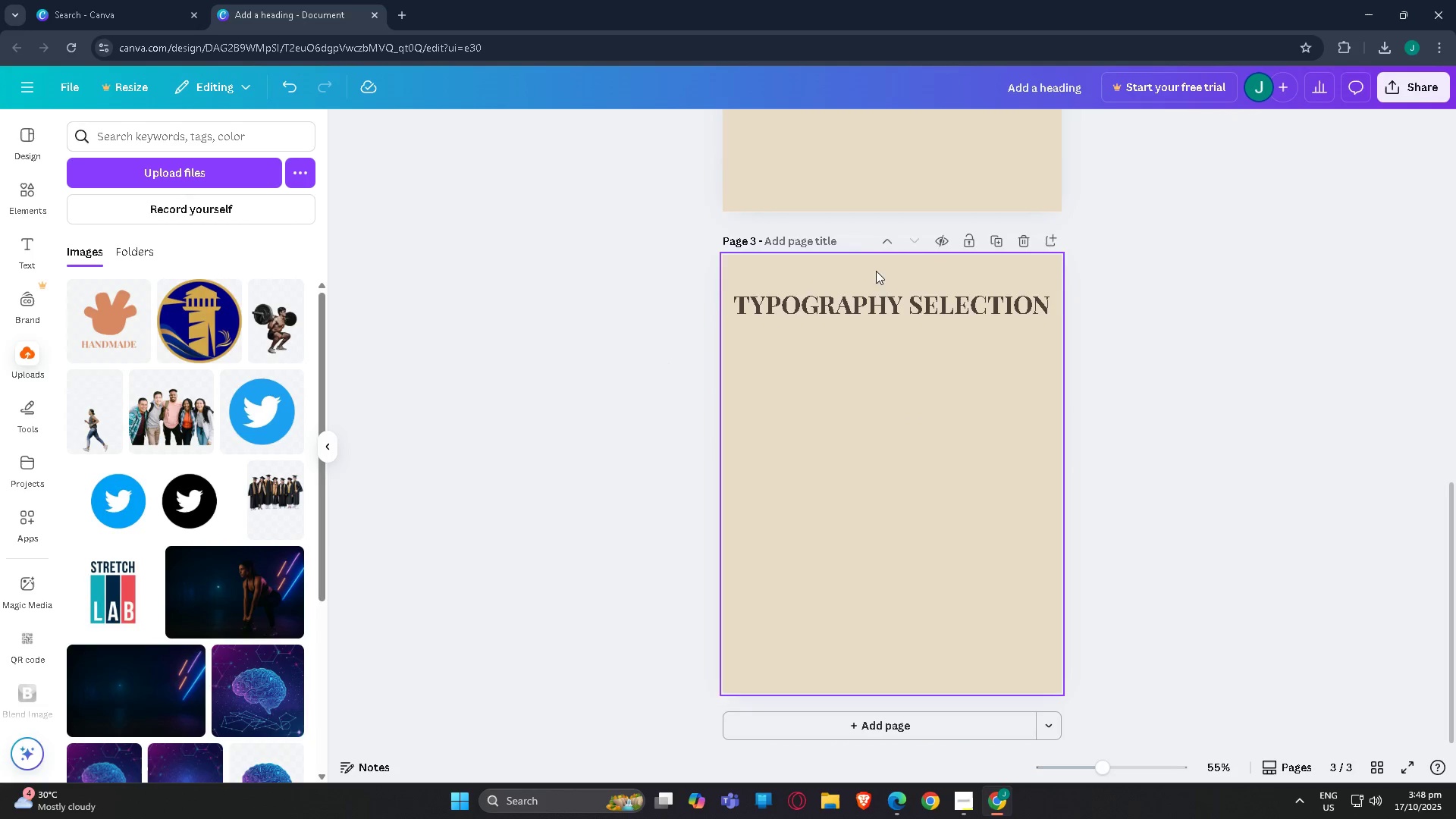 
left_click([881, 290])
 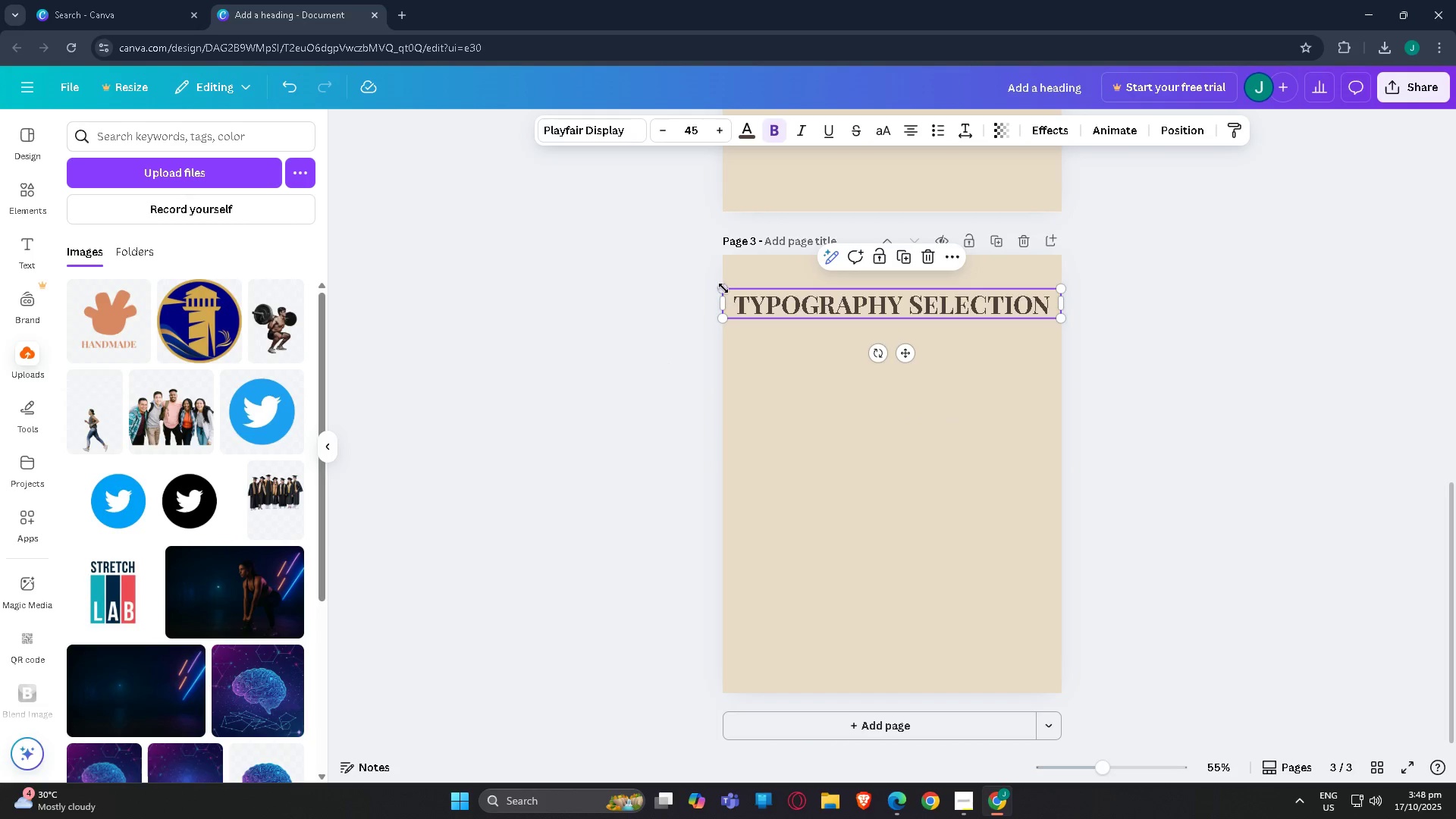 
left_click_drag(start_coordinate=[723, 288], to_coordinate=[758, 299])
 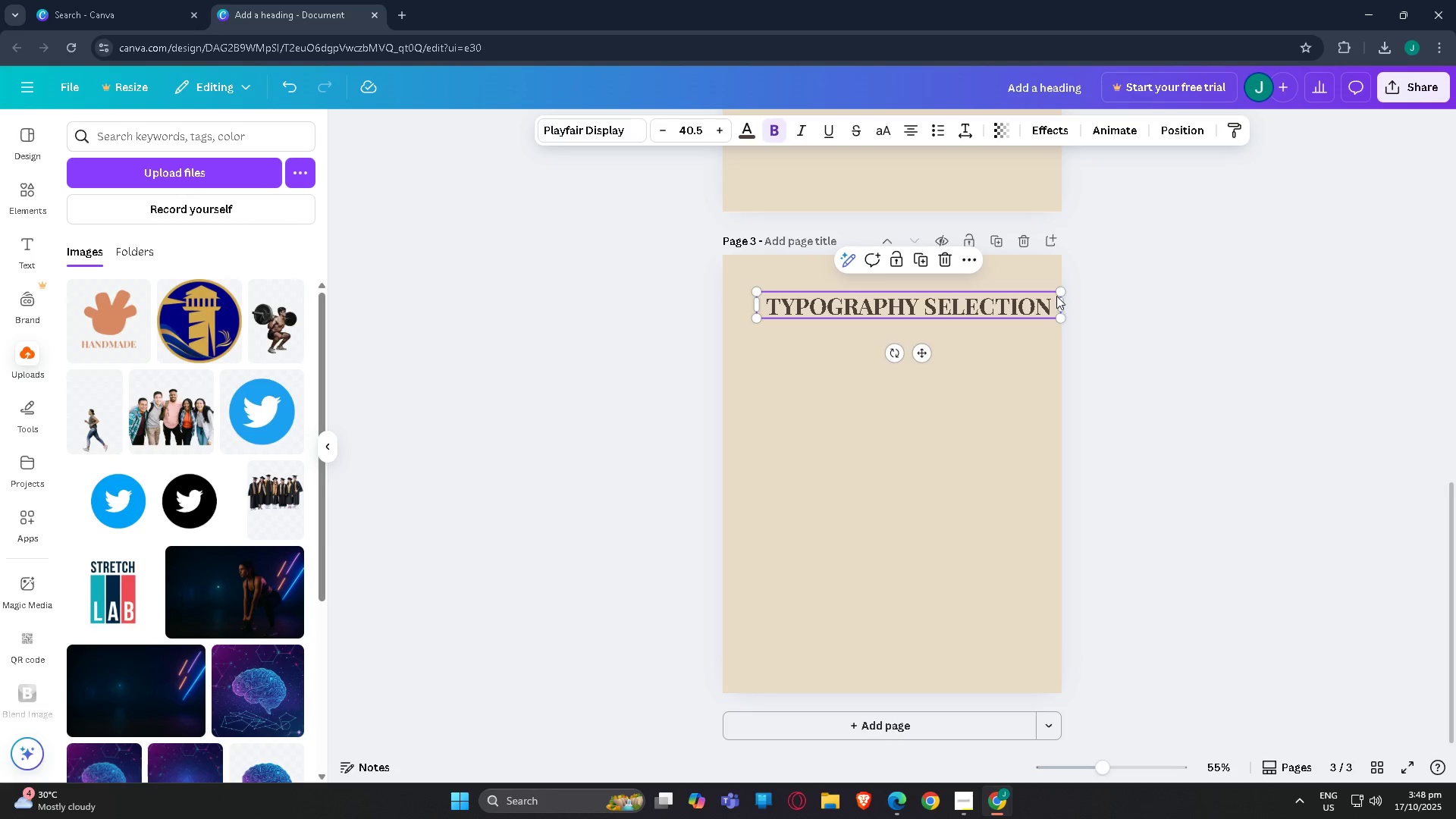 
left_click_drag(start_coordinate=[1059, 295], to_coordinate=[1028, 300])
 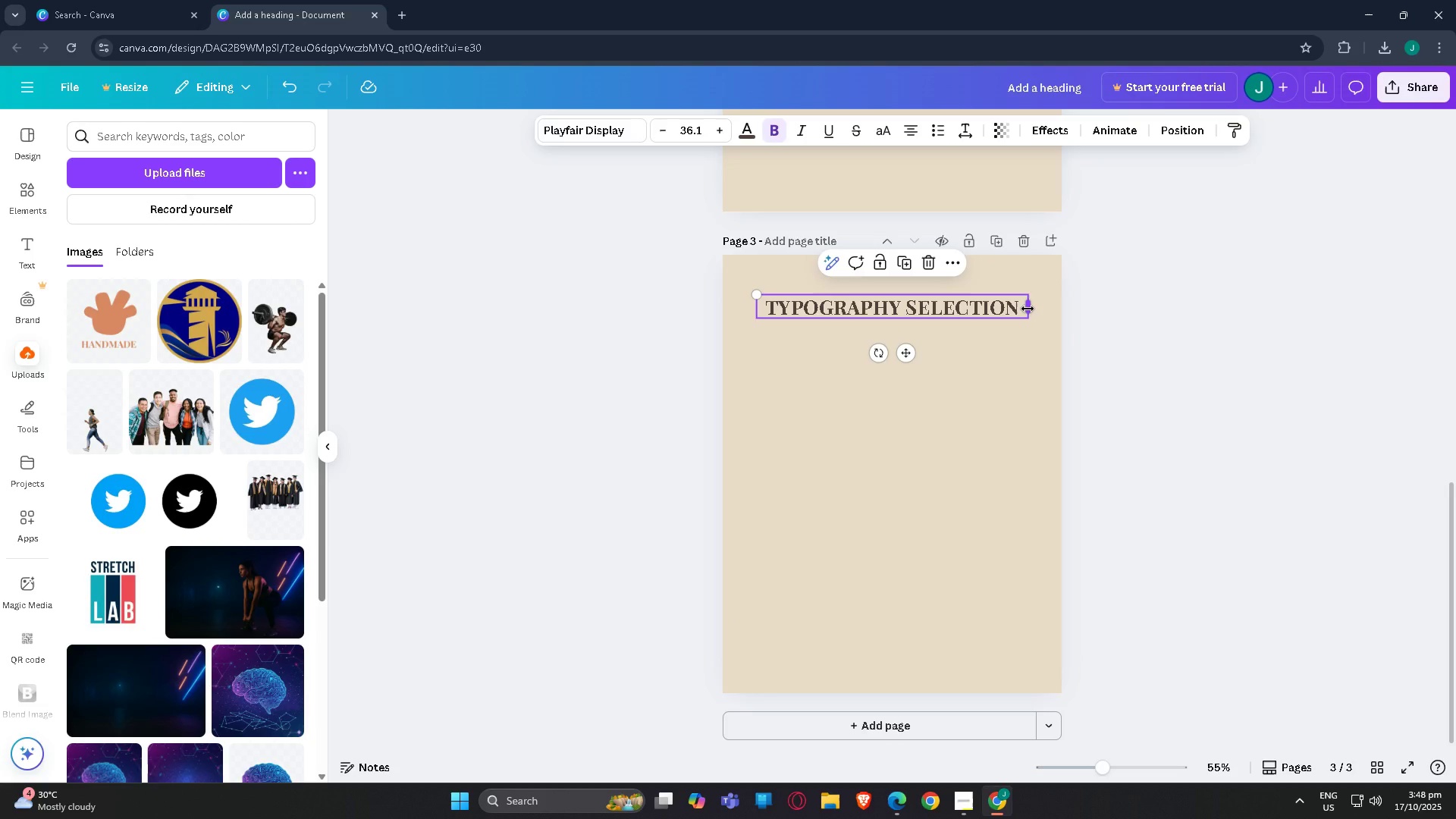 
left_click_drag(start_coordinate=[1028, 309], to_coordinate=[1014, 307])
 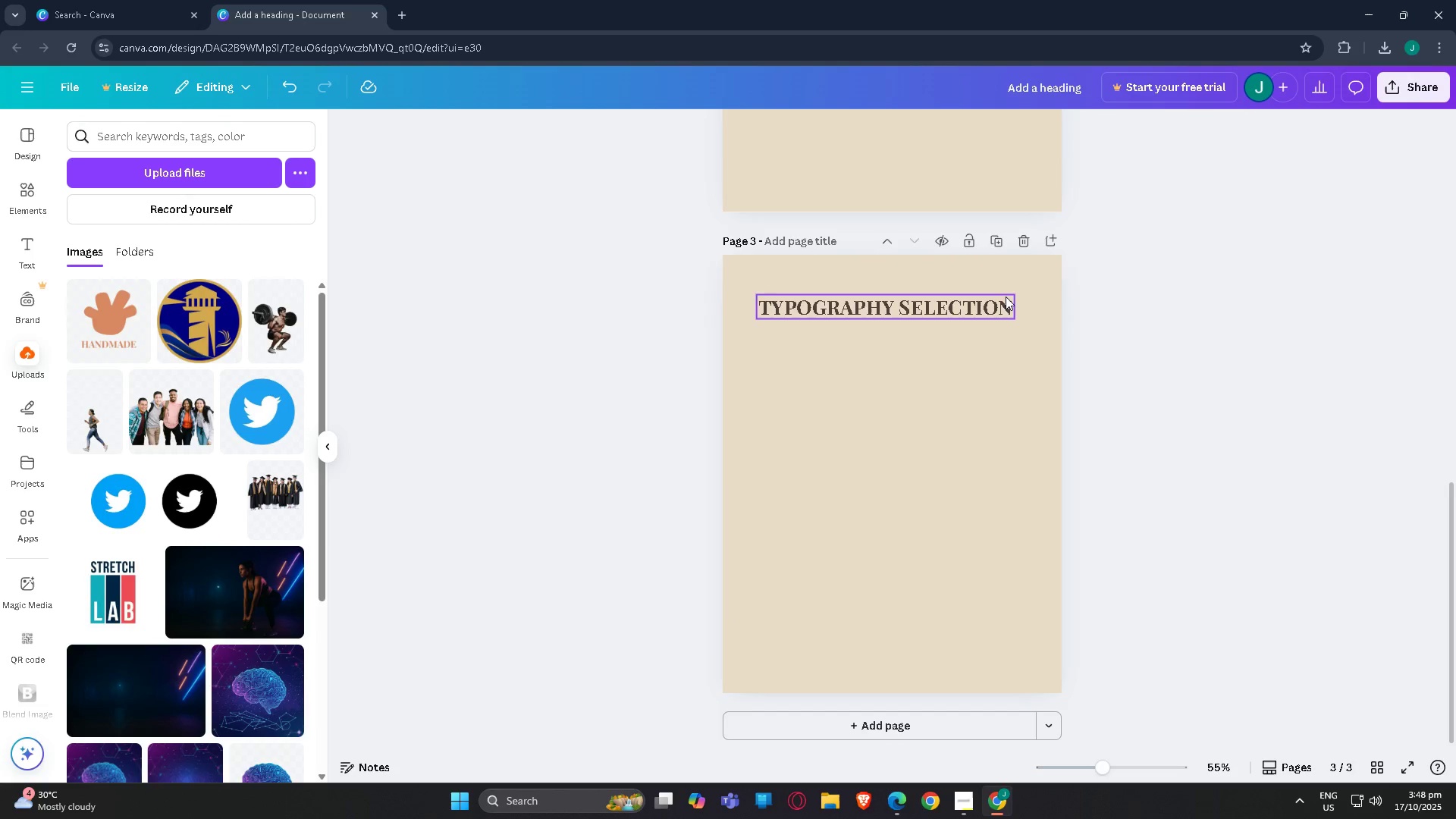 
double_click([1006, 297])
 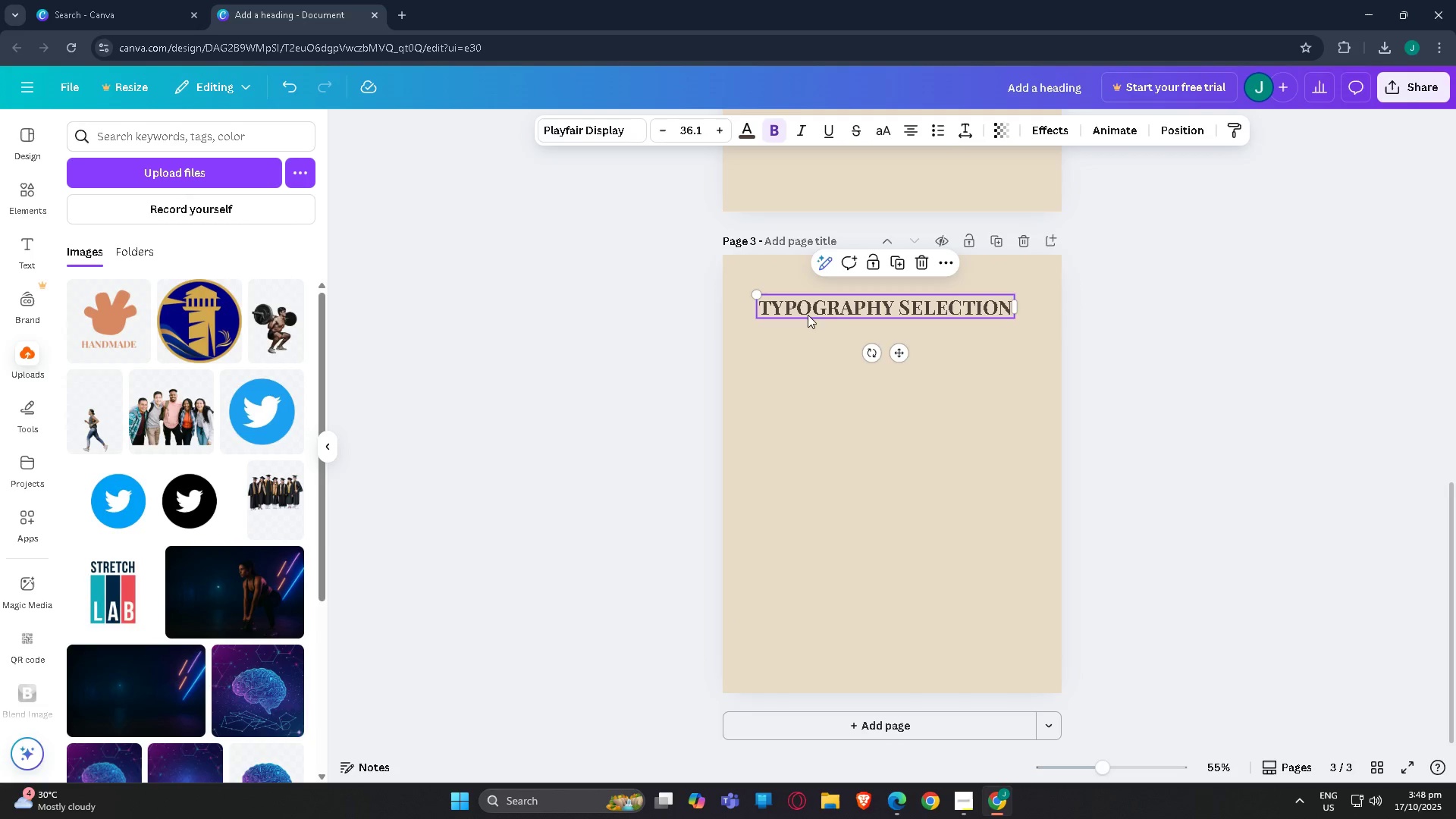 
left_click_drag(start_coordinate=[843, 309], to_coordinate=[856, 321])
 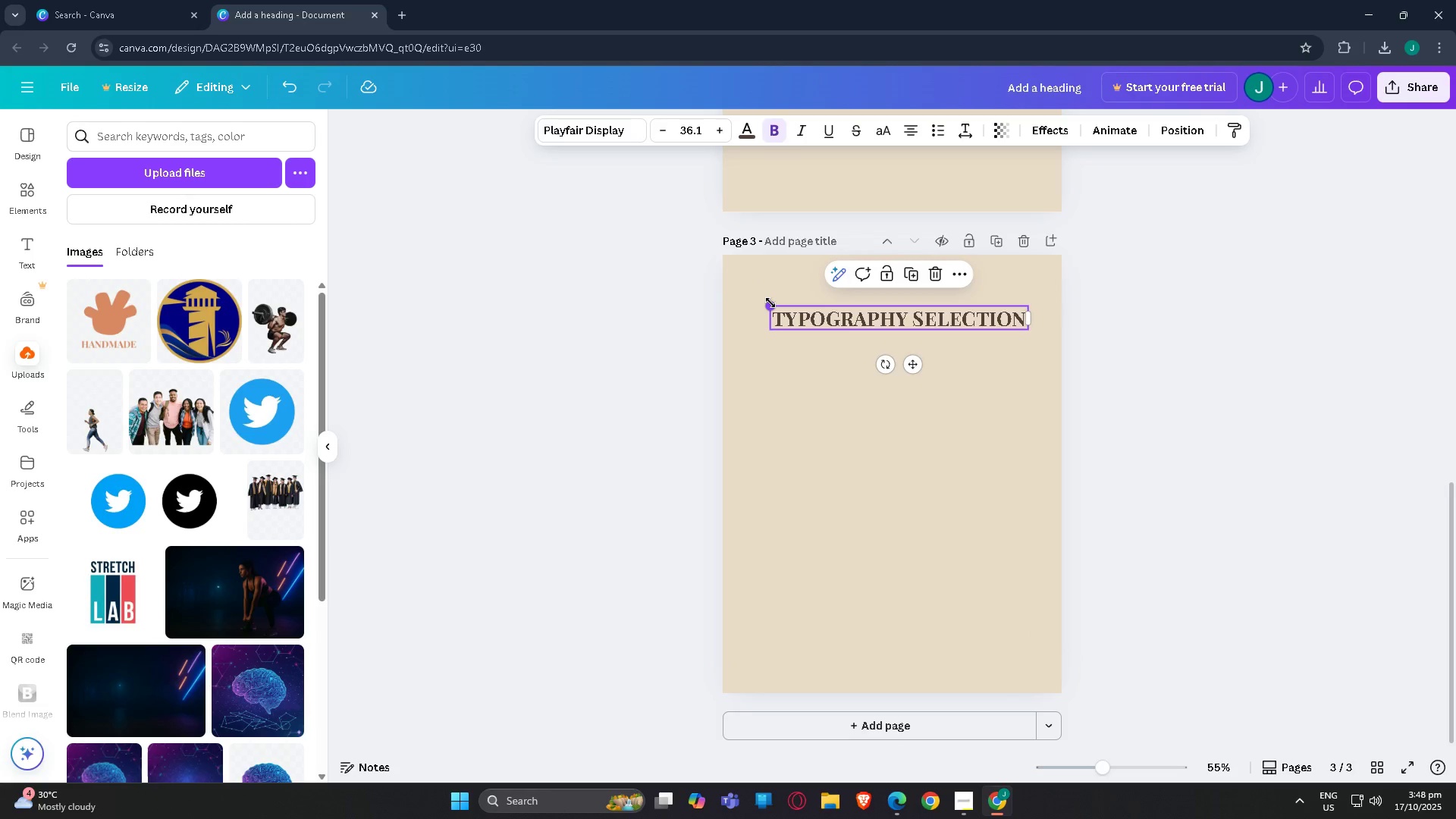 
left_click_drag(start_coordinate=[770, 303], to_coordinate=[759, 300])
 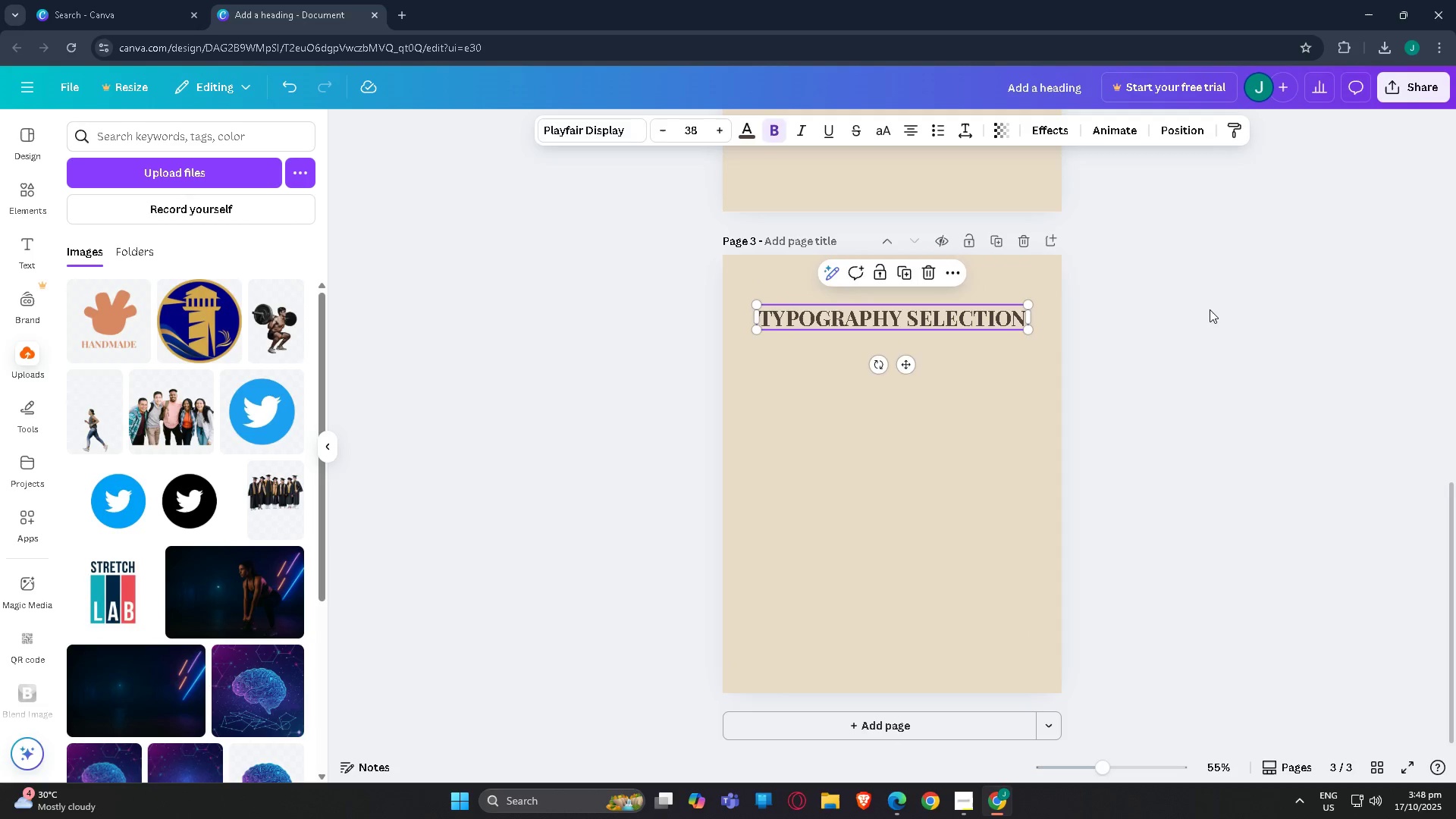 
left_click([1210, 309])
 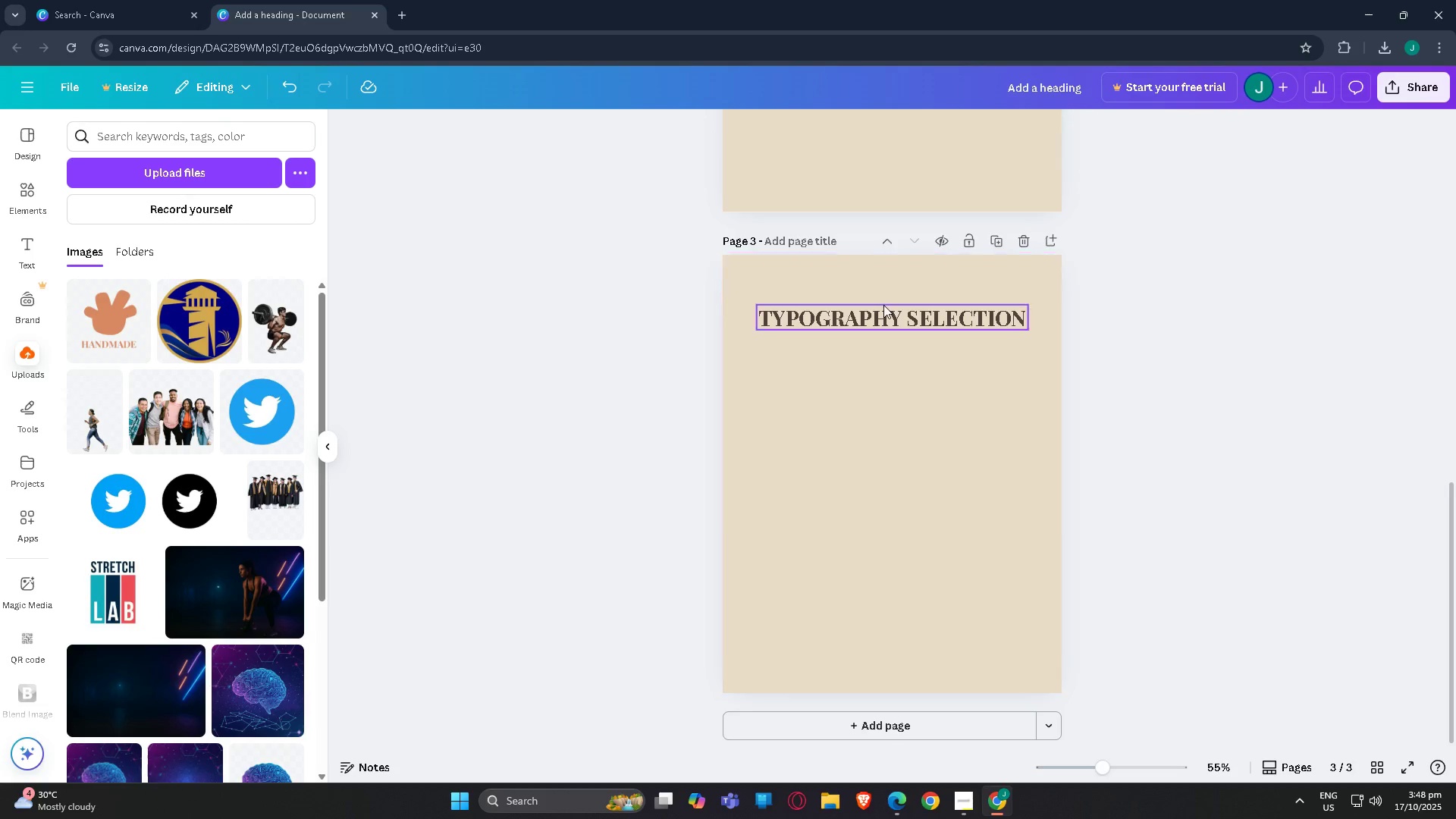 
scroll: coordinate [884, 306], scroll_direction: up, amount: 7.0
 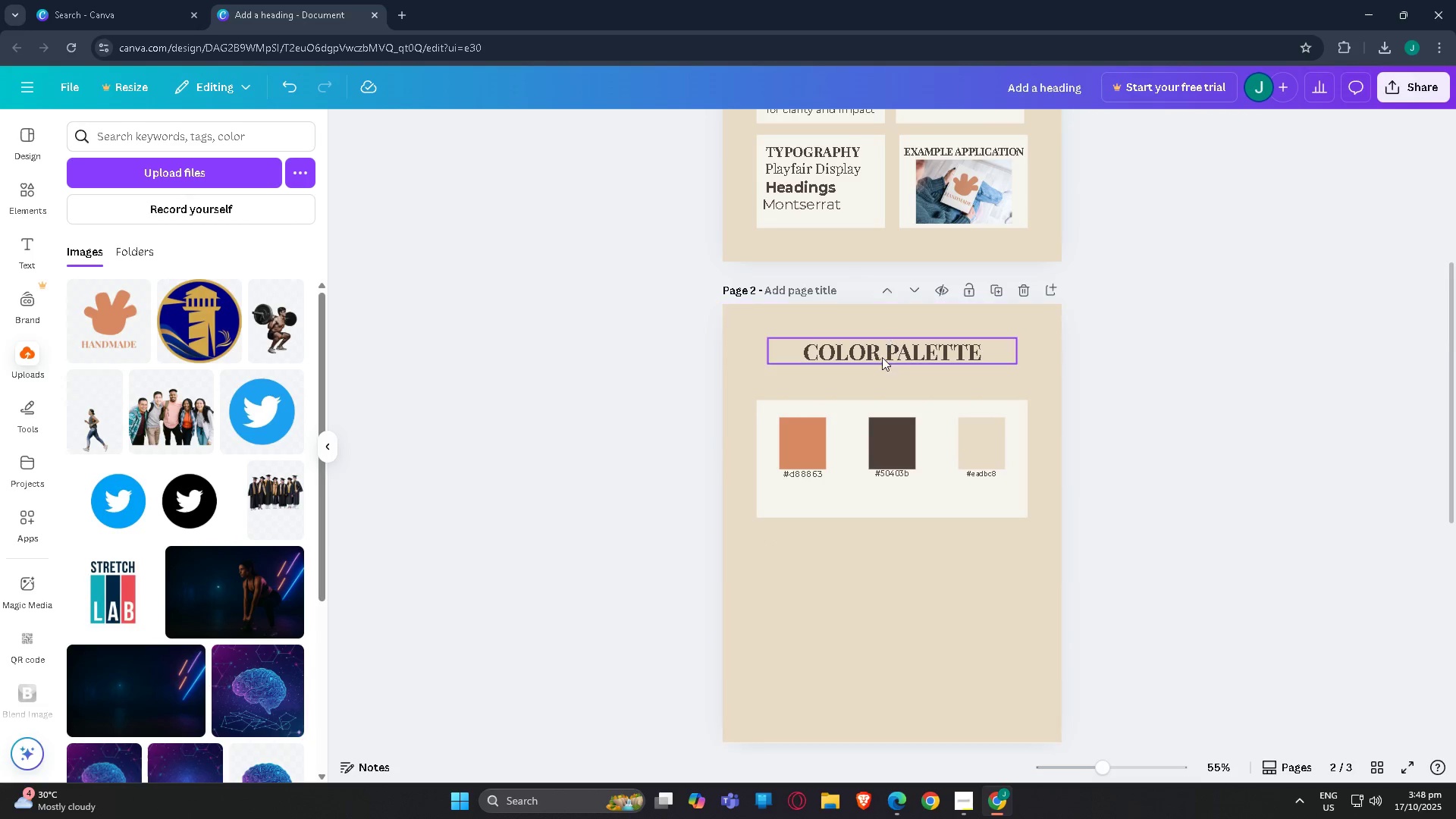 
left_click([882, 363])
 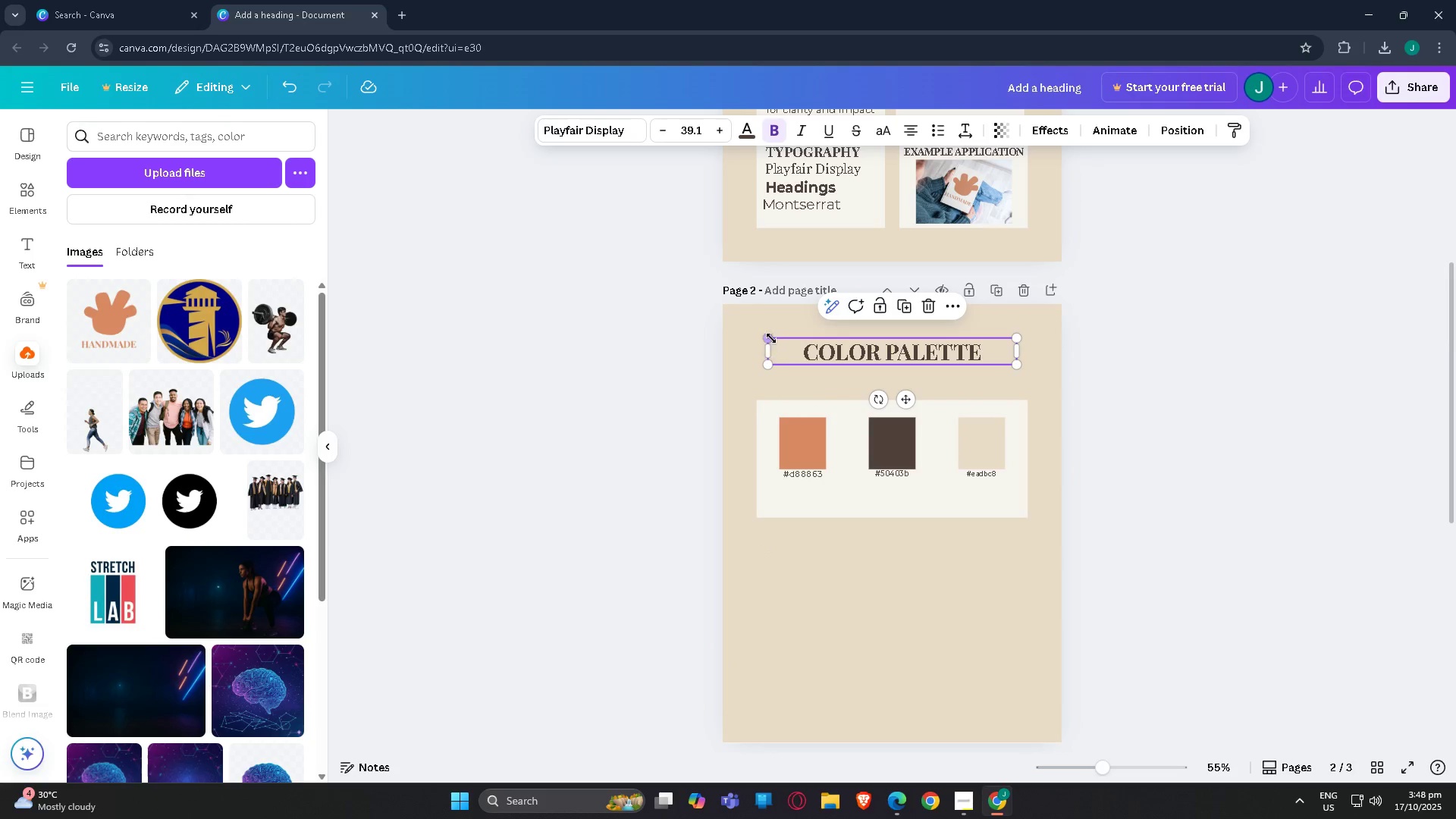 
left_click_drag(start_coordinate=[771, 337], to_coordinate=[761, 337])
 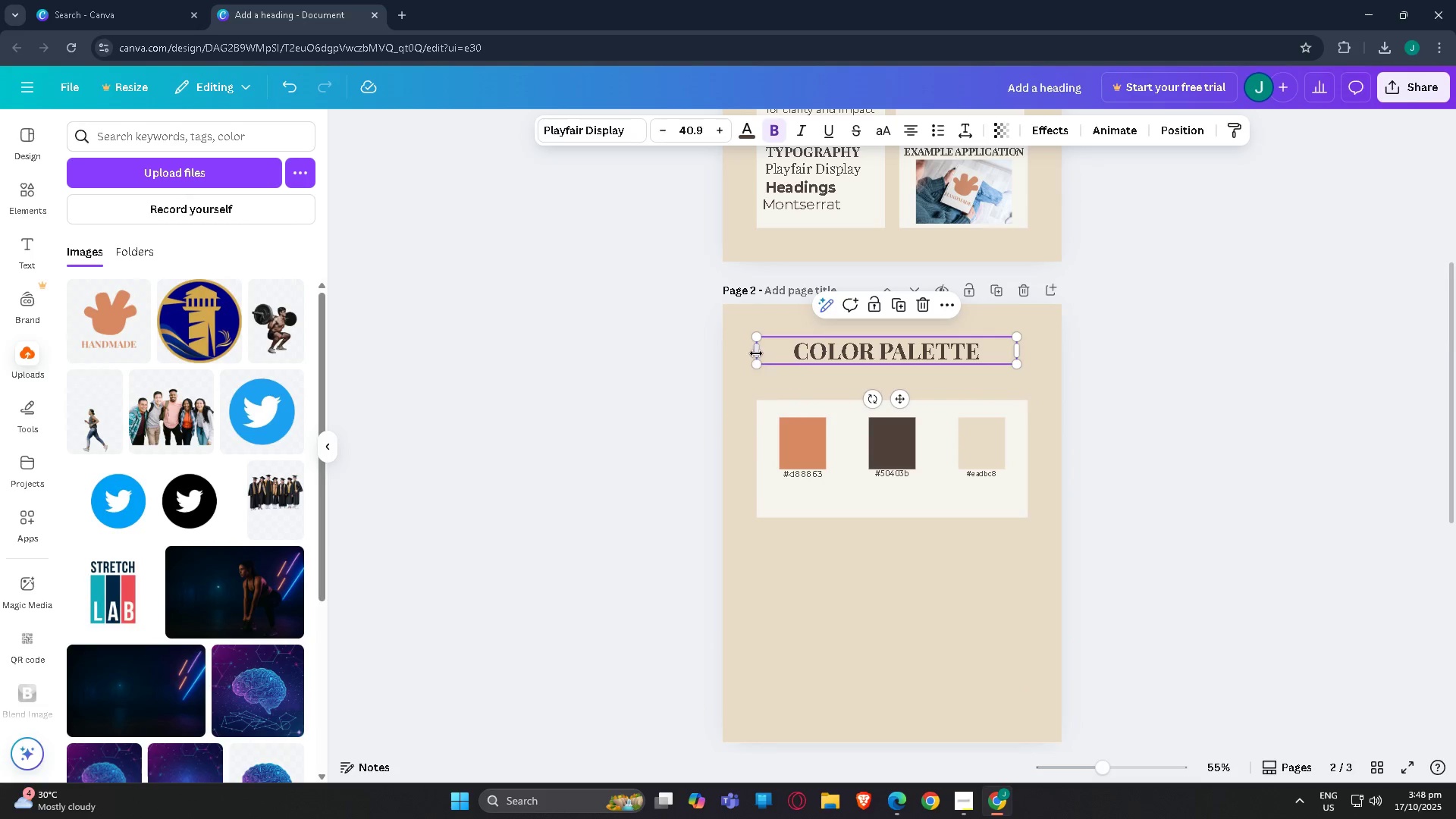 
left_click_drag(start_coordinate=[756, 353], to_coordinate=[822, 353])
 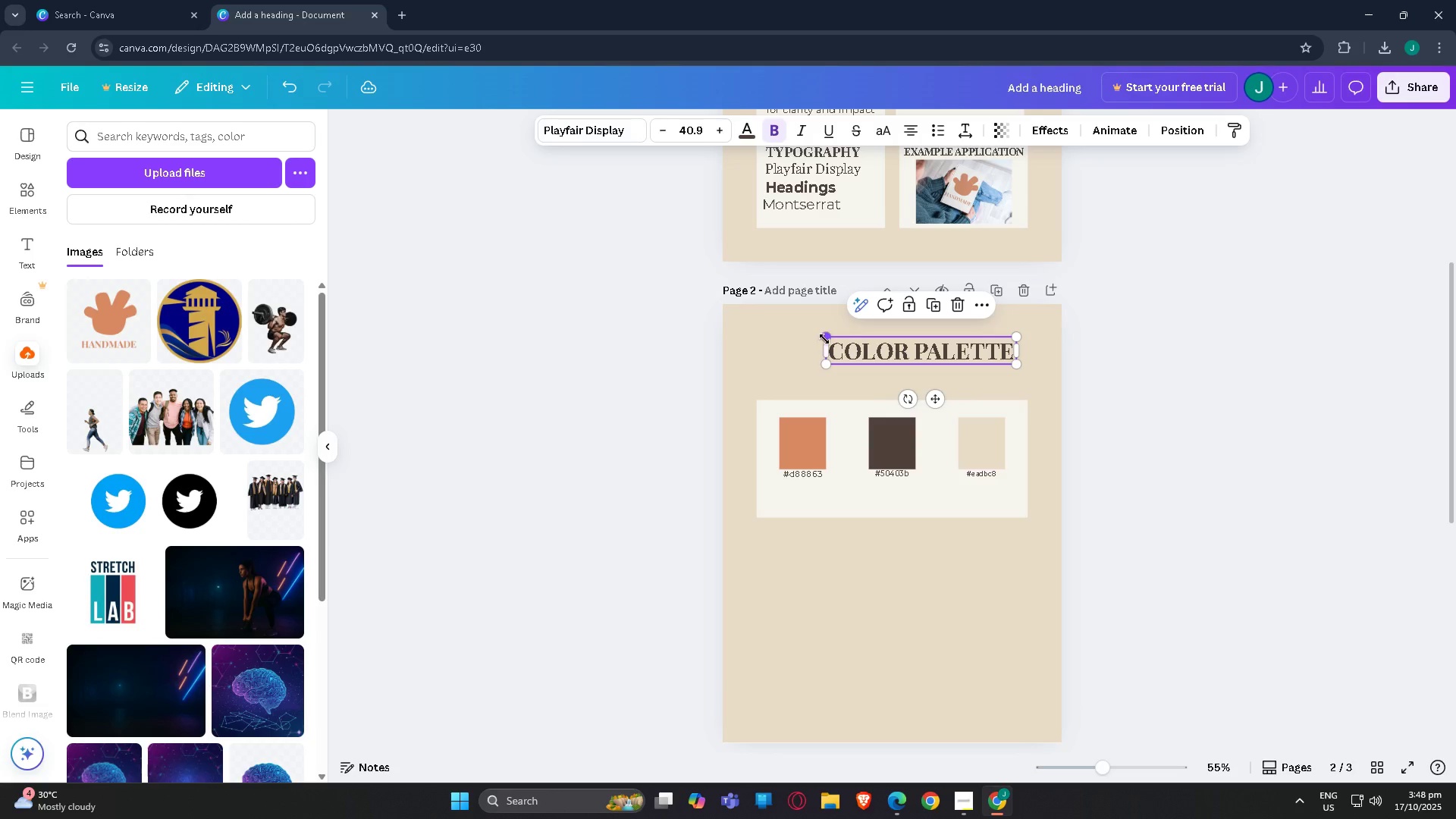 
left_click_drag(start_coordinate=[824, 339], to_coordinate=[752, 334])
 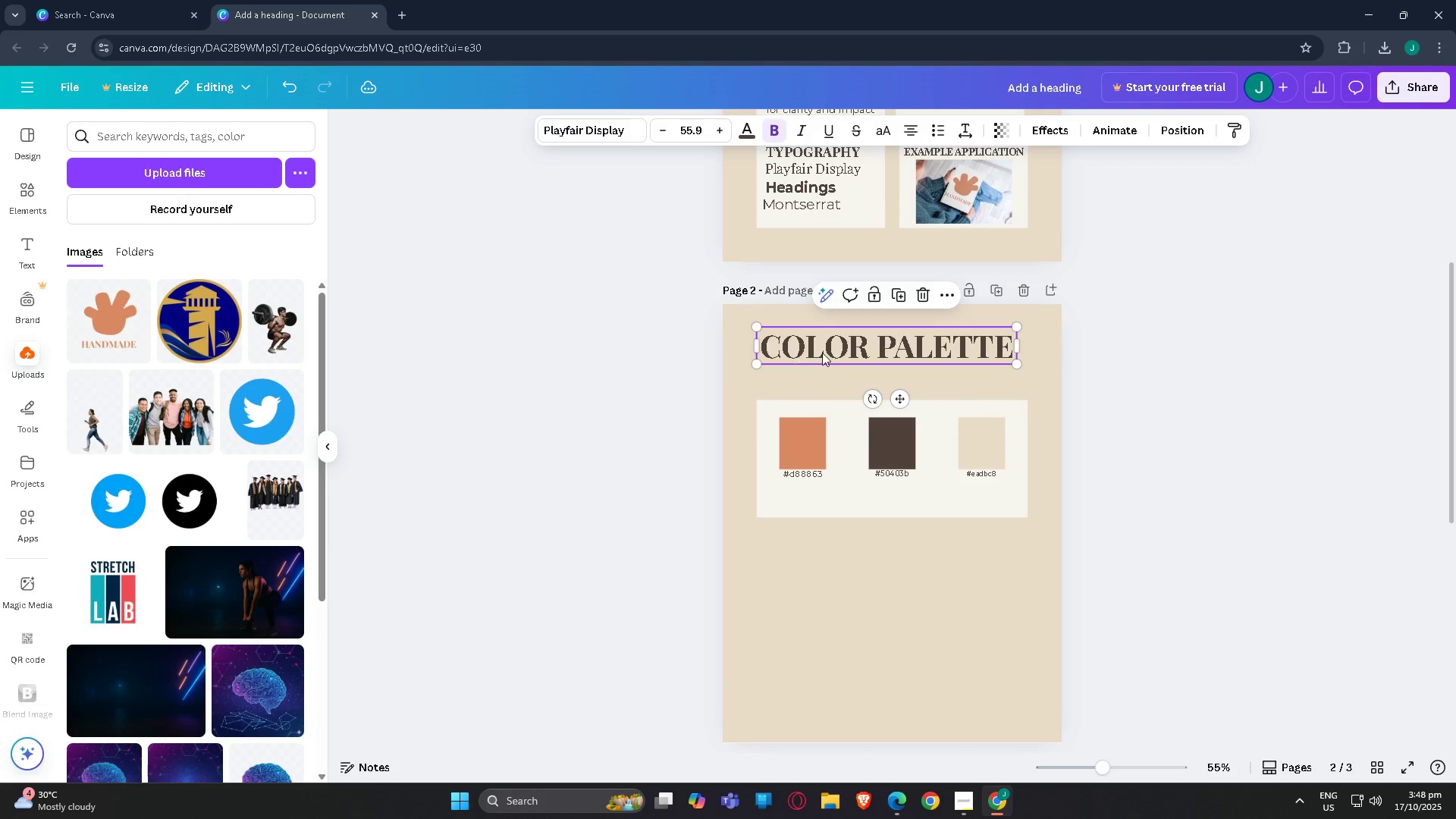 
left_click_drag(start_coordinate=[837, 350], to_coordinate=[837, 363])
 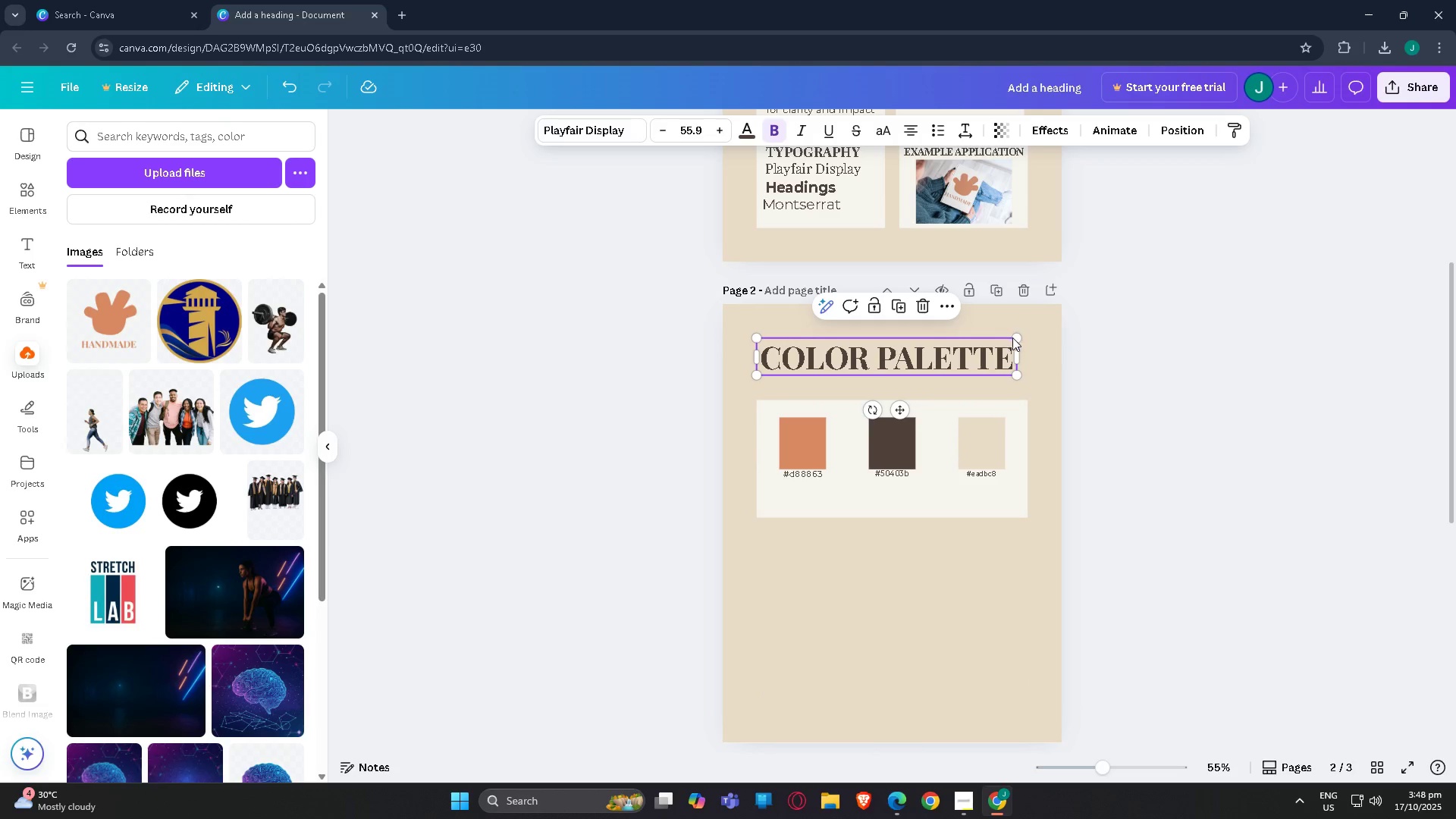 
left_click_drag(start_coordinate=[1015, 337], to_coordinate=[1022, 338])
 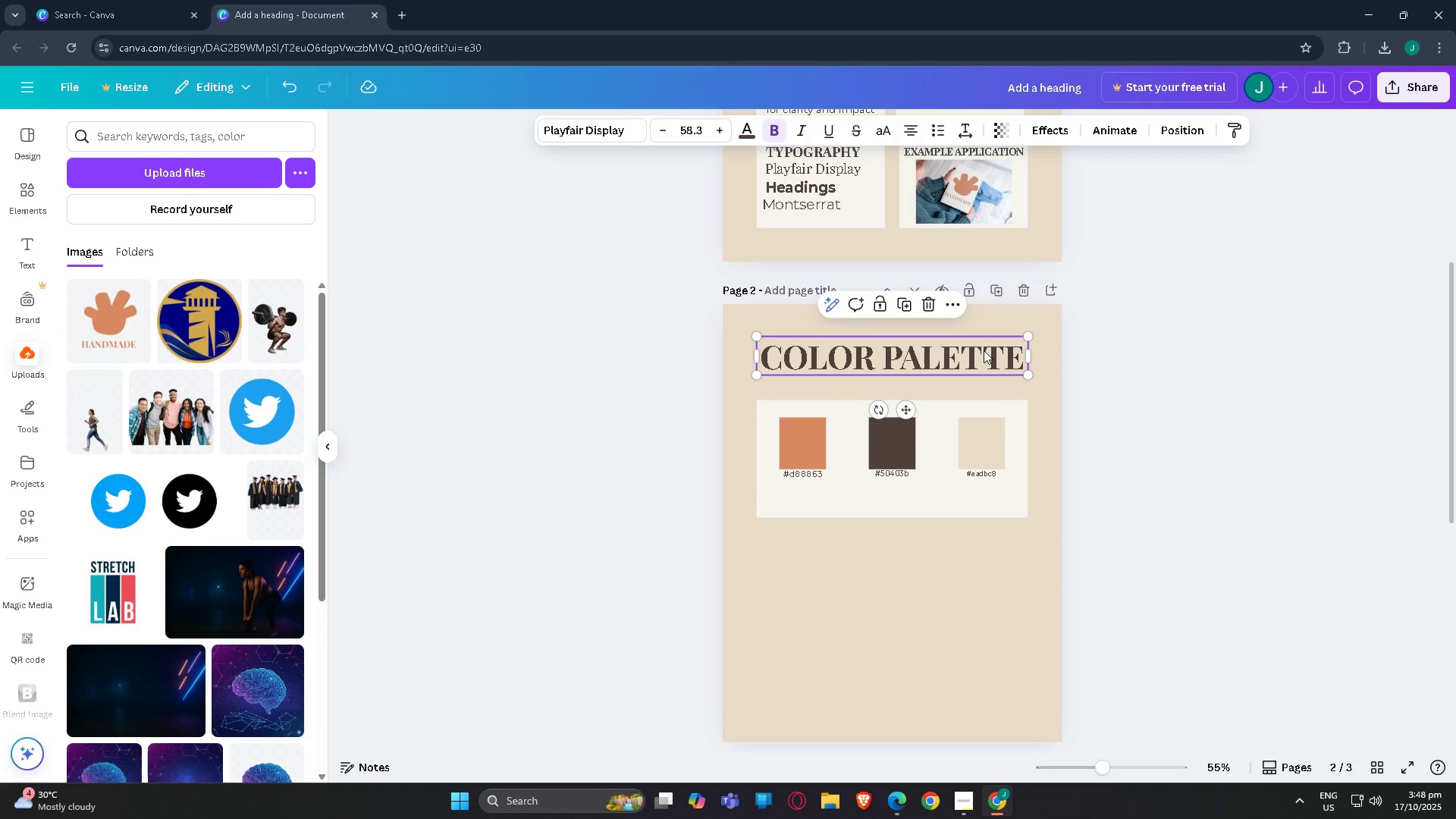 
left_click_drag(start_coordinate=[984, 350], to_coordinate=[983, 354])
 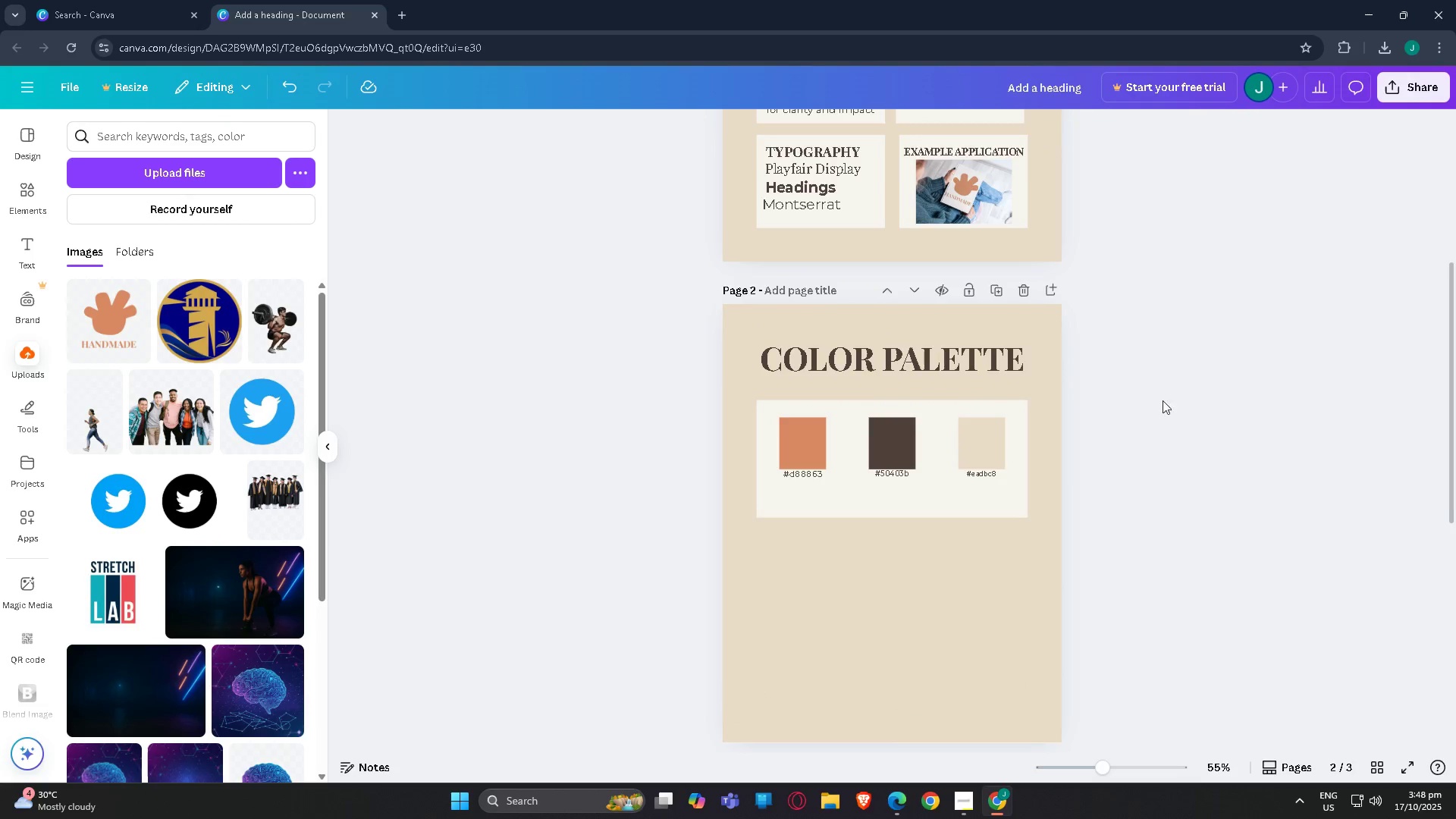 
scroll: coordinate [1098, 460], scroll_direction: up, amount: 7.0
 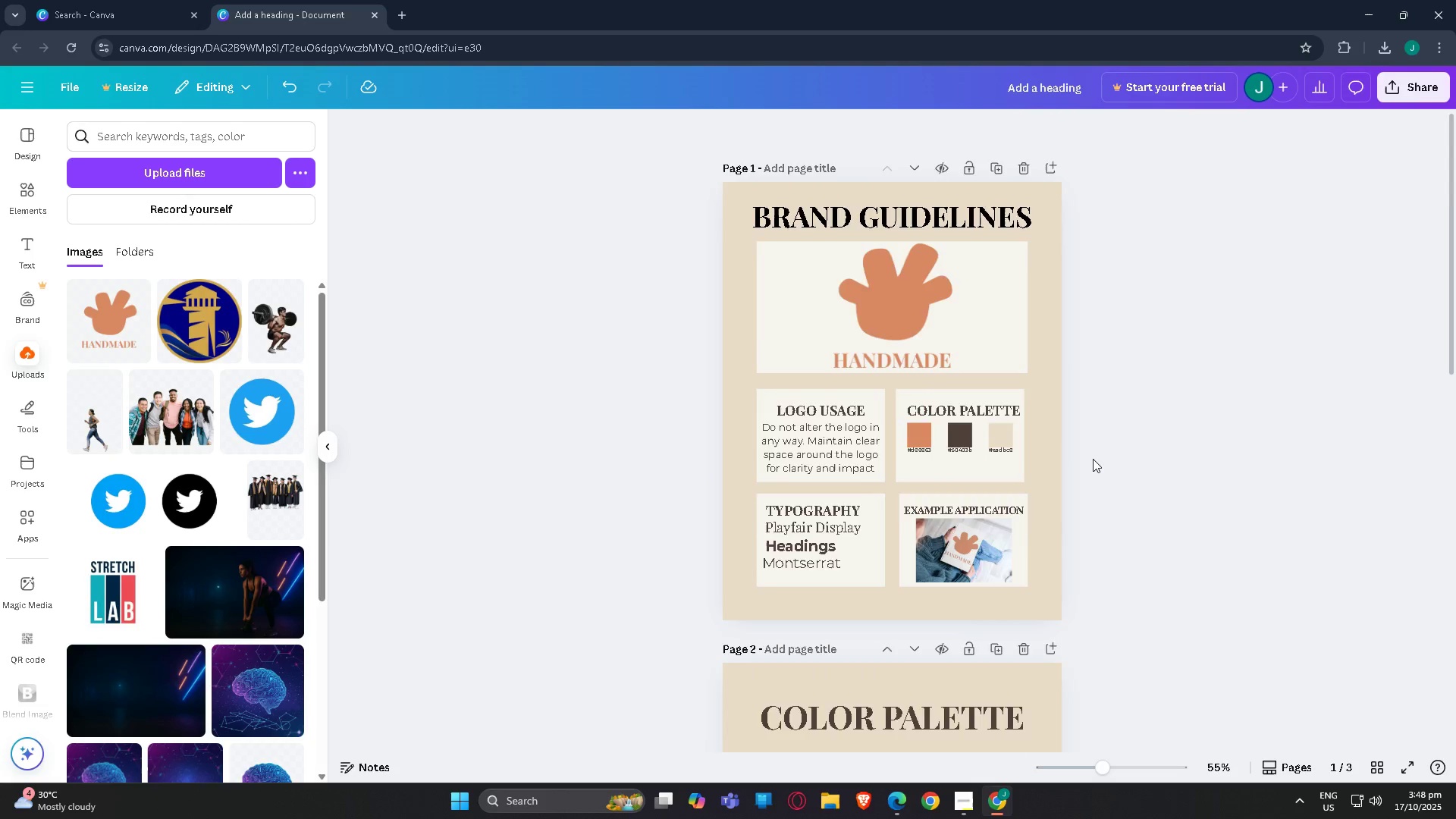 
scroll: coordinate [1022, 442], scroll_direction: down, amount: 9.0
 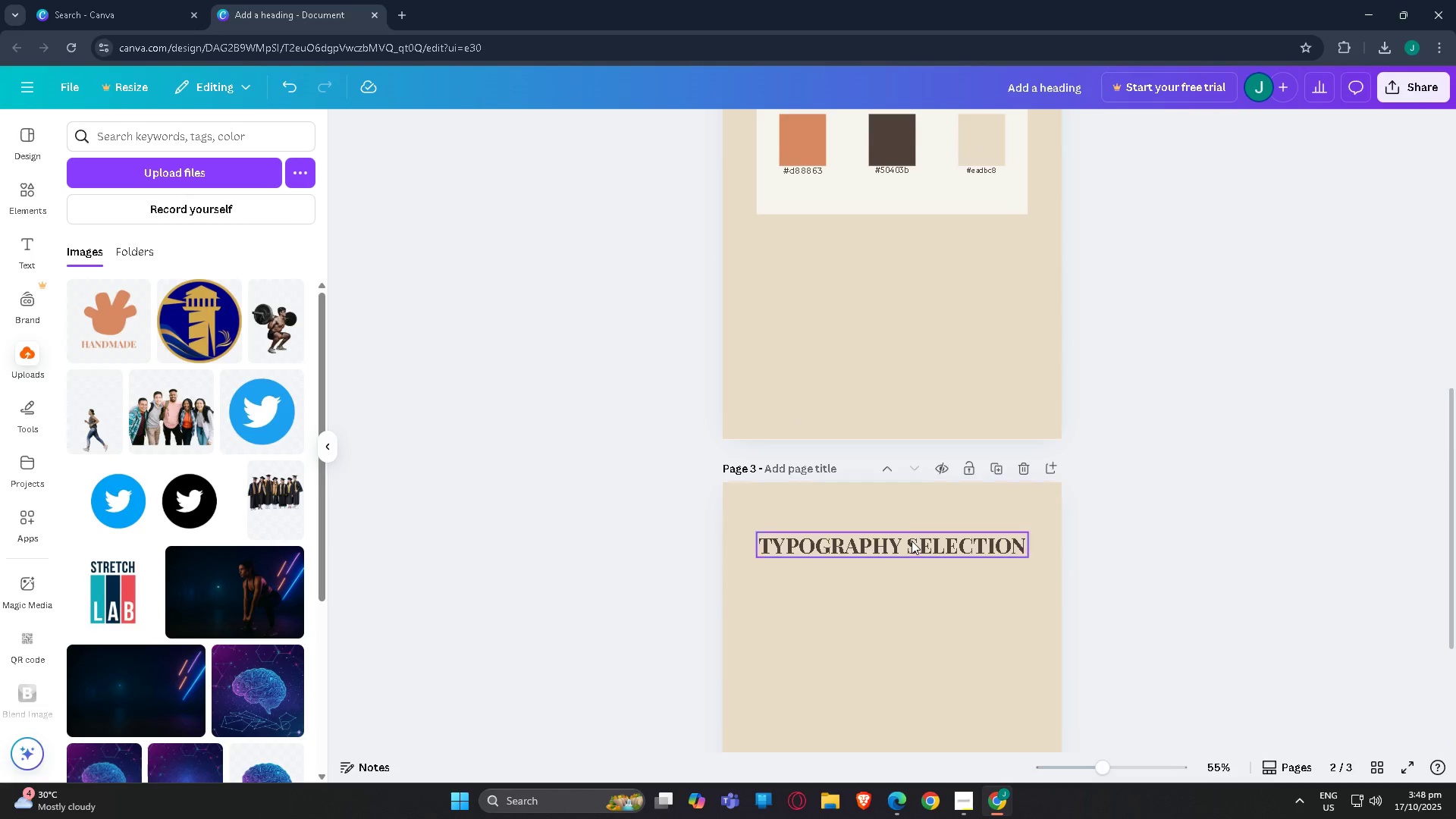 
left_click([912, 541])
 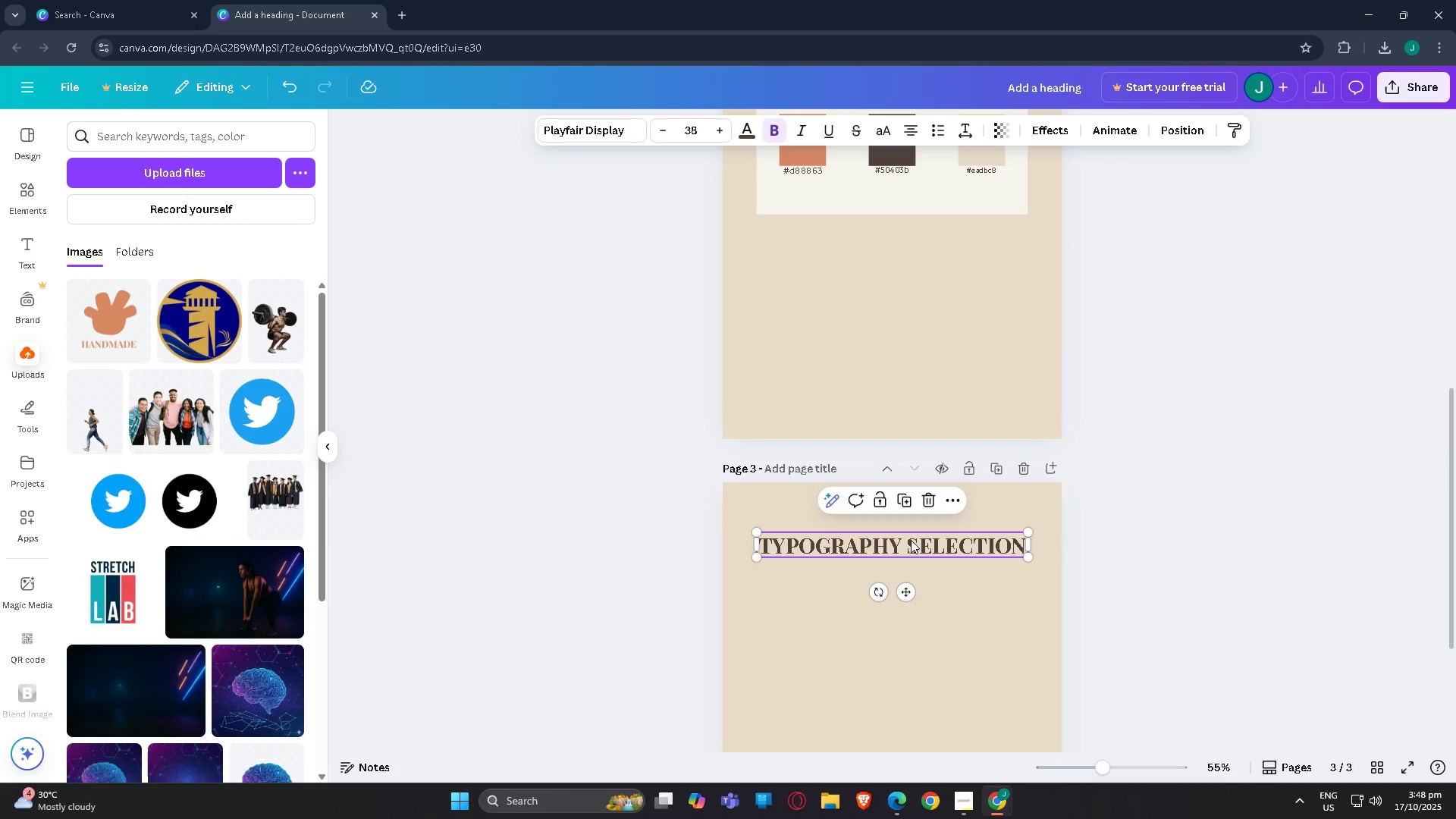 
scroll: coordinate [913, 541], scroll_direction: up, amount: 5.0
 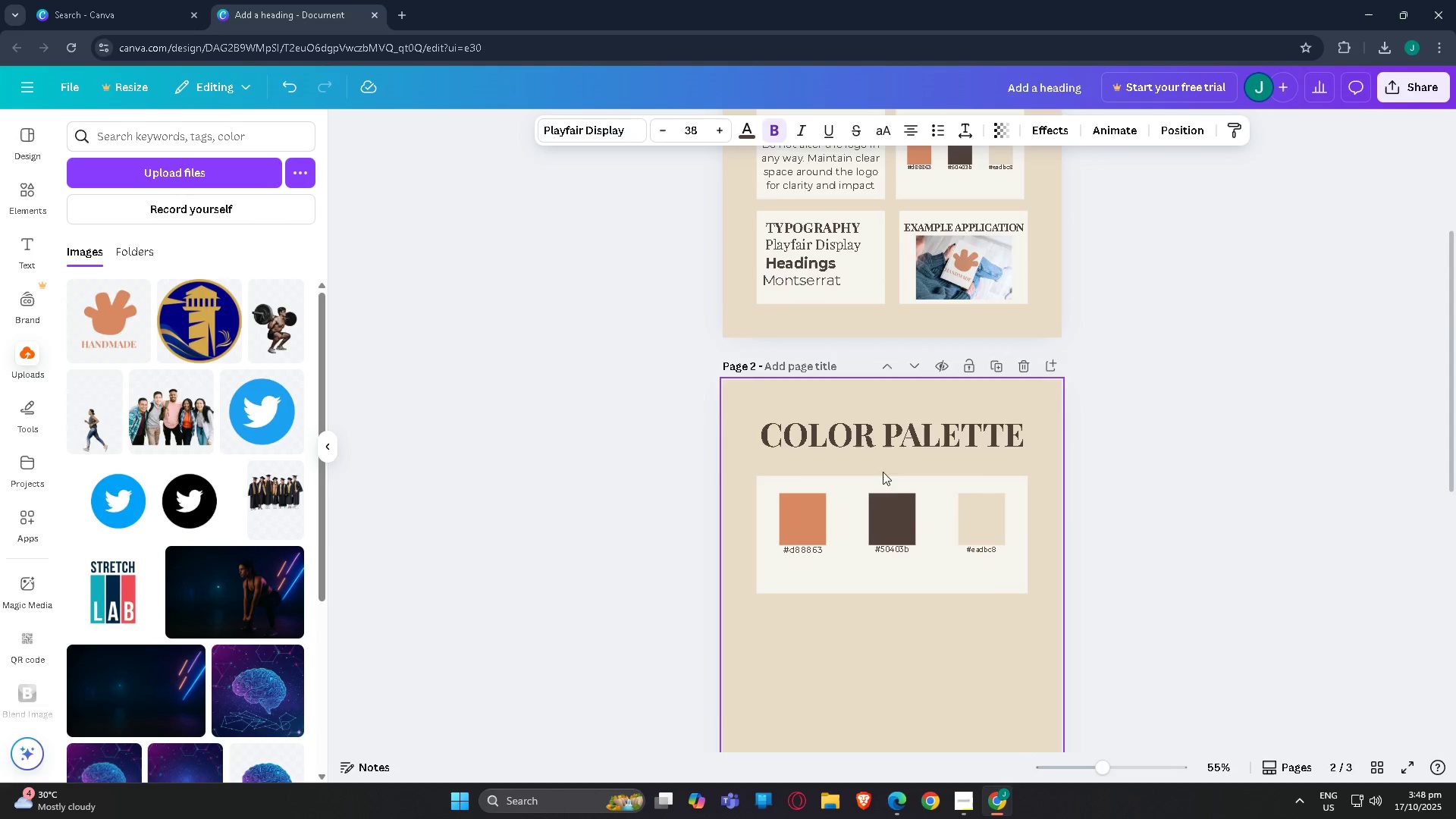 
scroll: coordinate [877, 490], scroll_direction: down, amount: 3.0
 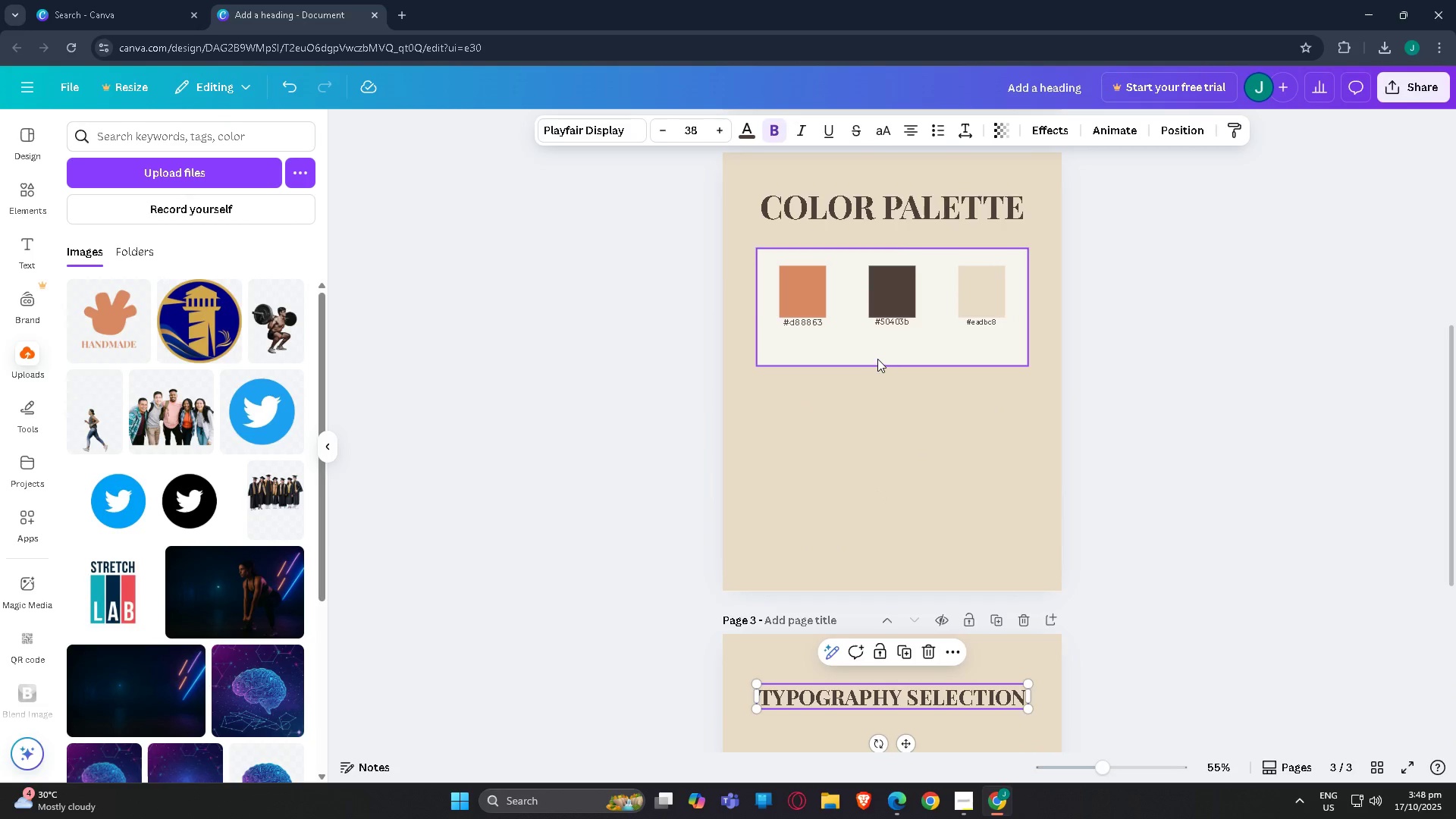 
left_click([877, 358])
 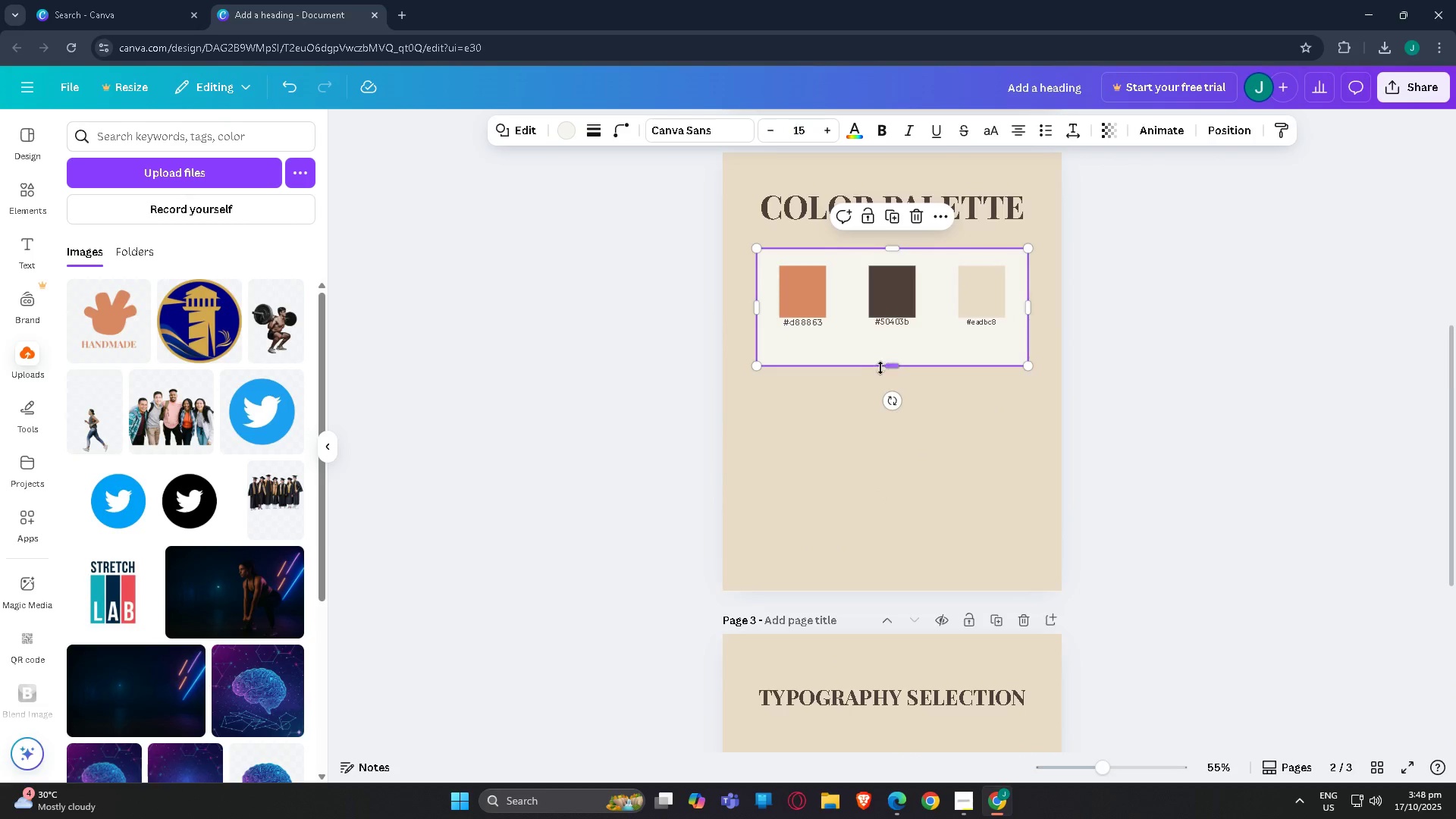 
scroll: coordinate [920, 469], scroll_direction: down, amount: 5.0
 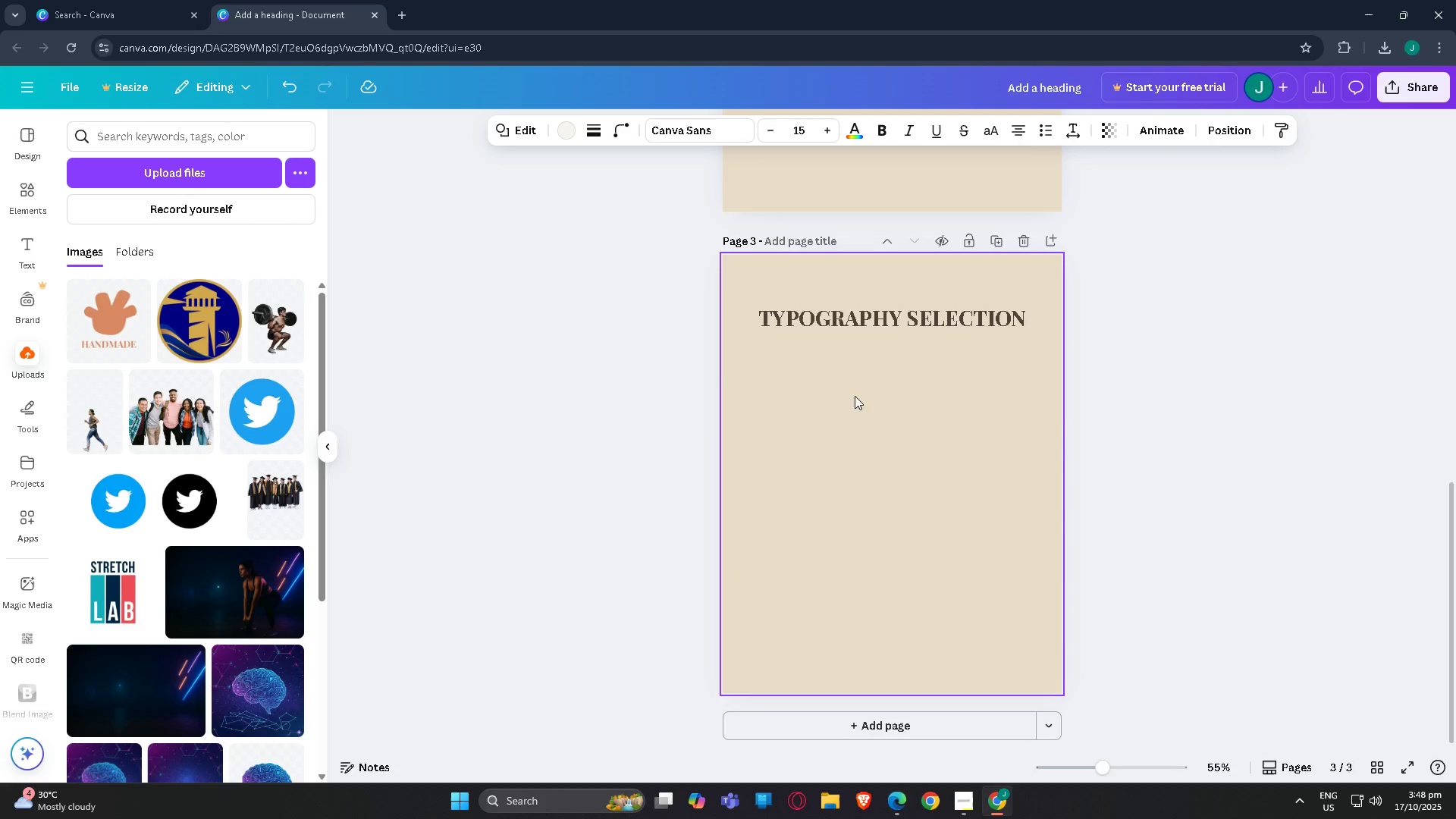 
scroll: coordinate [857, 406], scroll_direction: up, amount: 3.0
 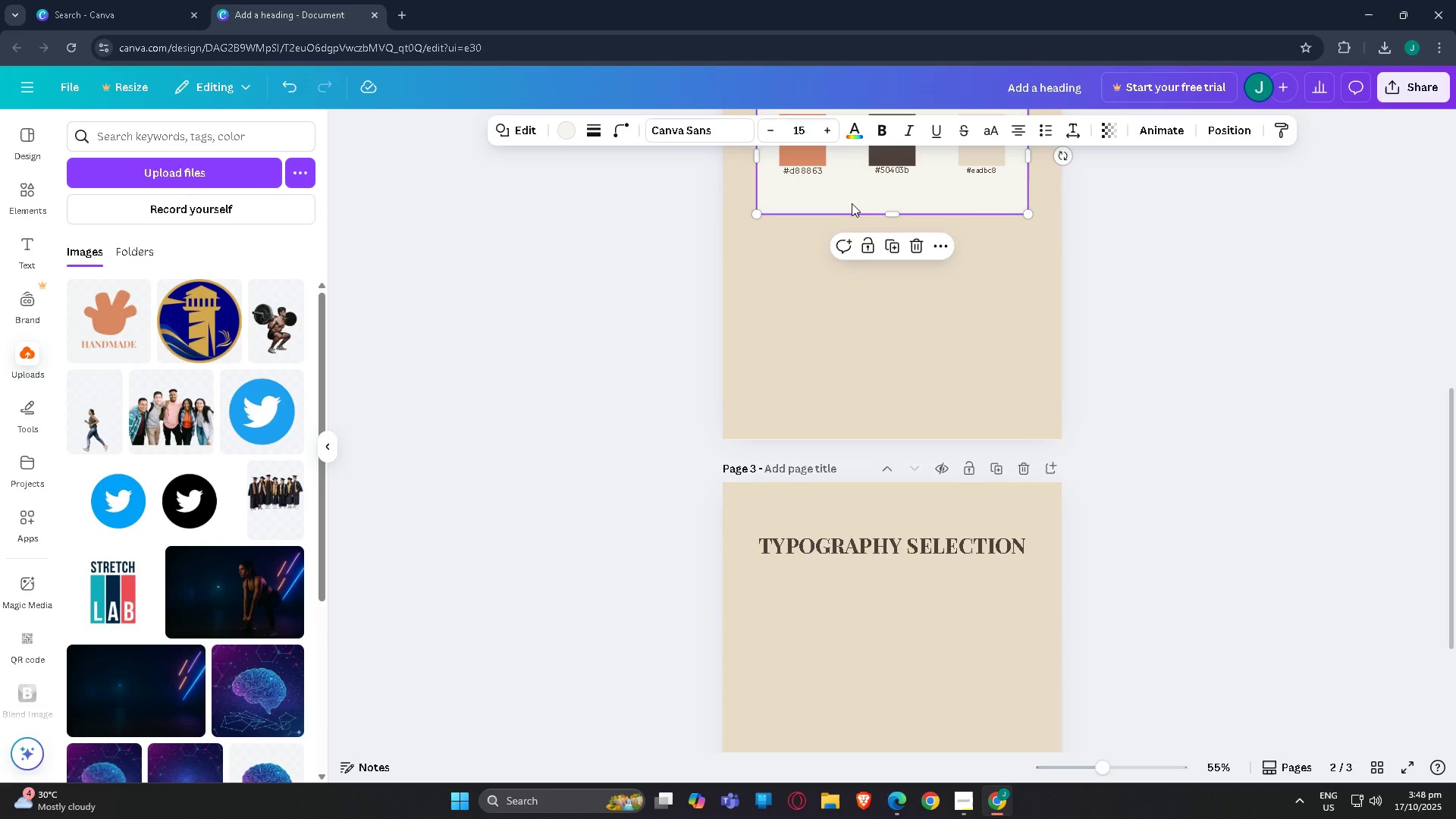 
left_click([849, 202])
 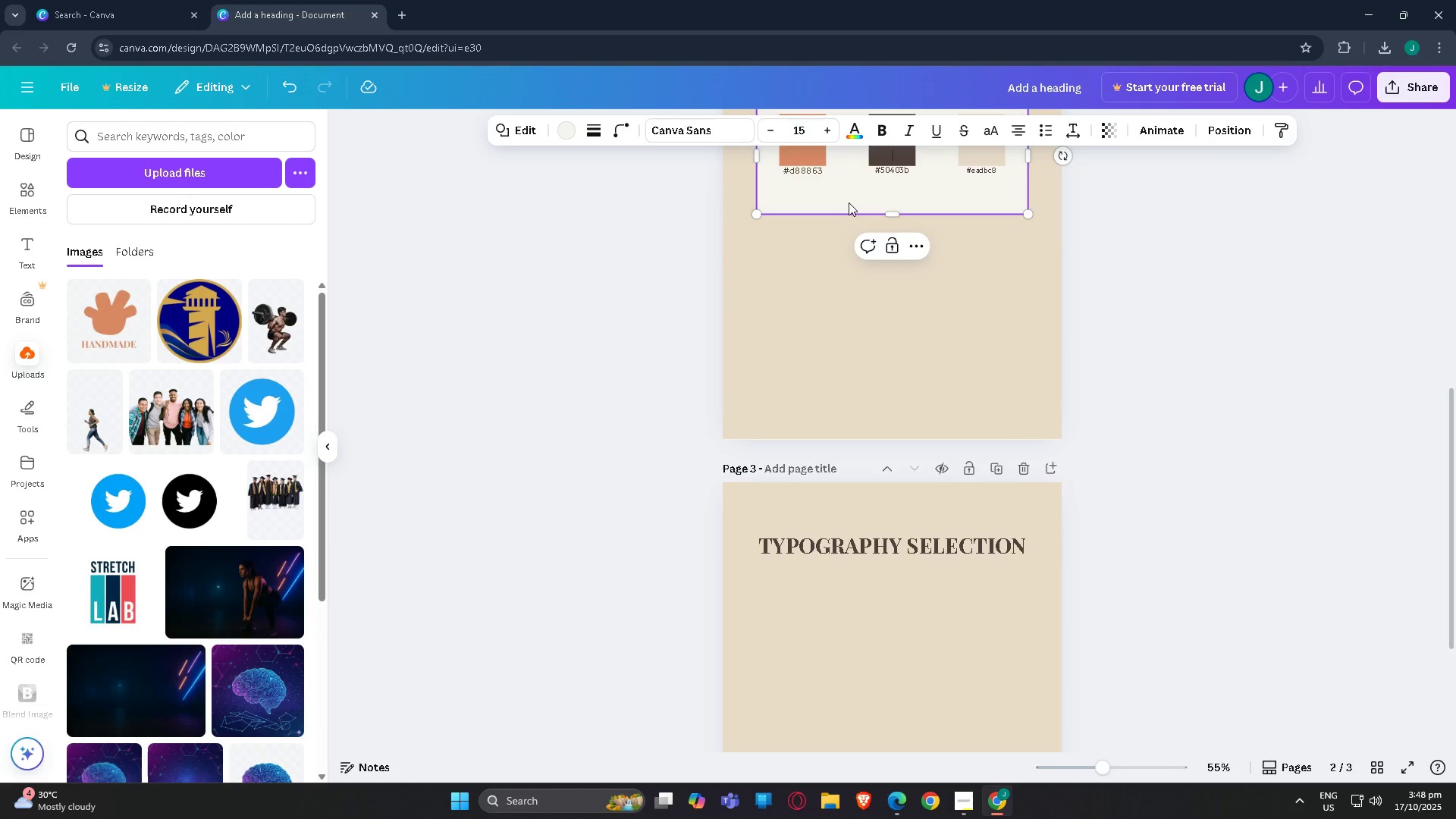 
key(Control+C)
 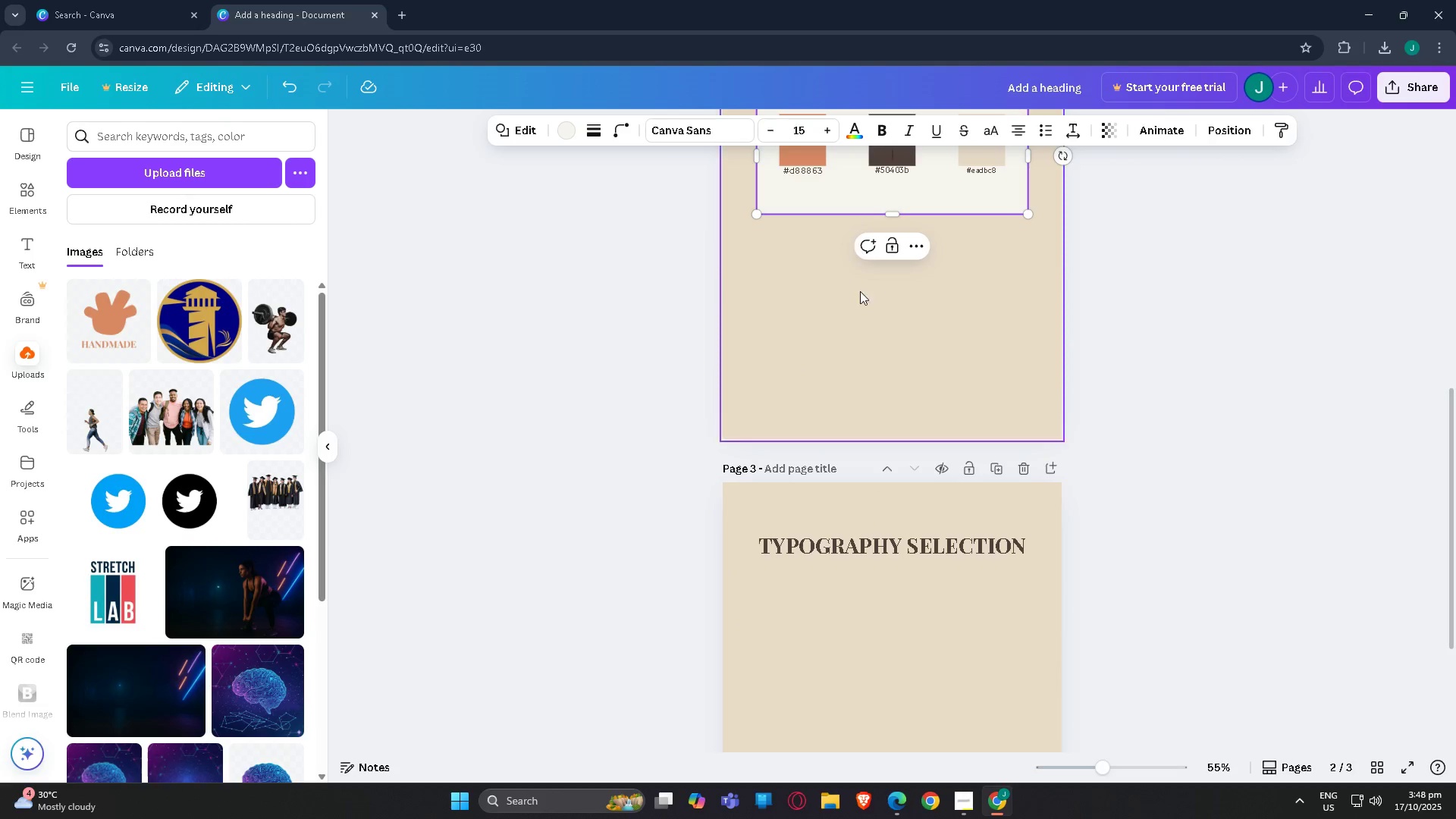 
scroll: coordinate [860, 363], scroll_direction: down, amount: 4.0
 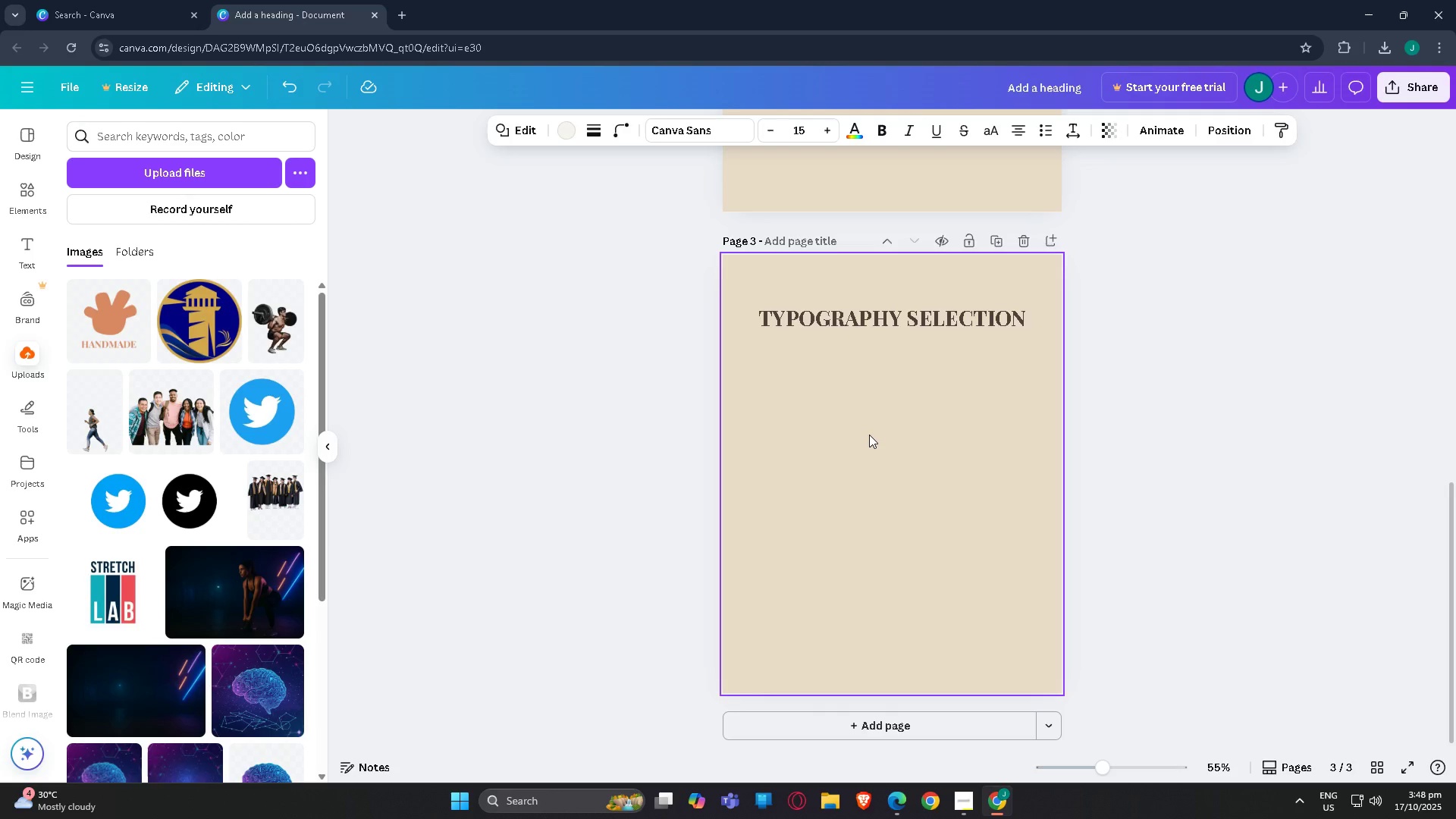 
key(Control+V)
 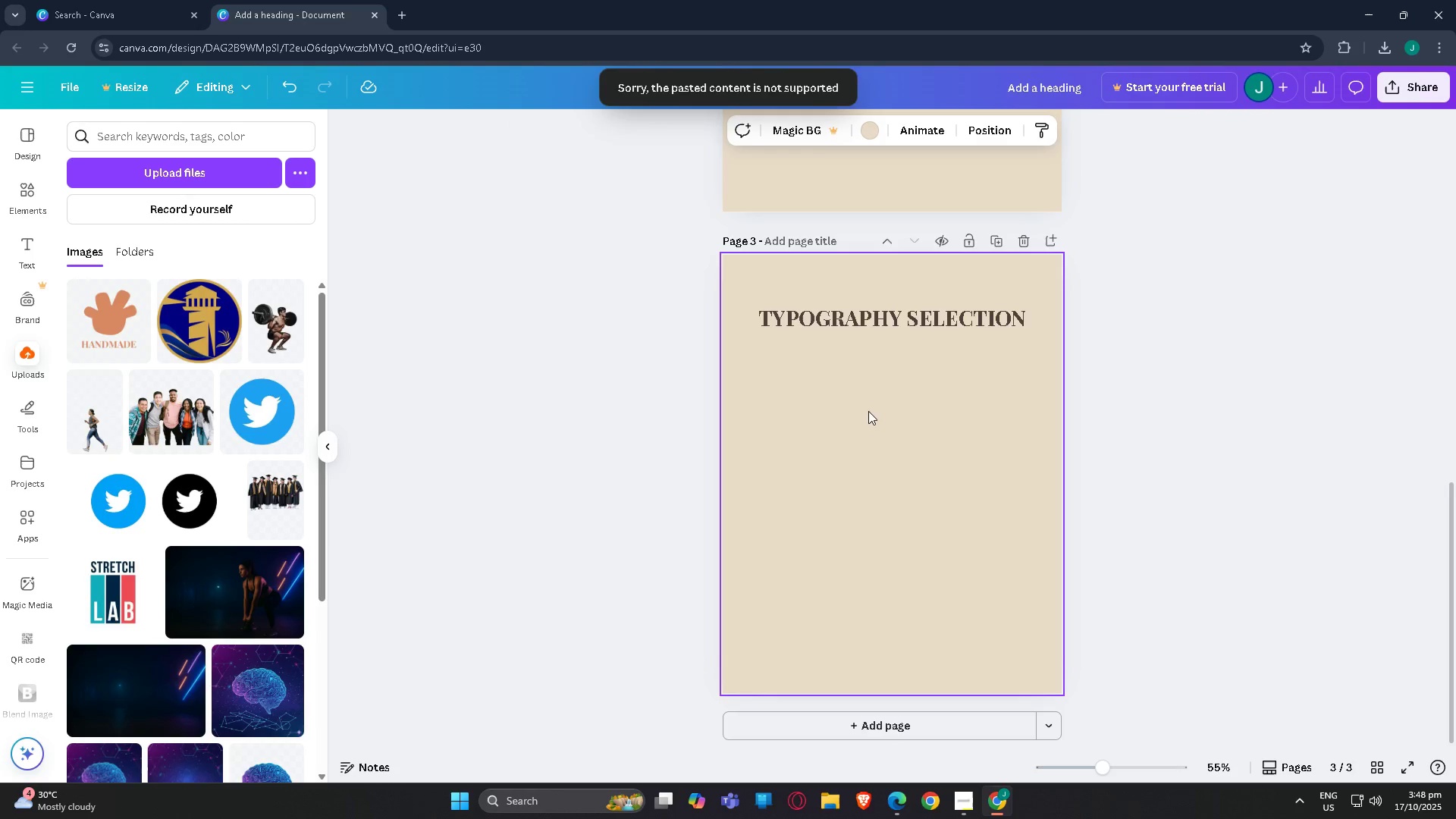 
scroll: coordinate [874, 460], scroll_direction: up, amount: 5.0
 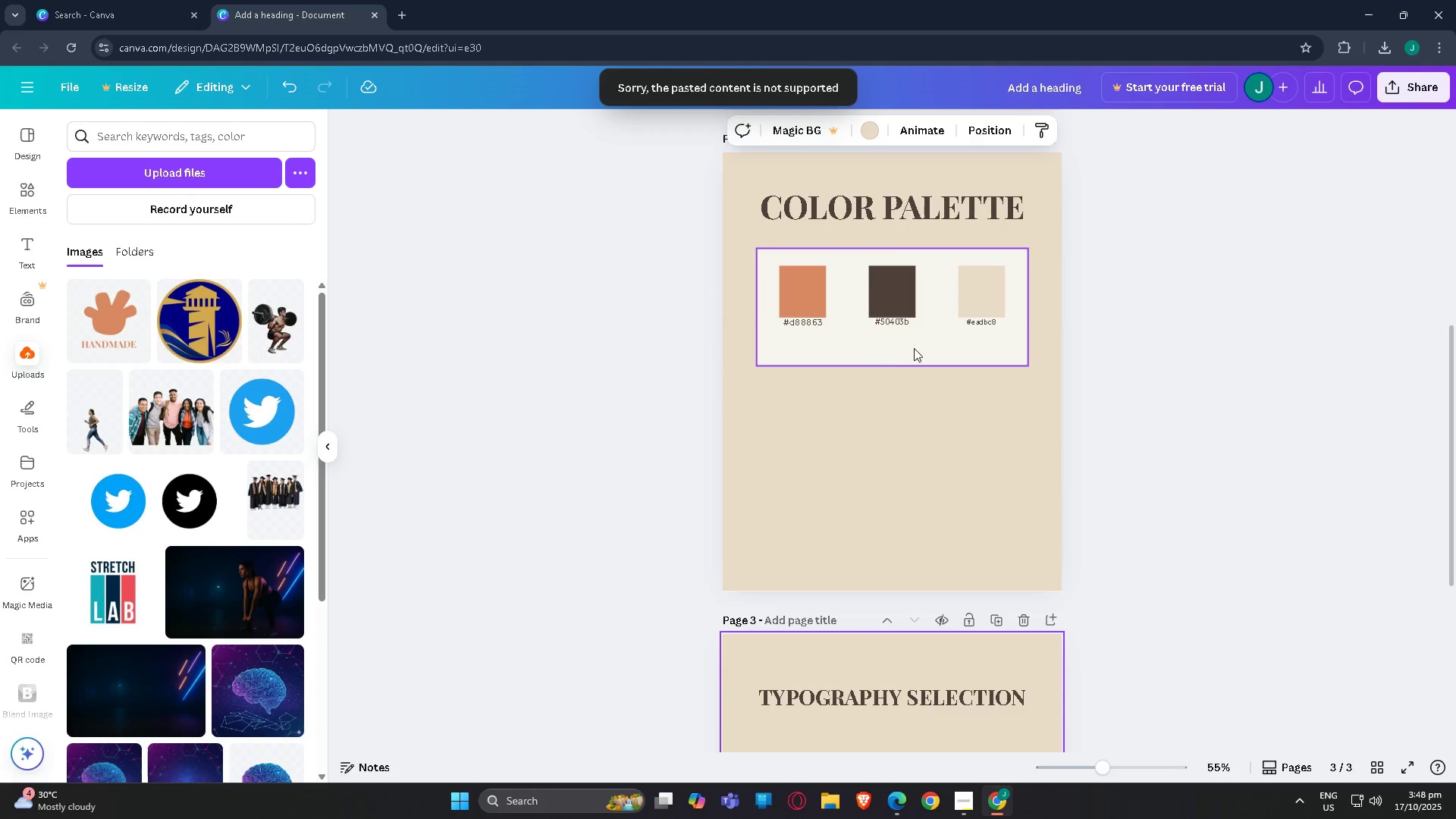 
left_click([939, 344])
 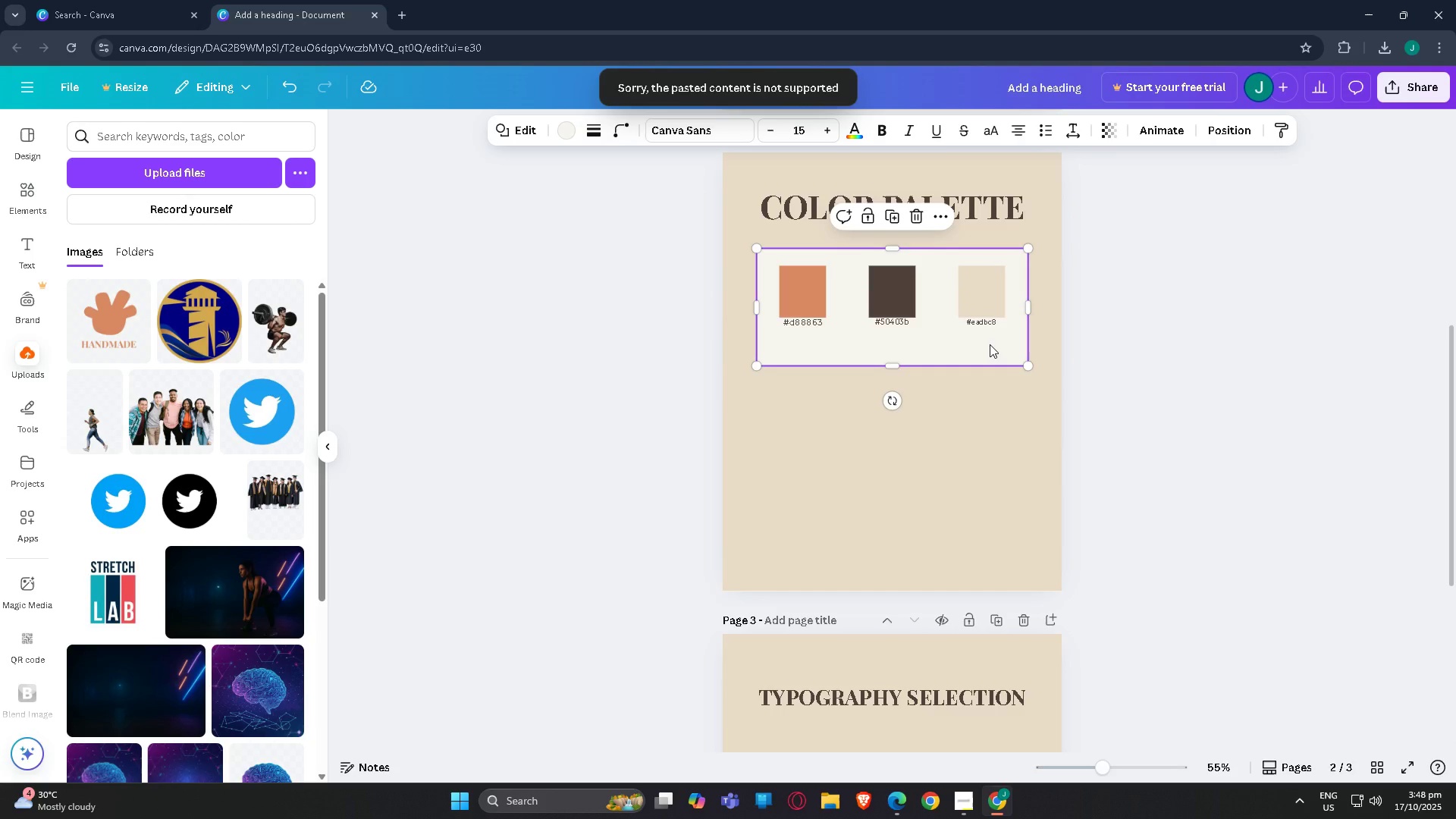 
key(Control+C)
 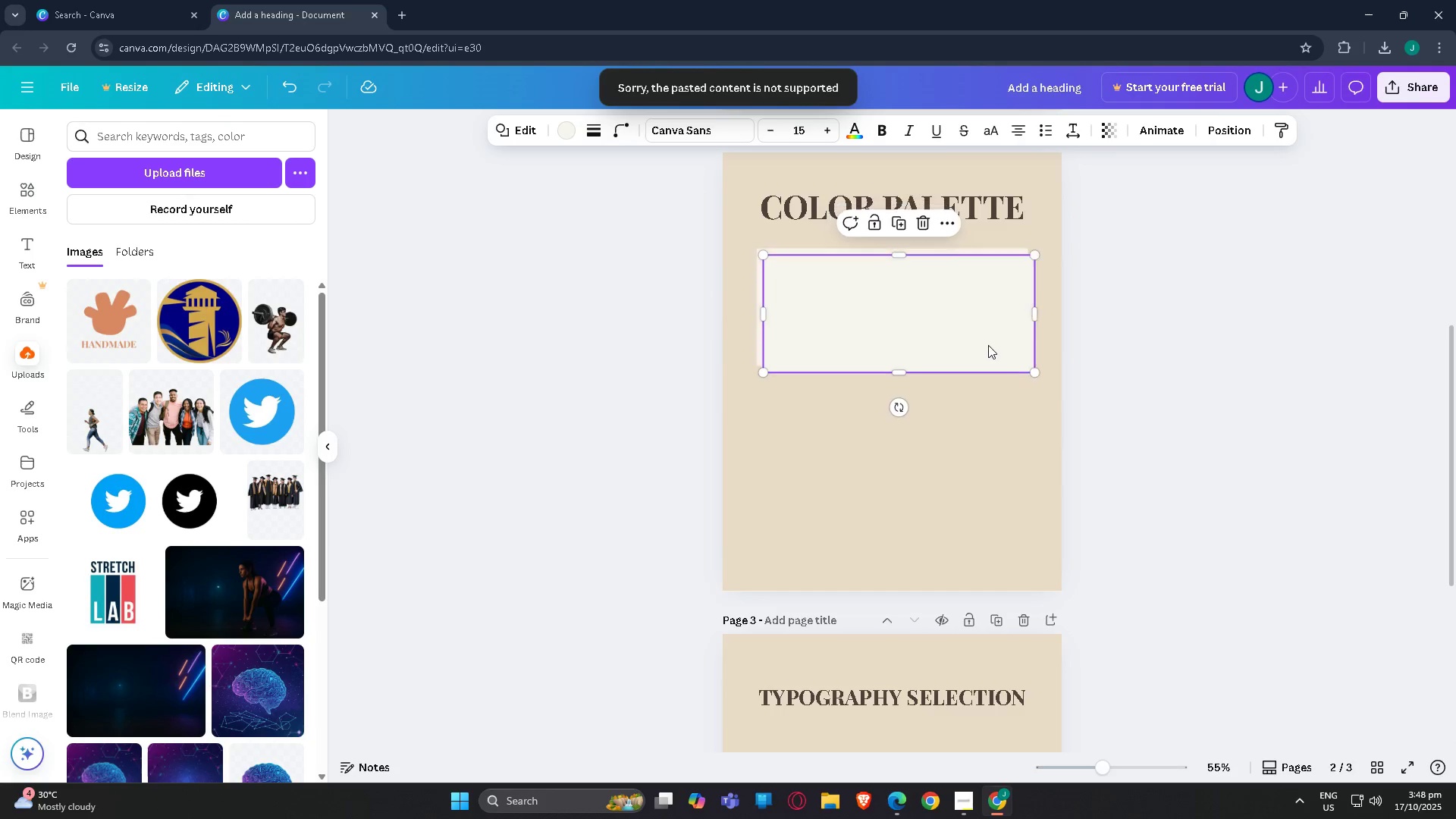 
key(Control+V)
 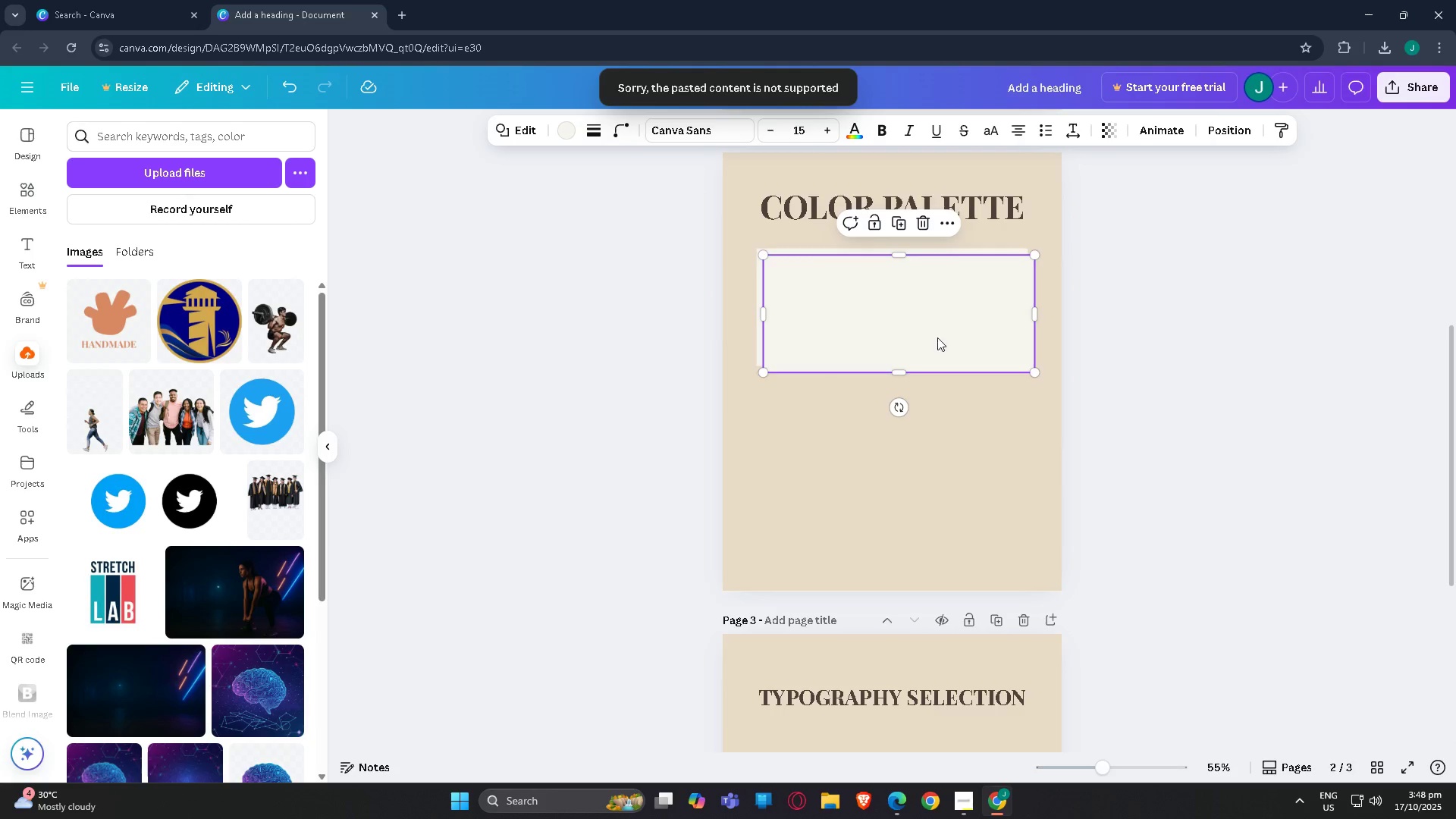 
left_click_drag(start_coordinate=[936, 337], to_coordinate=[934, 510])
 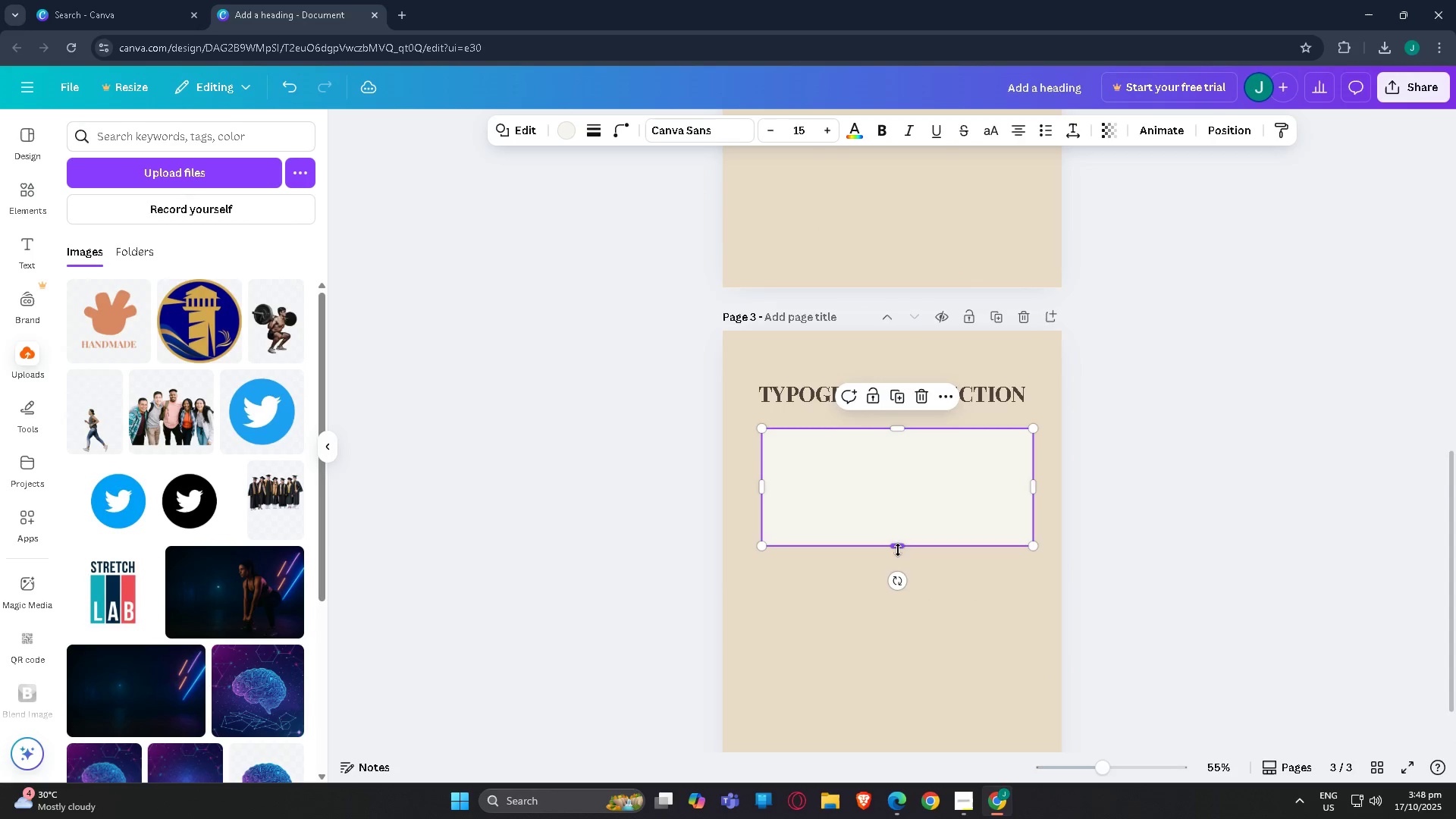 
scroll: coordinate [959, 534], scroll_direction: down, amount: 4.0
 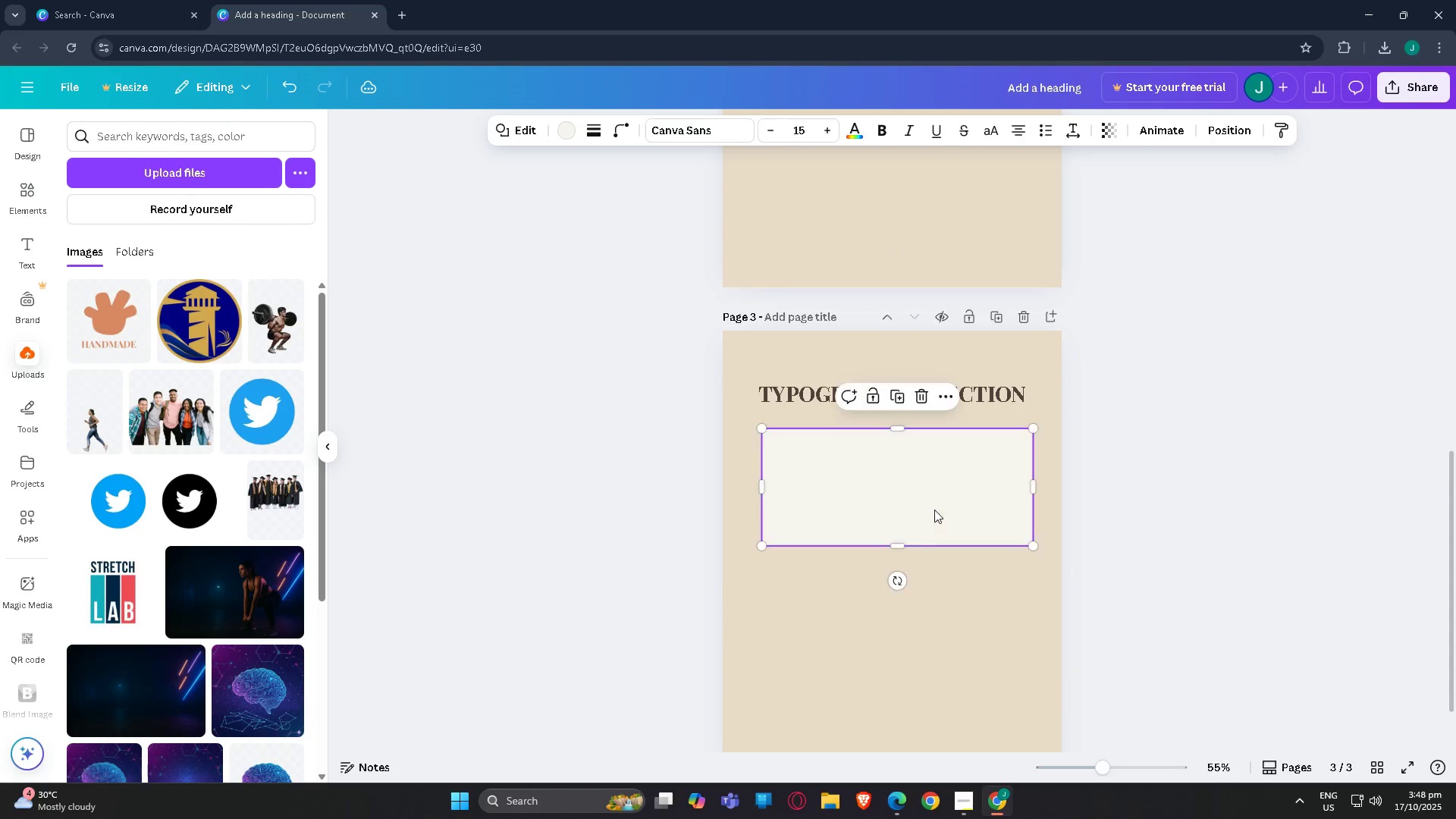 
left_click_drag(start_coordinate=[898, 550], to_coordinate=[903, 645])
 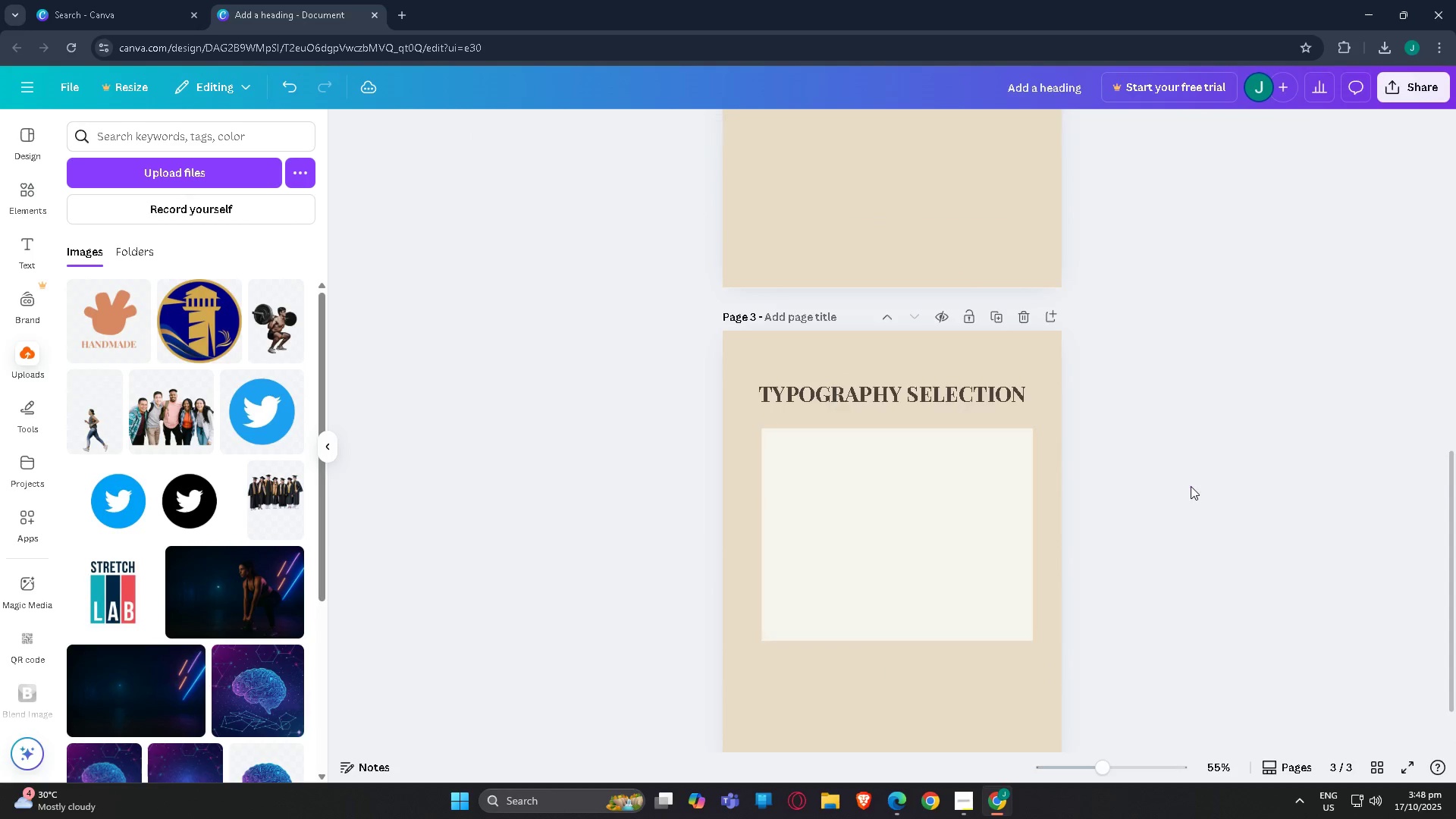 
scroll: coordinate [824, 388], scroll_direction: up, amount: 11.0
 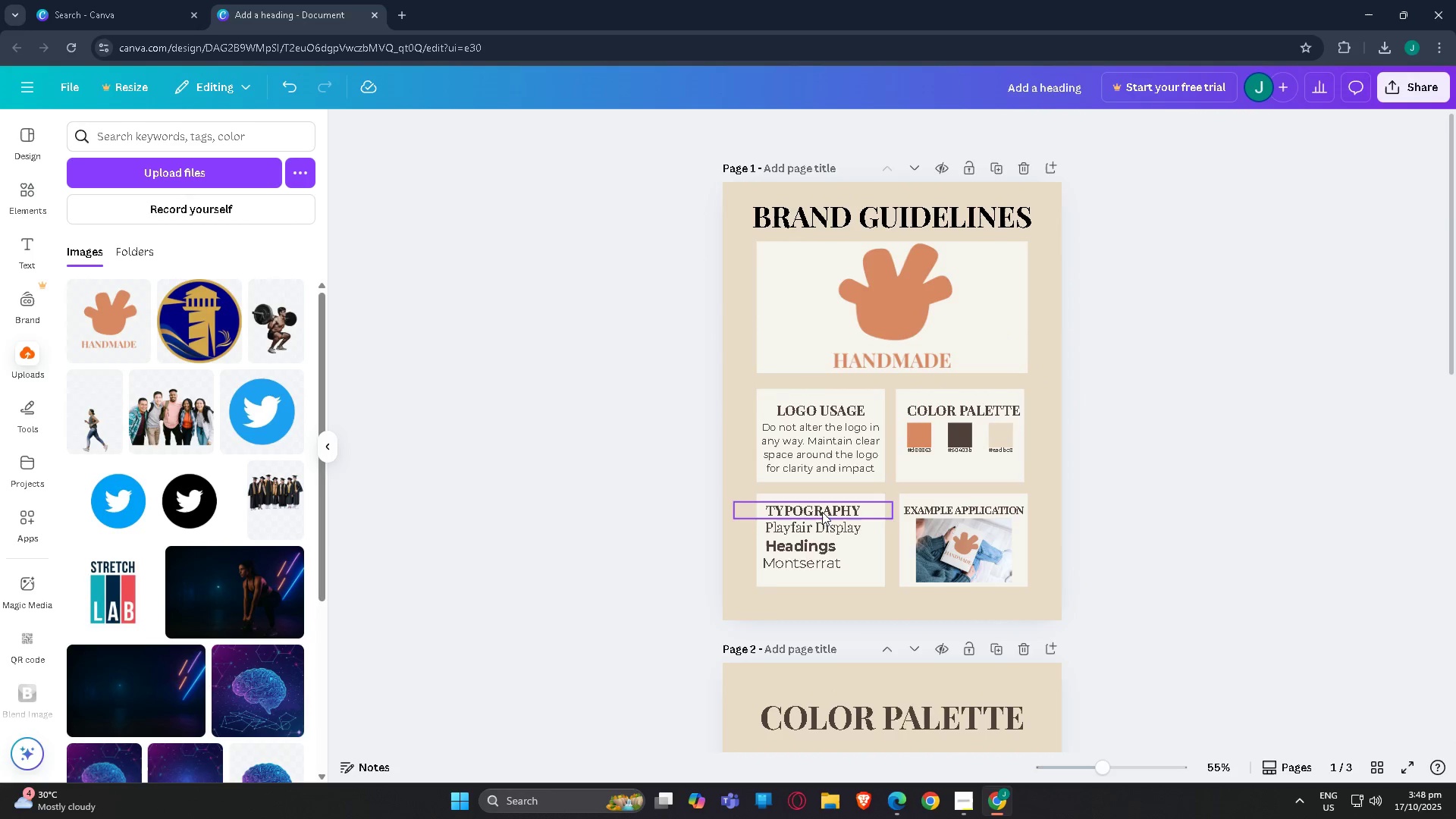 
left_click([822, 512])
 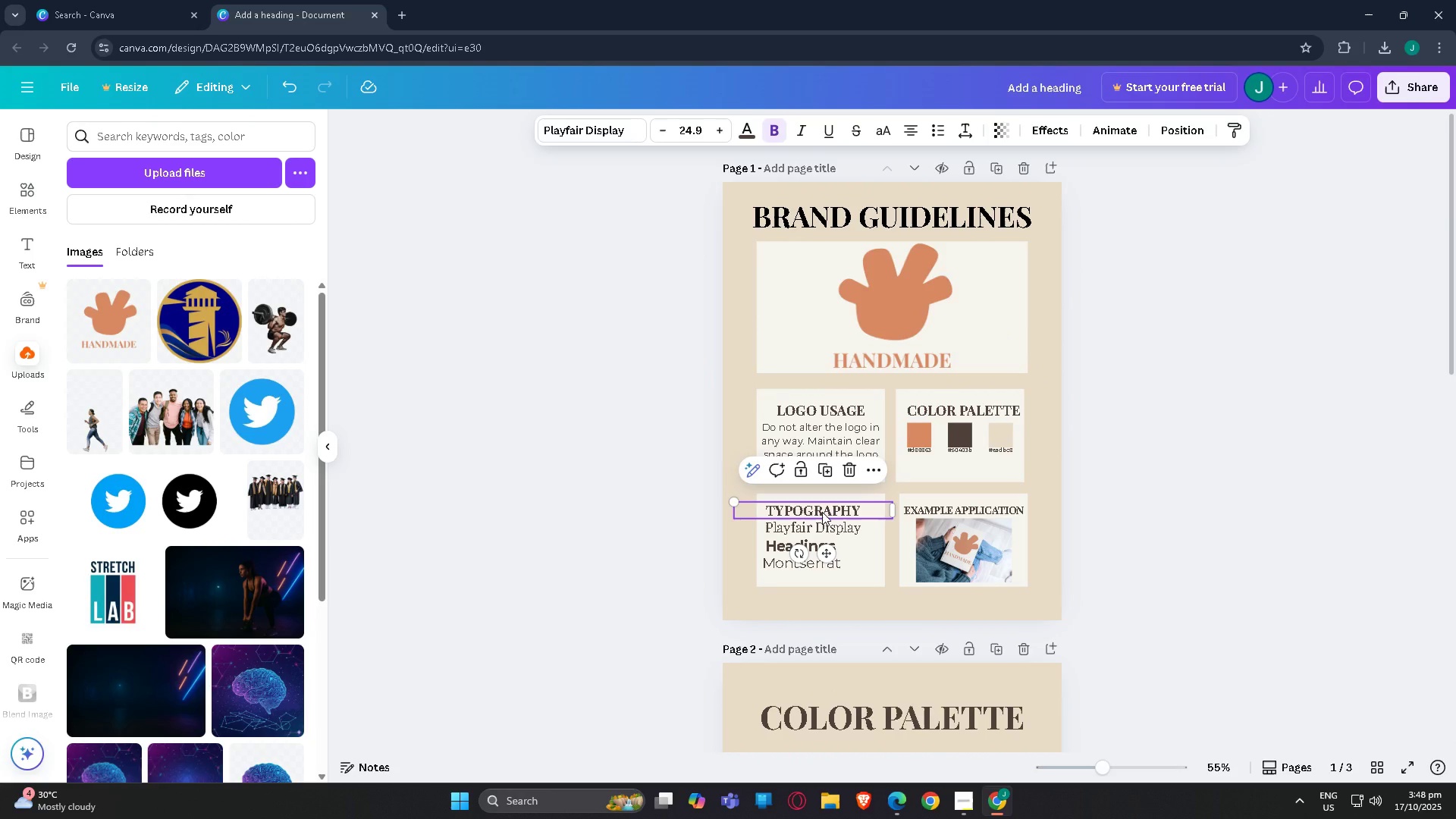 
key(Control+C)
 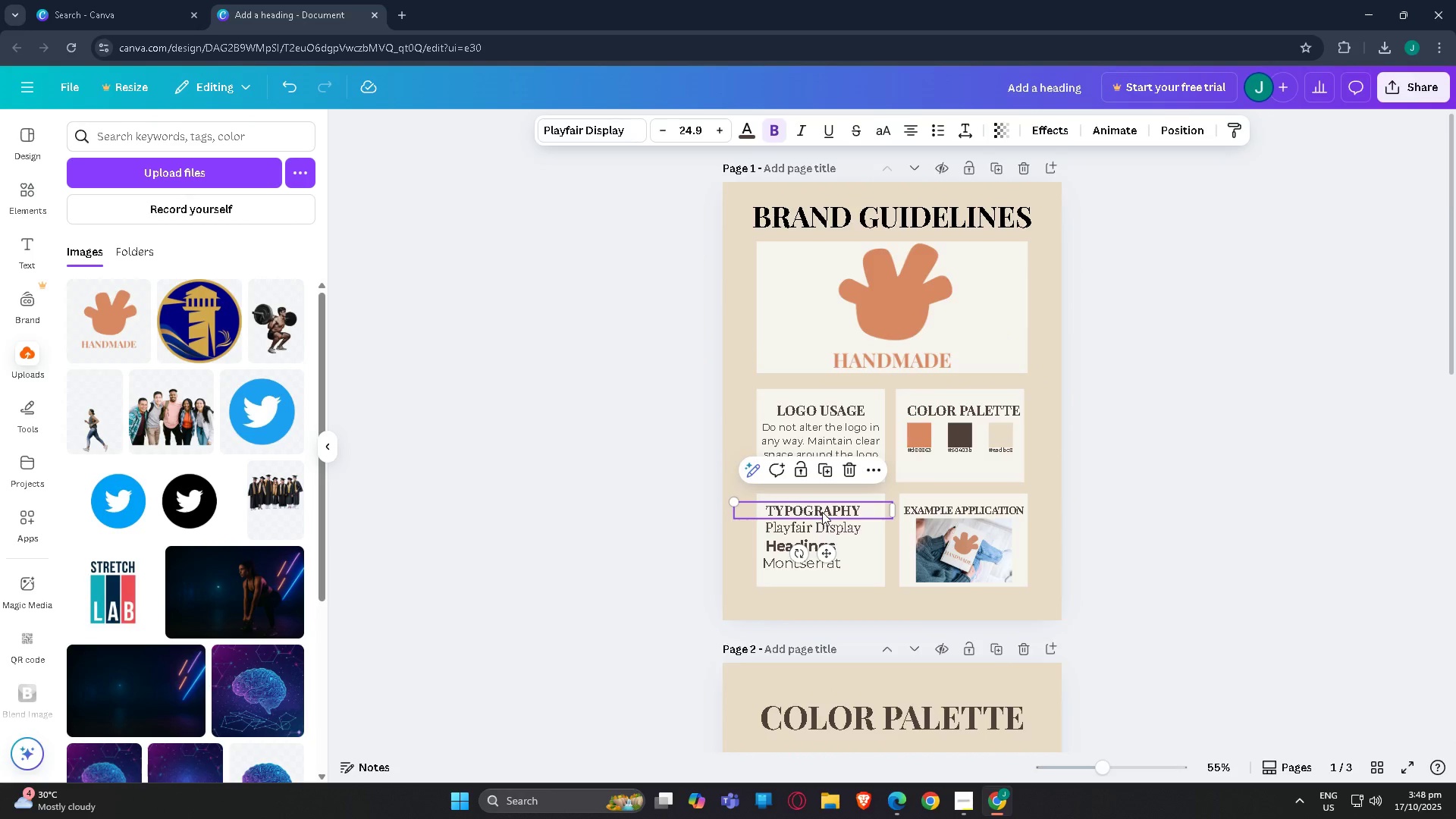 
scroll: coordinate [821, 511], scroll_direction: down, amount: 13.0
 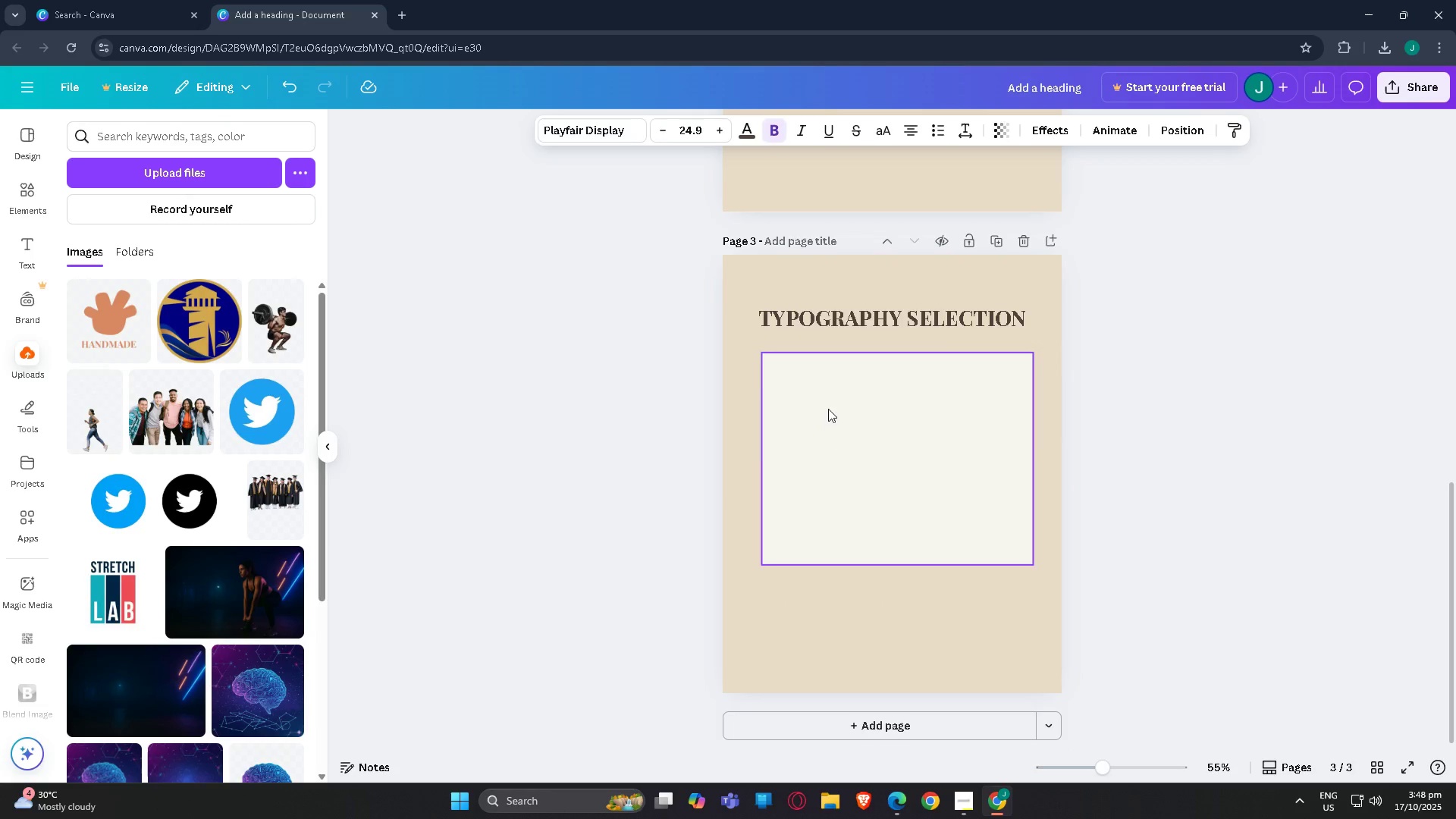 
left_click([828, 409])
 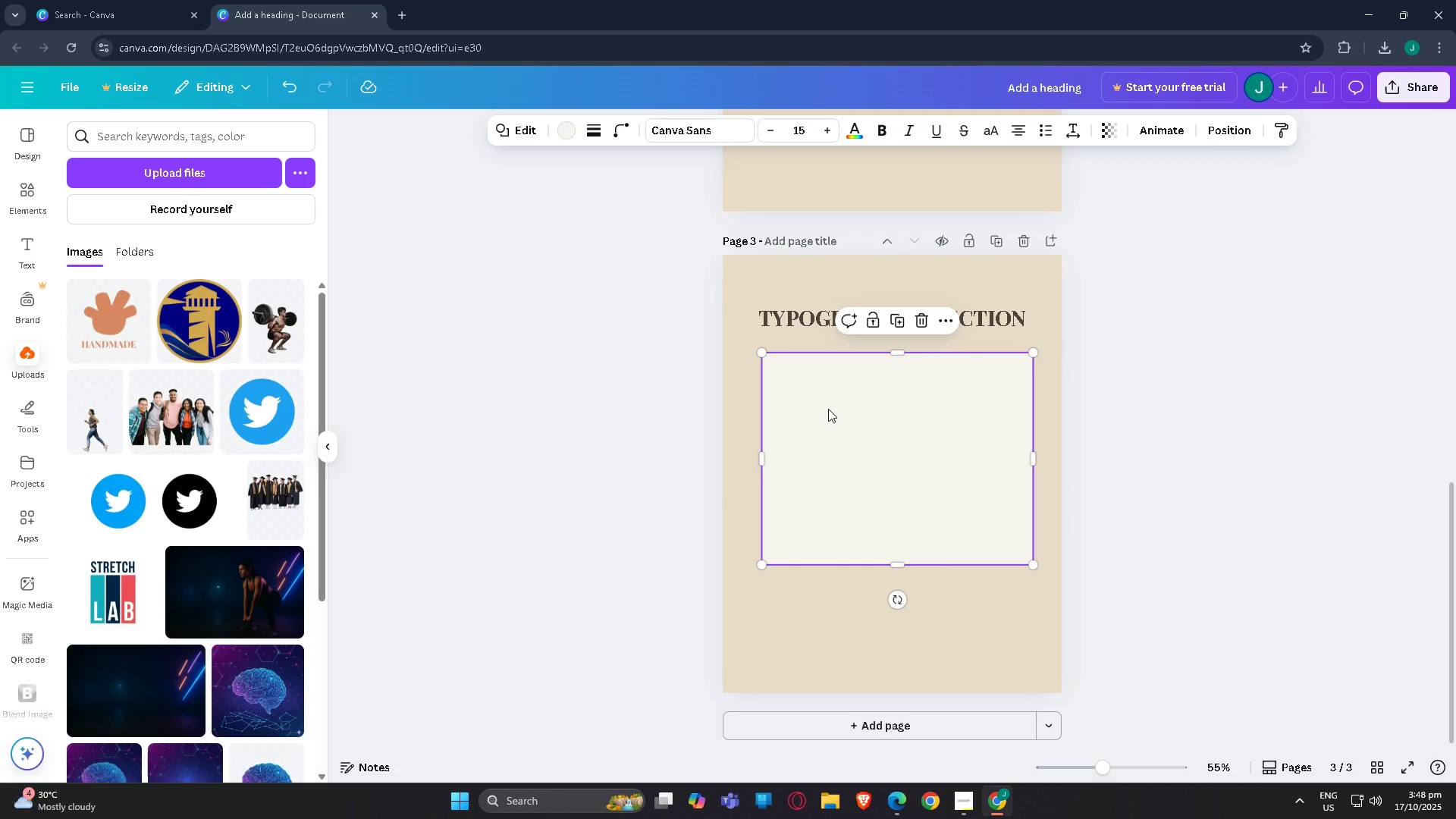 
key(Control+V)
 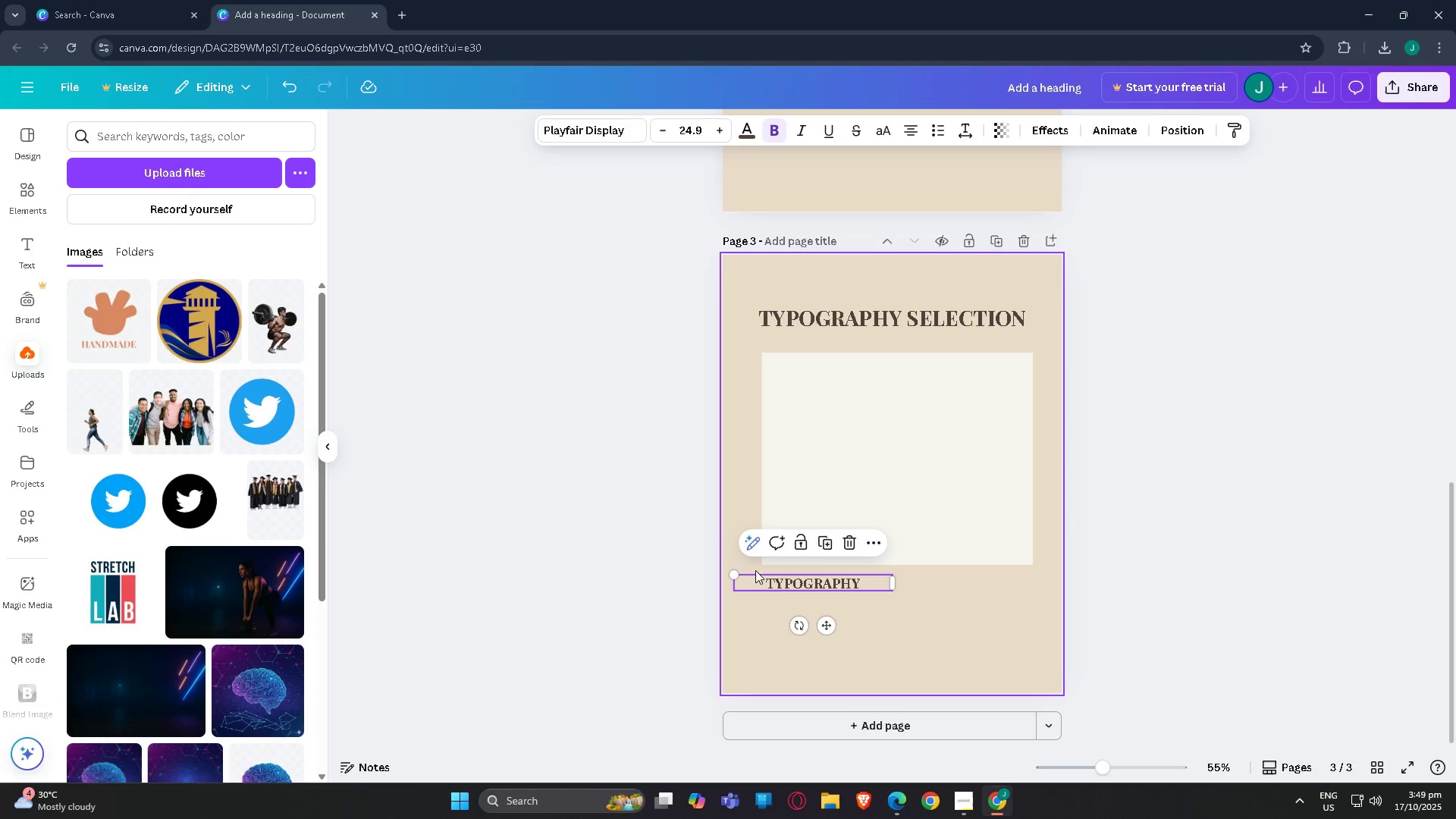 
left_click_drag(start_coordinate=[814, 585], to_coordinate=[908, 378])
 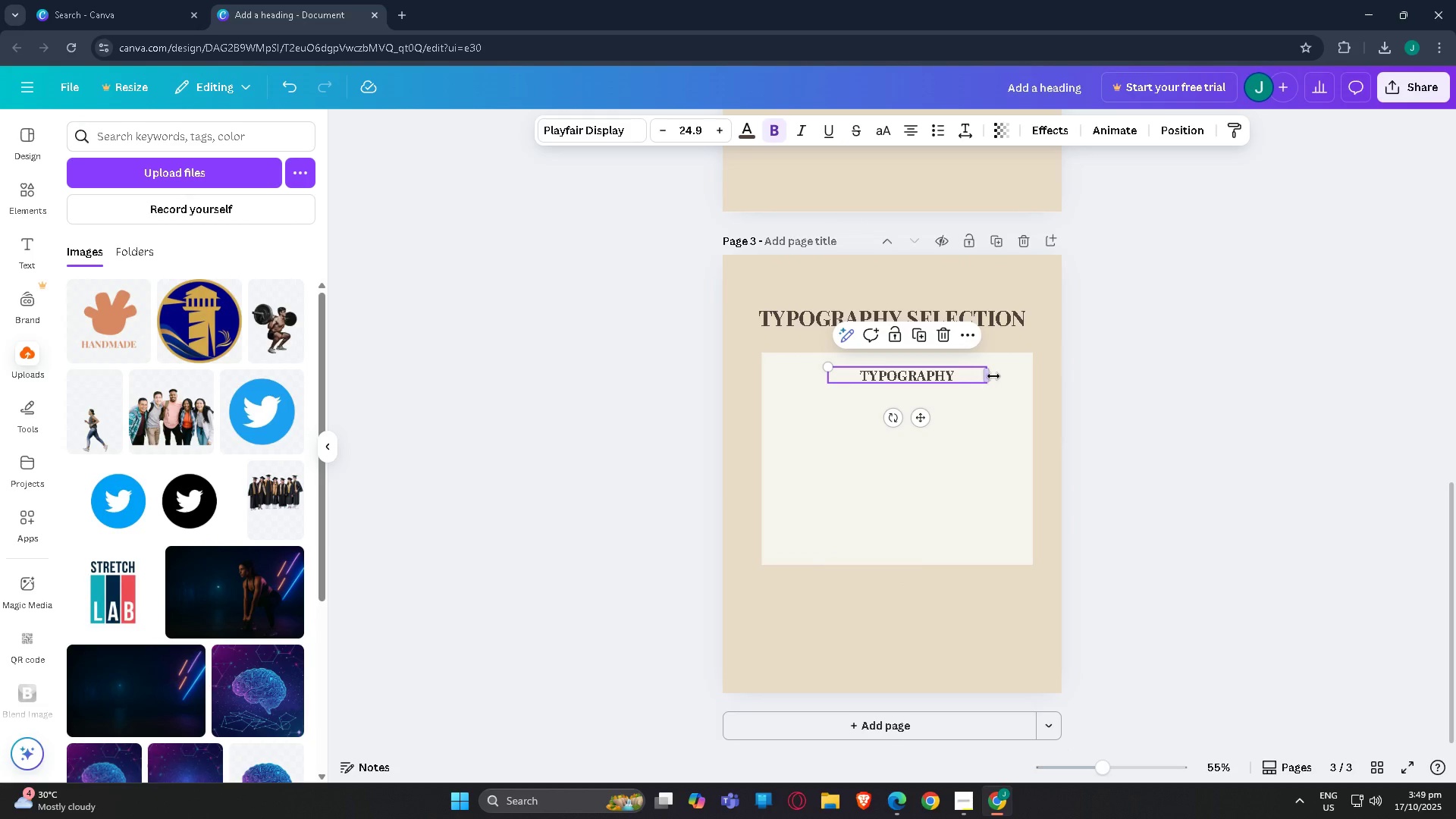 
left_click_drag(start_coordinate=[990, 376], to_coordinate=[931, 376])
 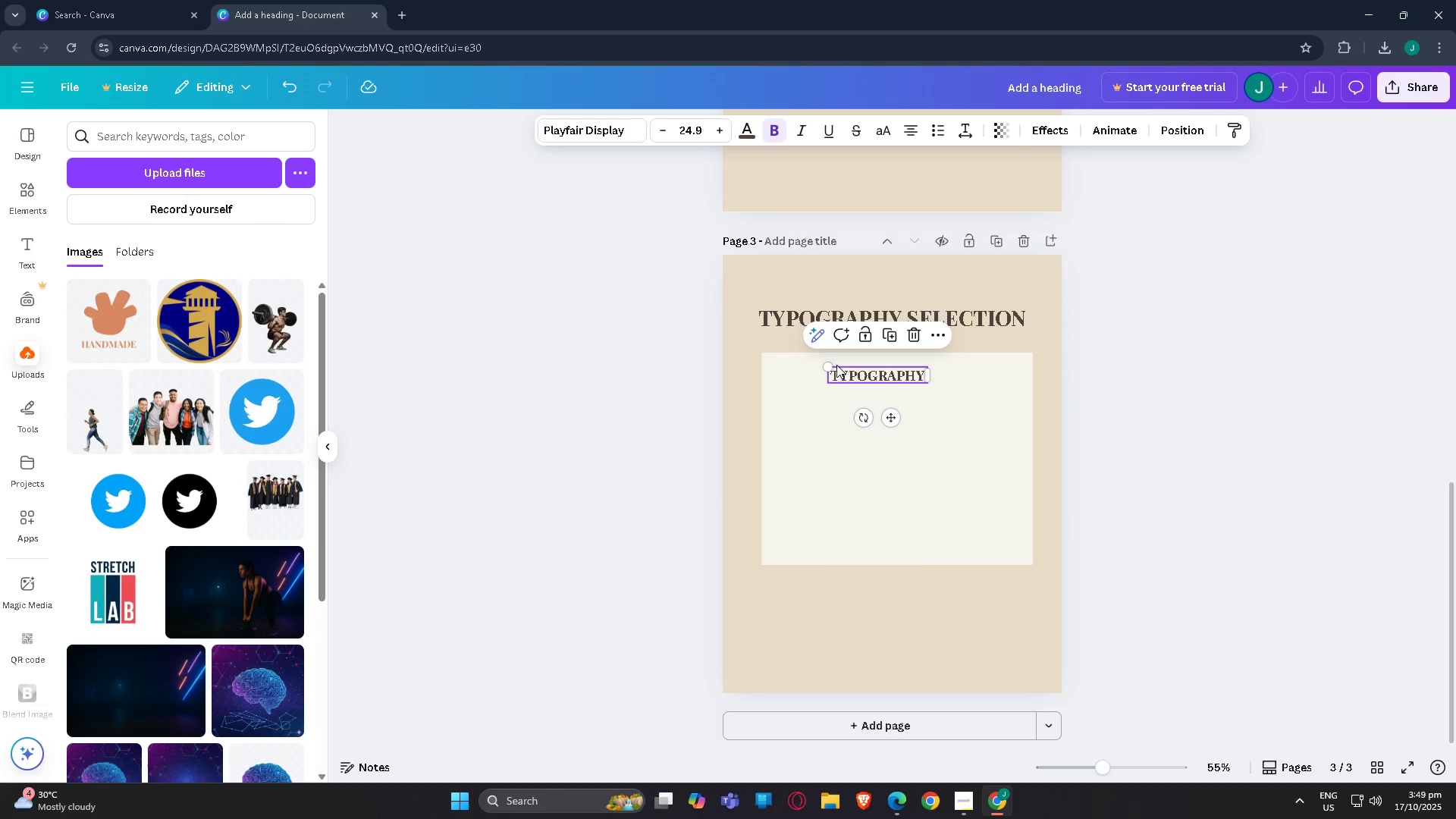 
left_click_drag(start_coordinate=[828, 365], to_coordinate=[739, 361])
 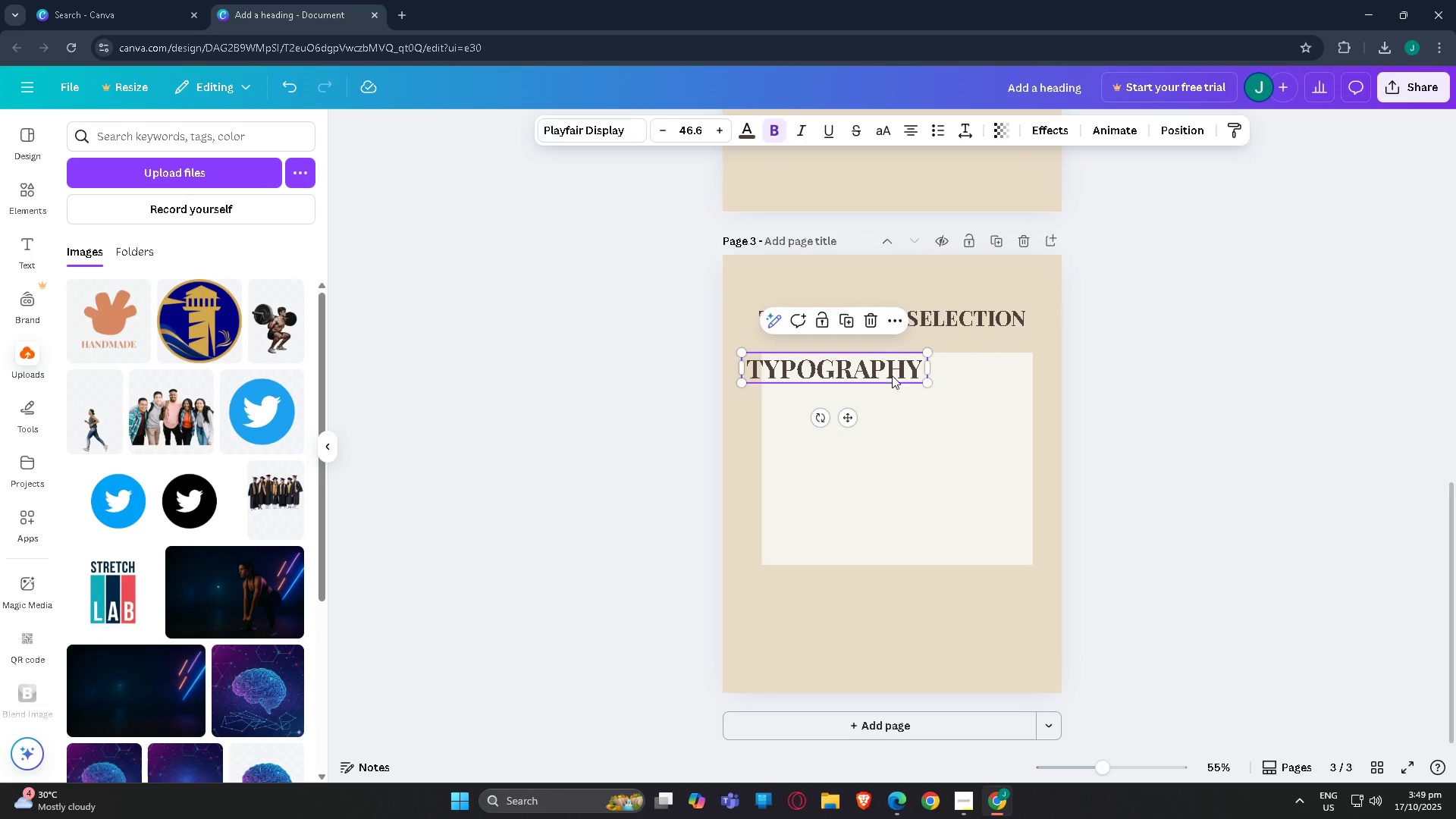 
left_click_drag(start_coordinate=[893, 376], to_coordinate=[958, 382])
 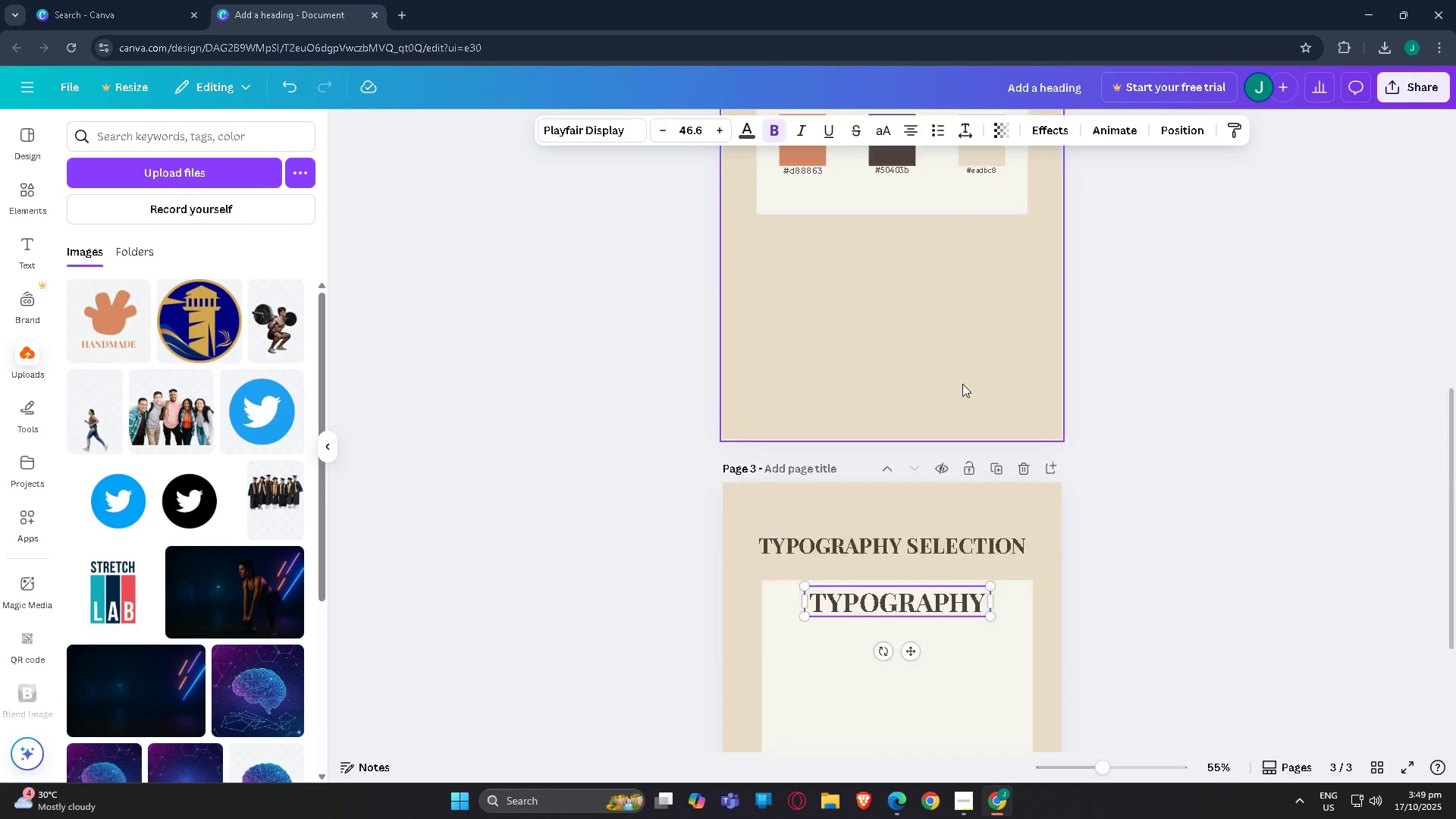 
scroll: coordinate [889, 409], scroll_direction: up, amount: 12.0
 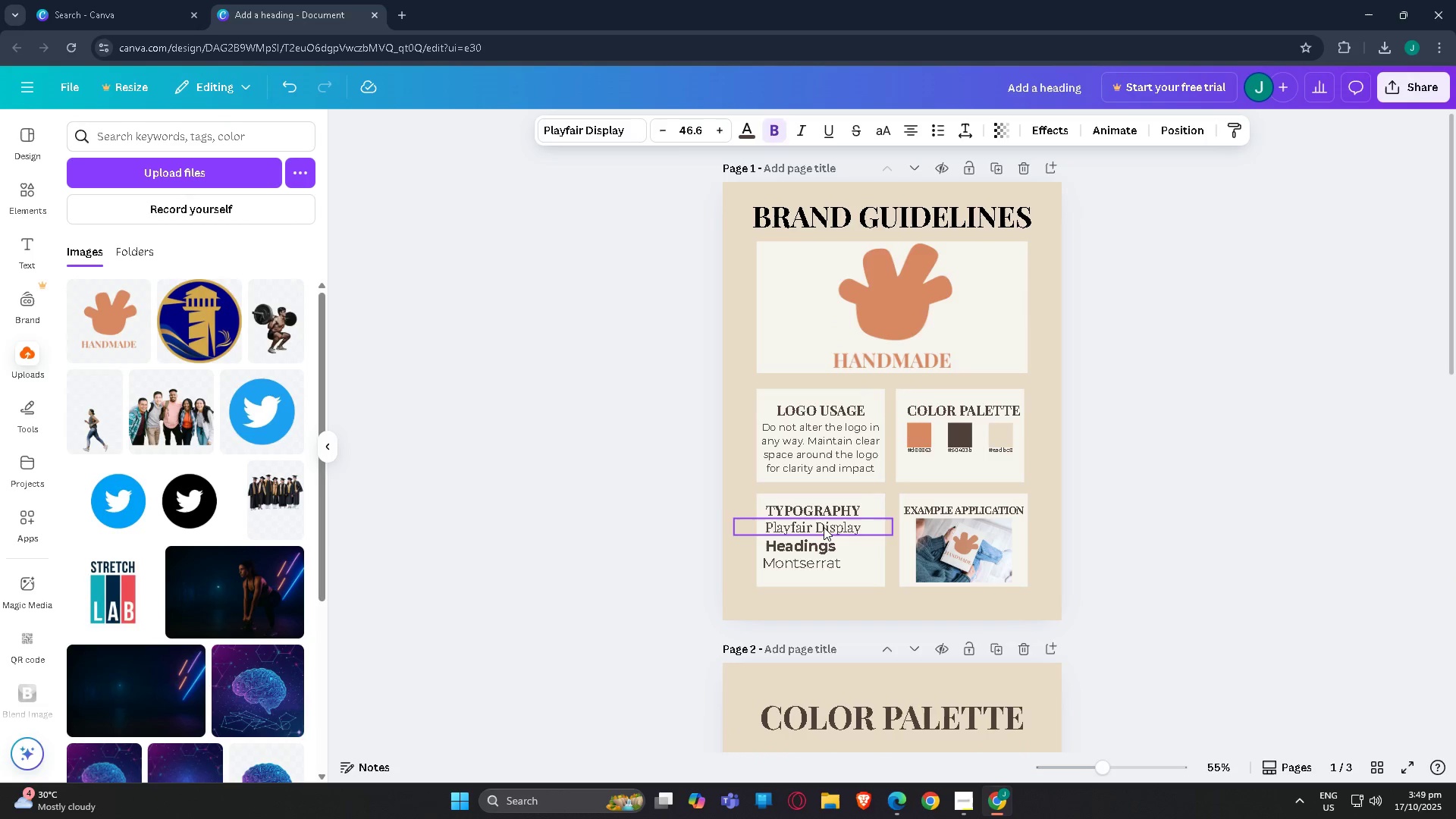 
left_click([824, 528])
 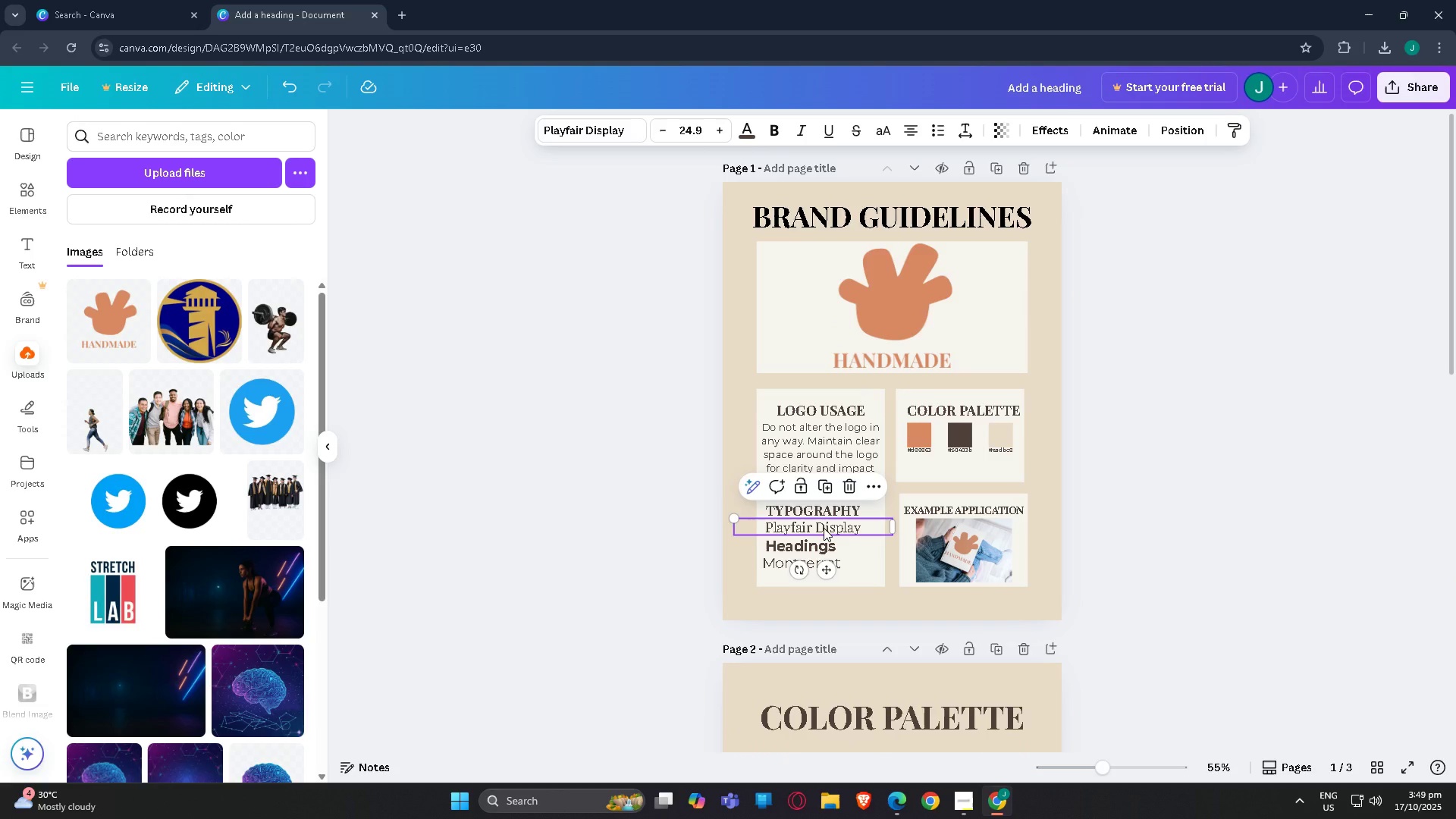 
key(Control+C)
 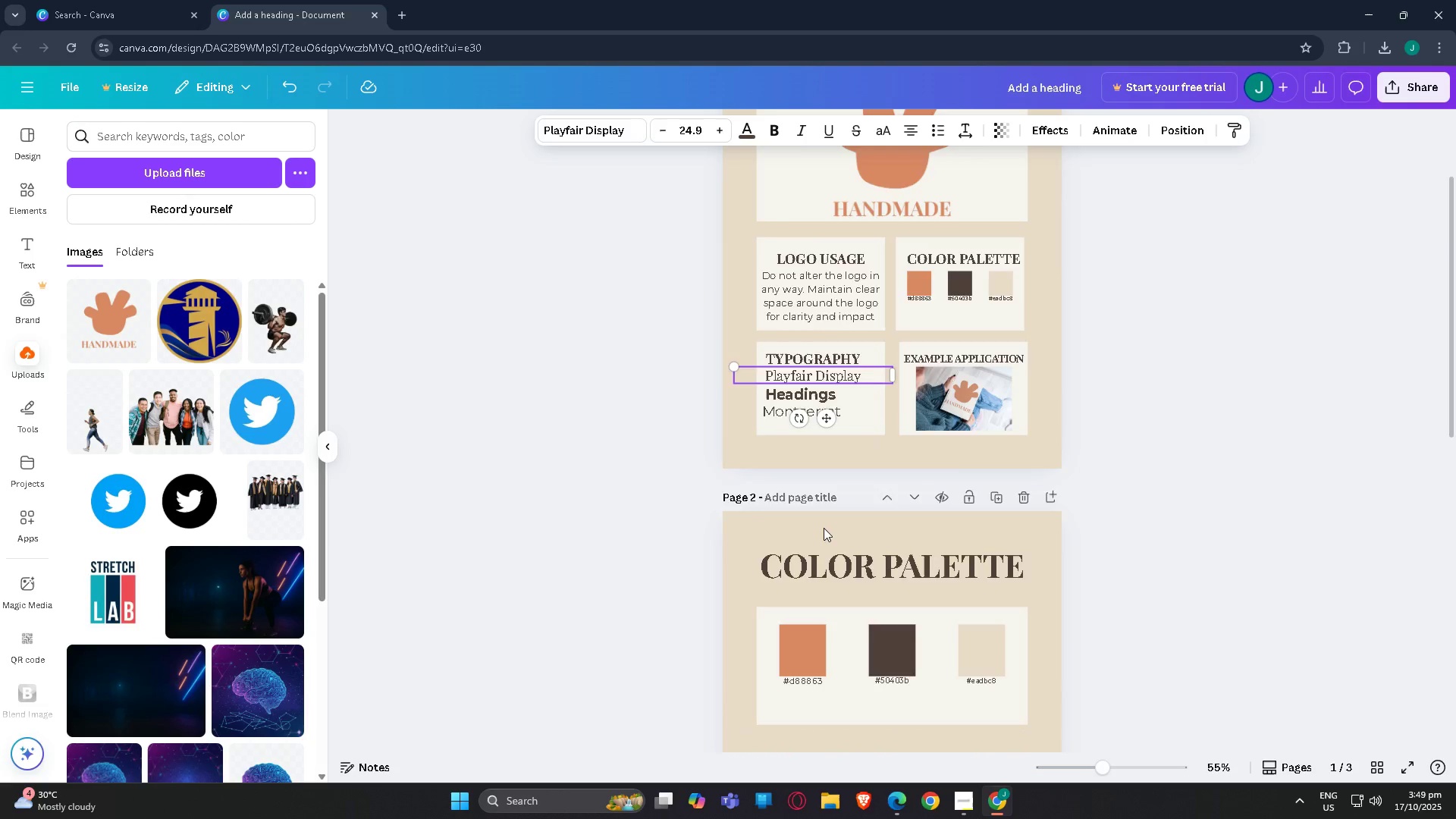 
scroll: coordinate [863, 541], scroll_direction: down, amount: 11.0
 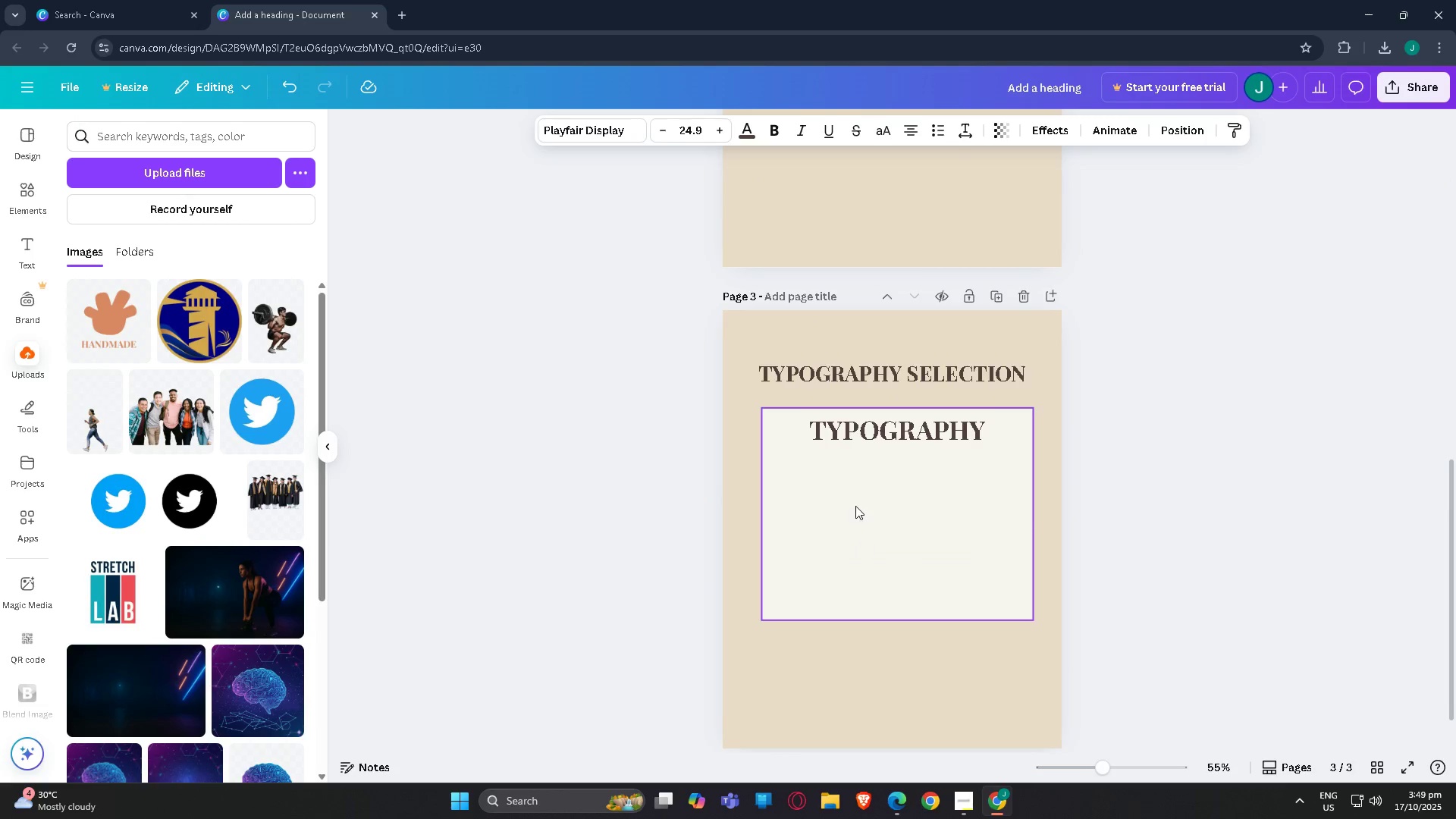 
left_click([855, 506])
 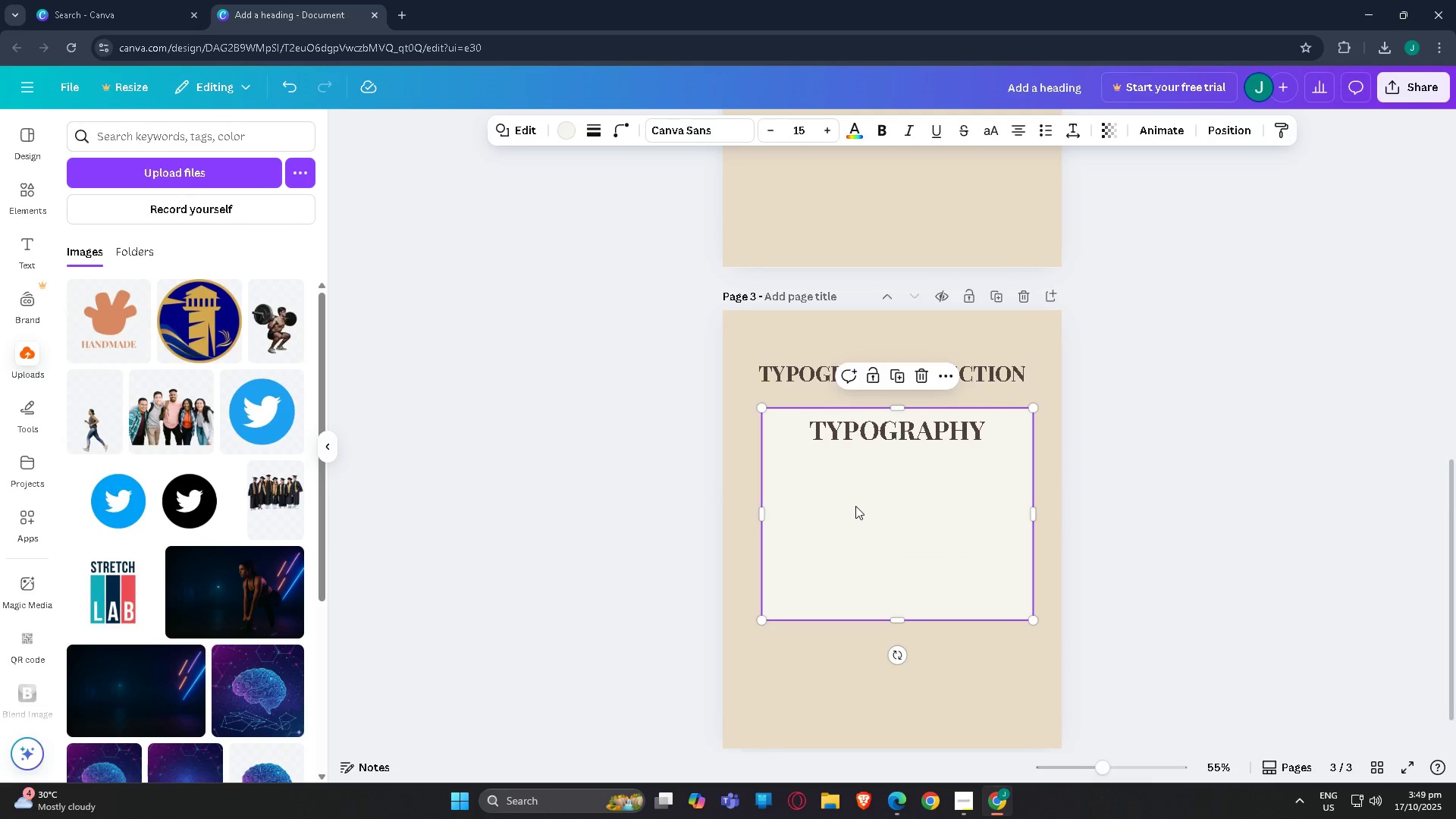 
key(Control+V)
 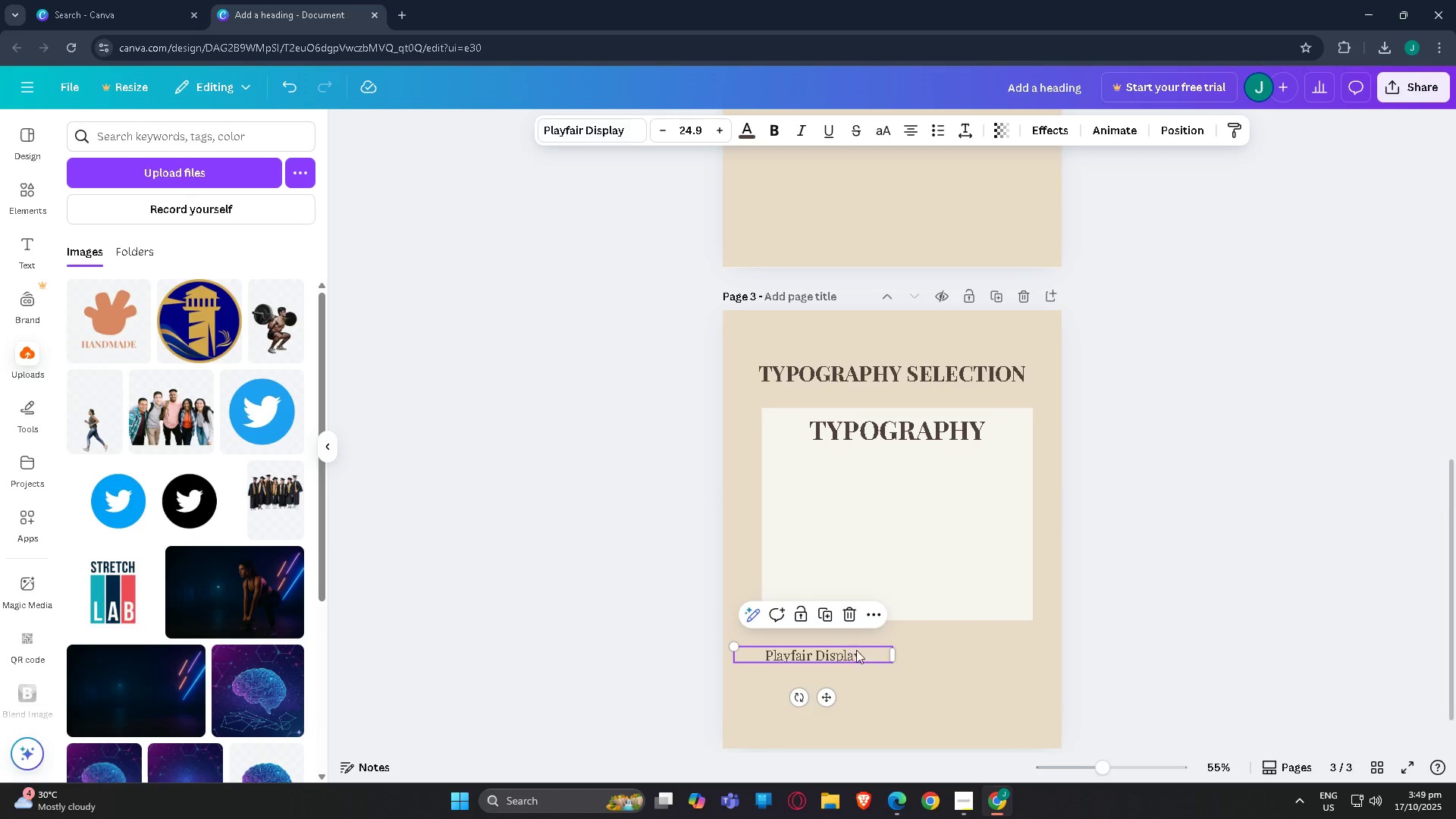 
left_click_drag(start_coordinate=[859, 654], to_coordinate=[908, 457])
 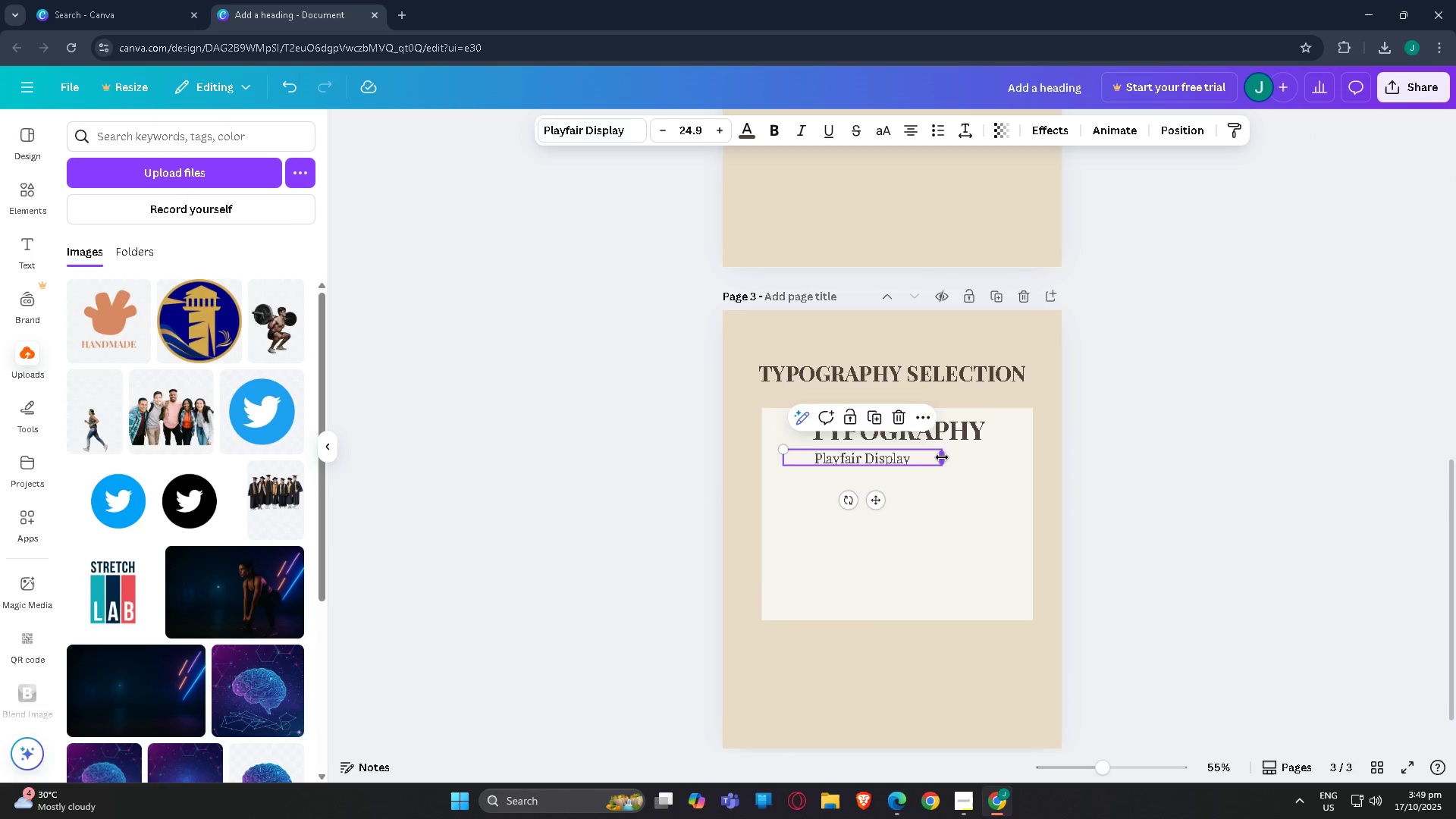 
left_click_drag(start_coordinate=[942, 457], to_coordinate=[886, 454])
 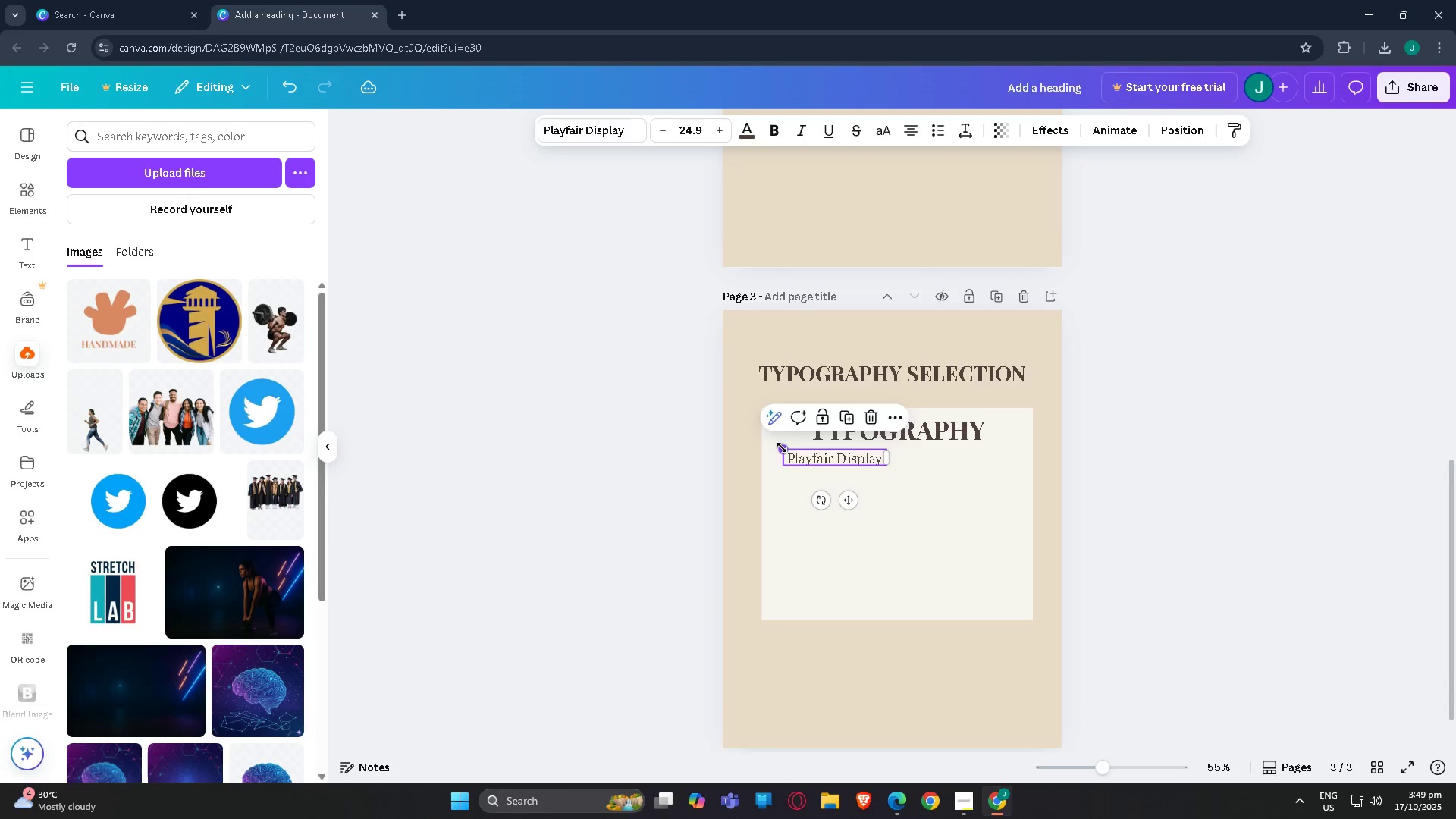 
left_click_drag(start_coordinate=[782, 447], to_coordinate=[645, 382])
 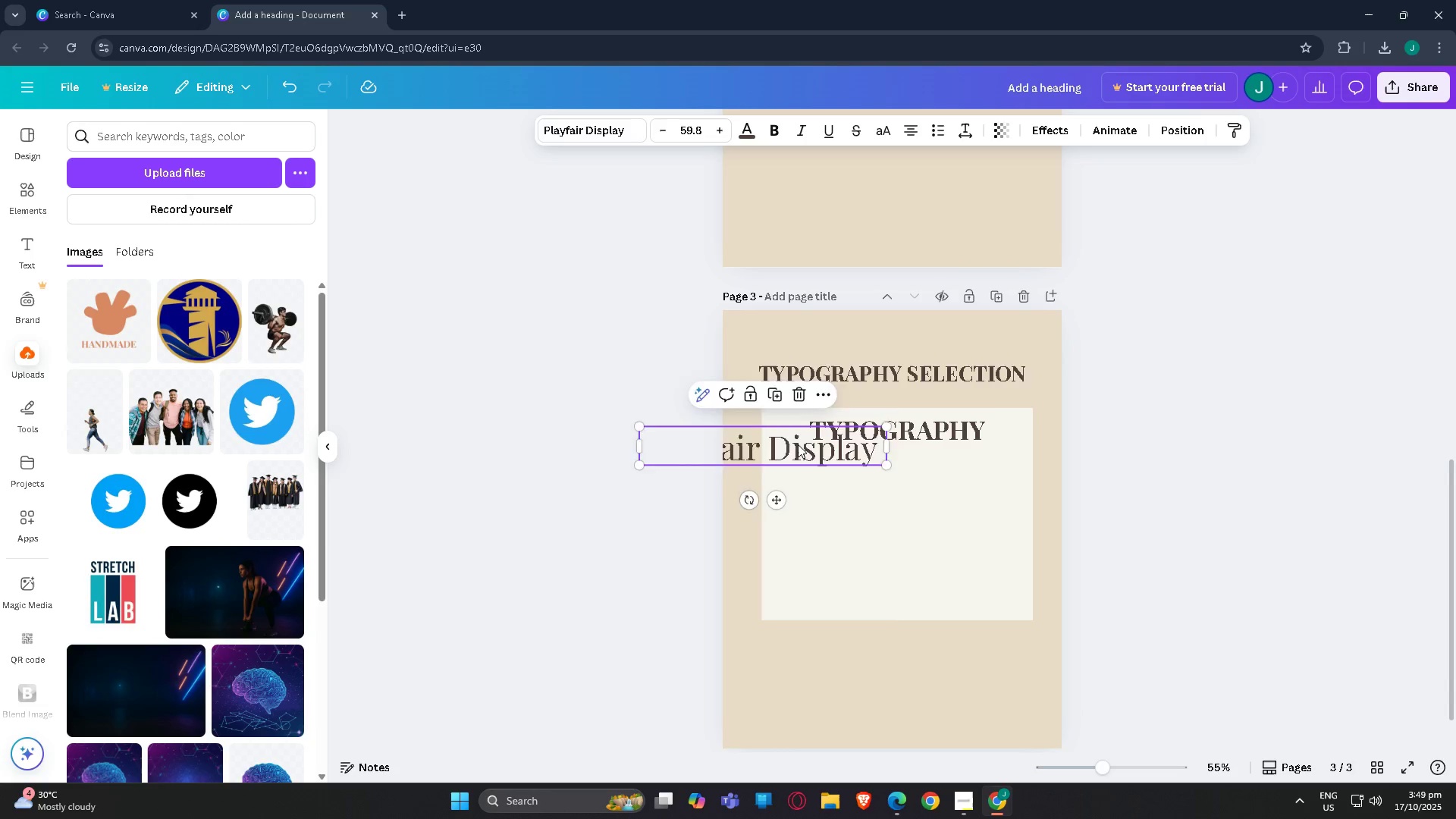 
left_click_drag(start_coordinate=[795, 444], to_coordinate=[918, 467])
 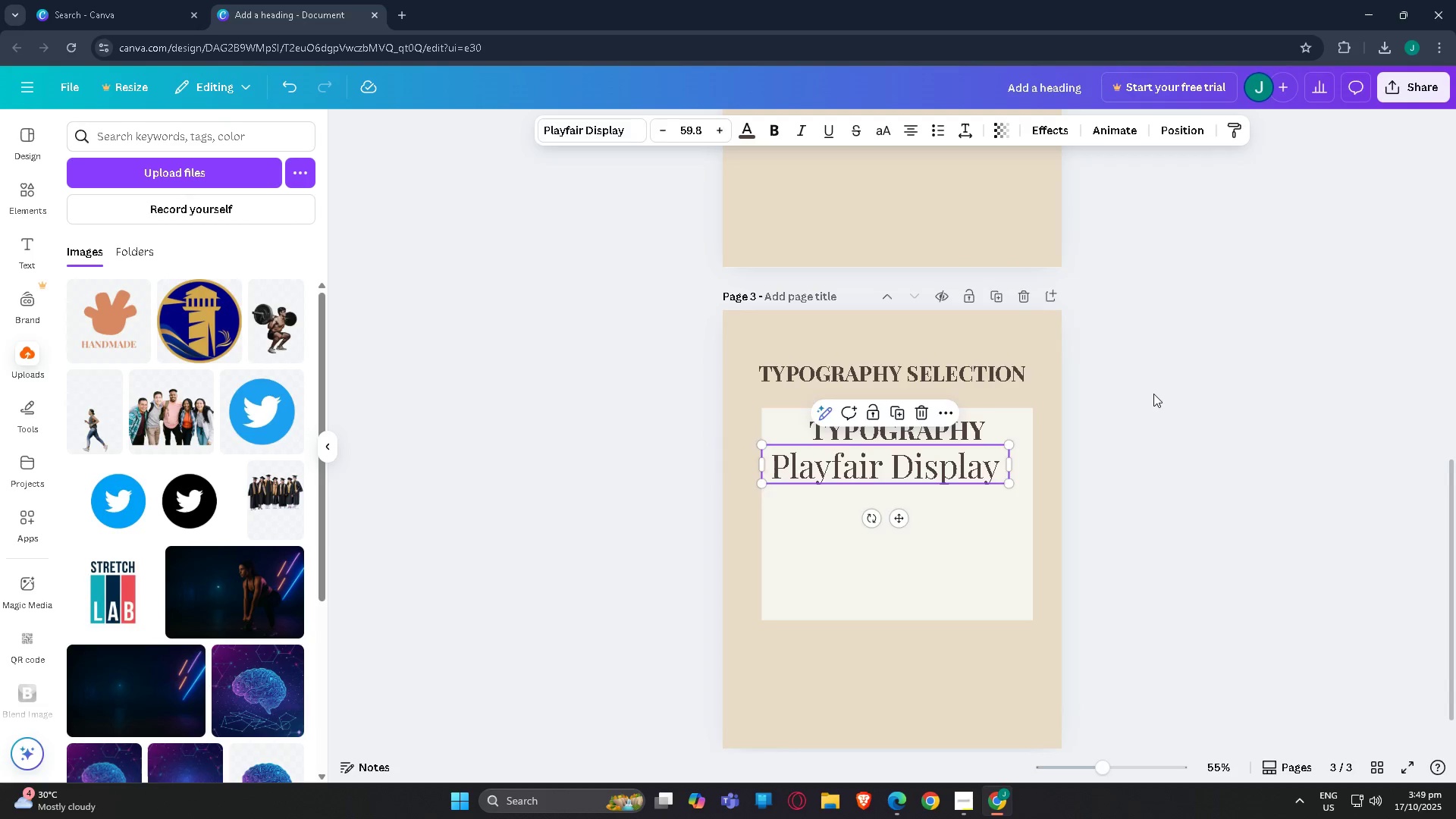 
left_click([1153, 394])
 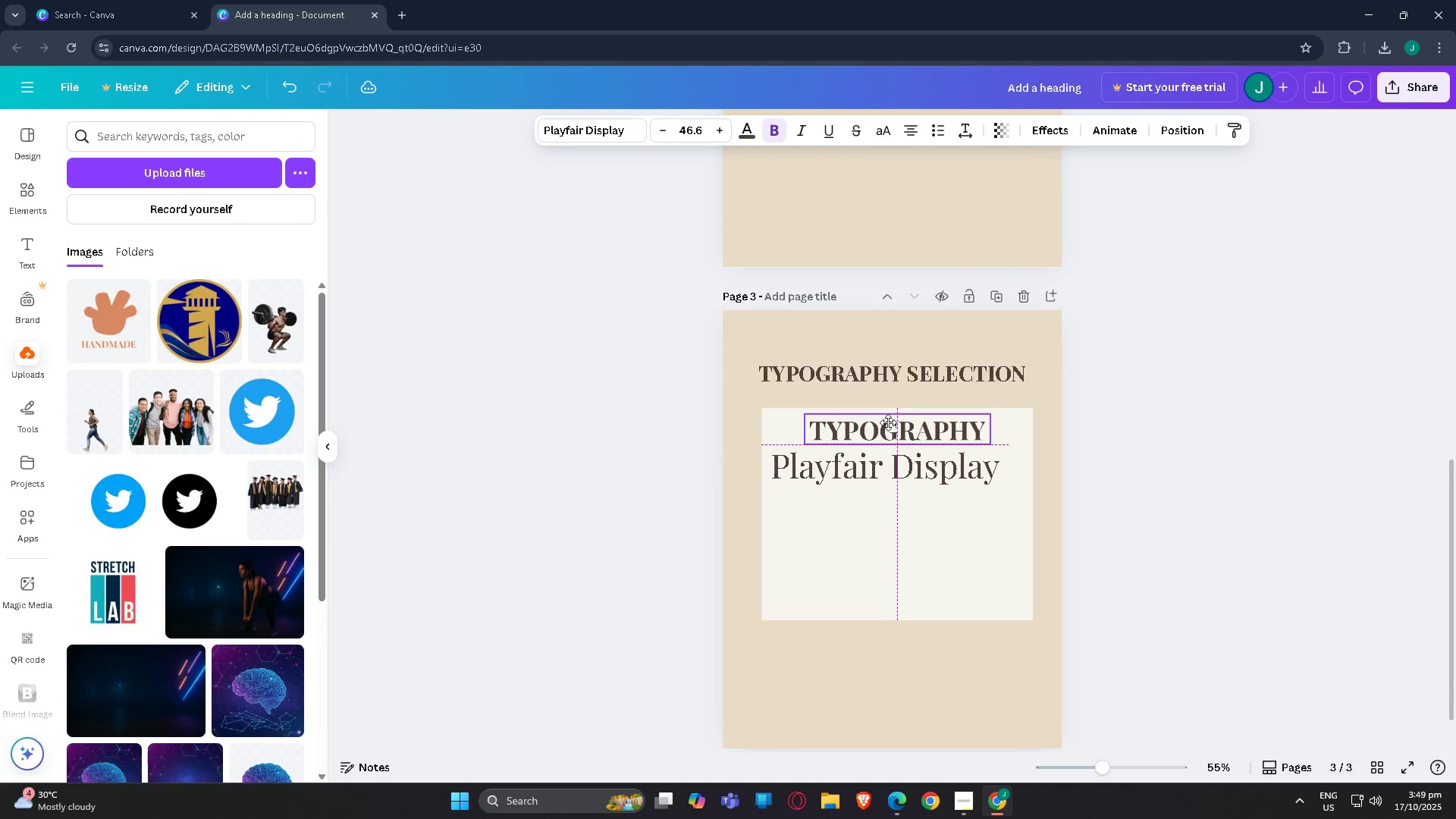 
left_click_drag(start_coordinate=[900, 428], to_coordinate=[856, 427])
 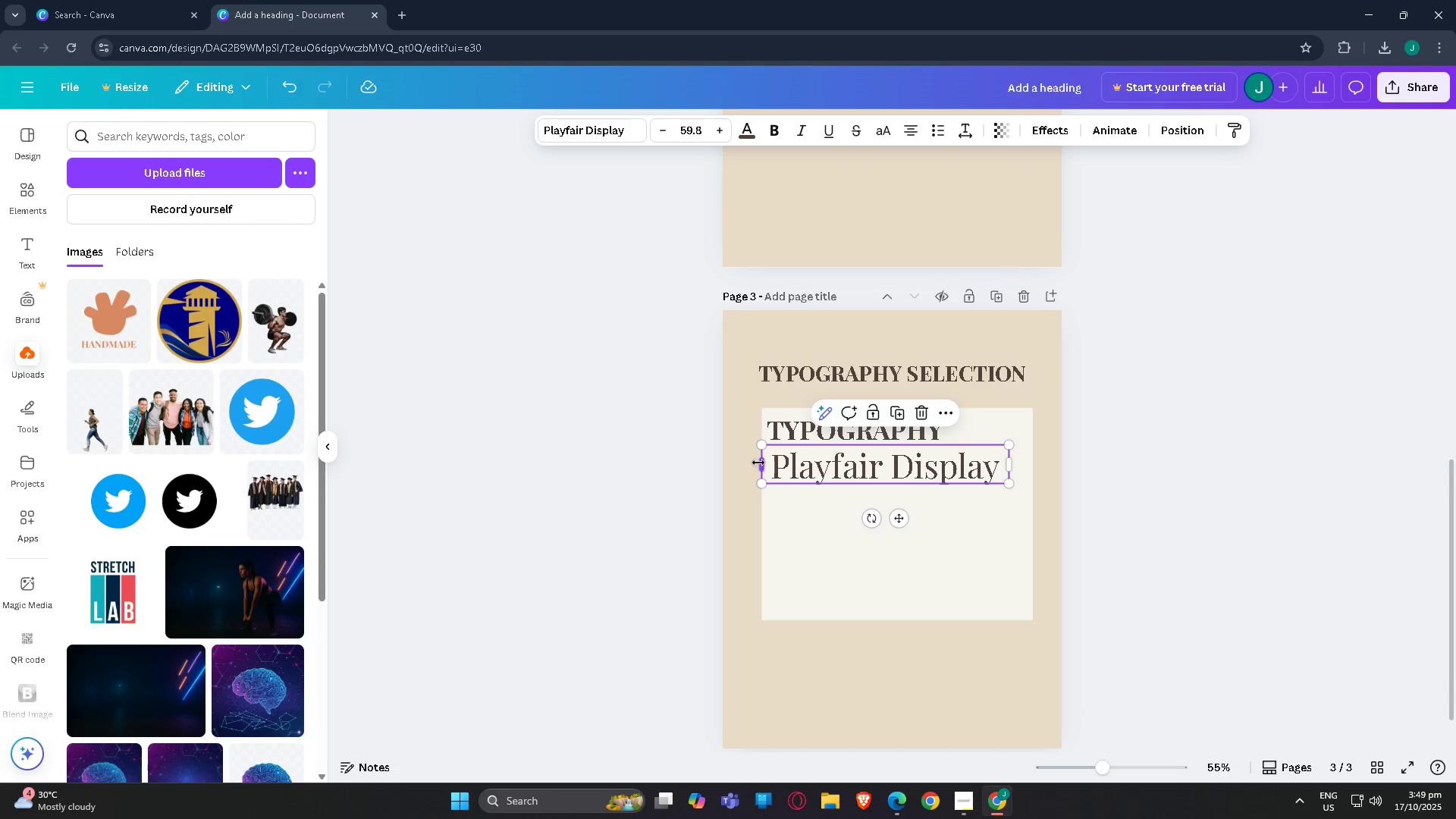 
left_click_drag(start_coordinate=[761, 467], to_coordinate=[777, 468])
 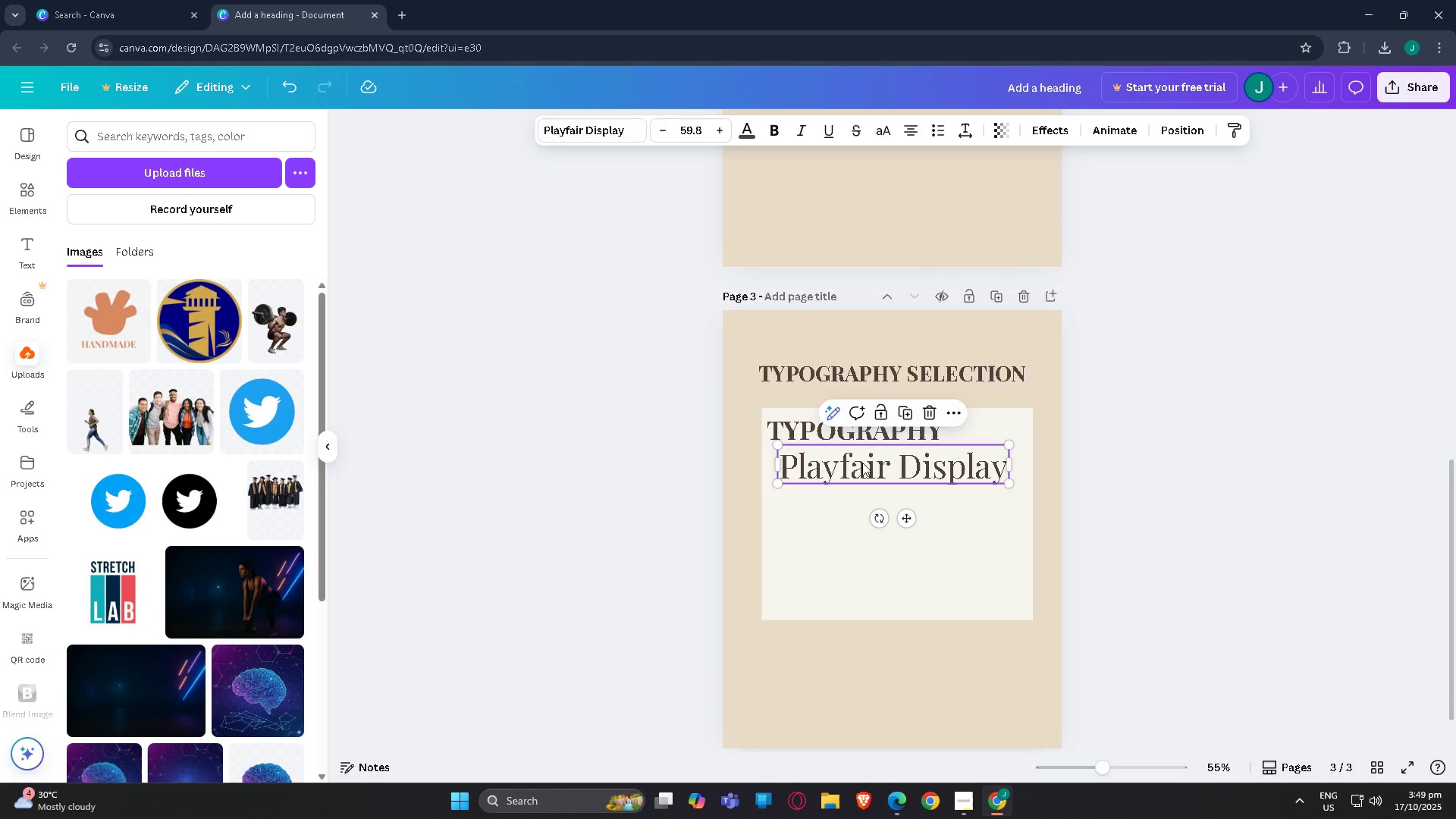 
left_click_drag(start_coordinate=[862, 463], to_coordinate=[847, 460])
 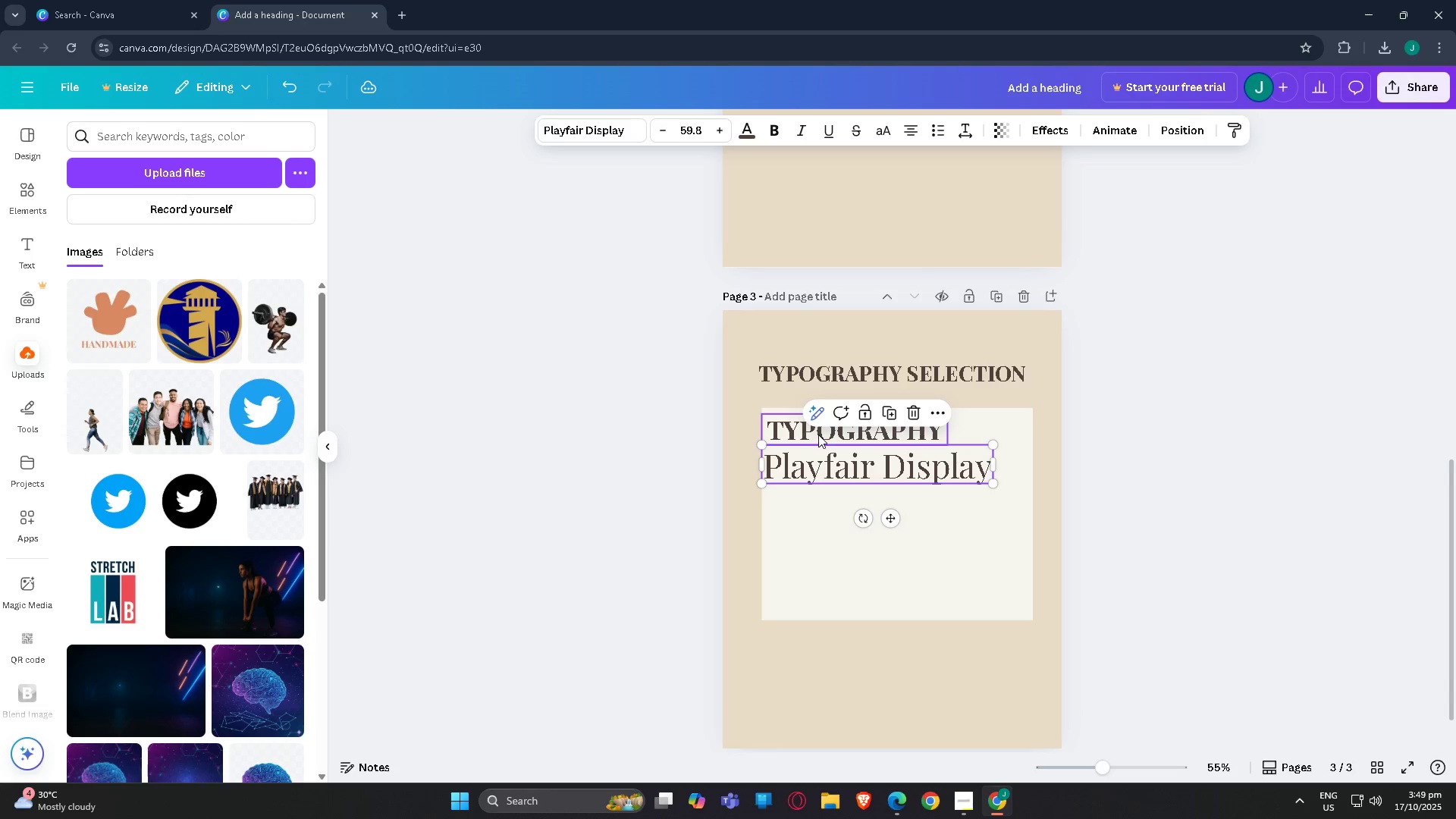 
left_click_drag(start_coordinate=[817, 434], to_coordinate=[811, 433])
 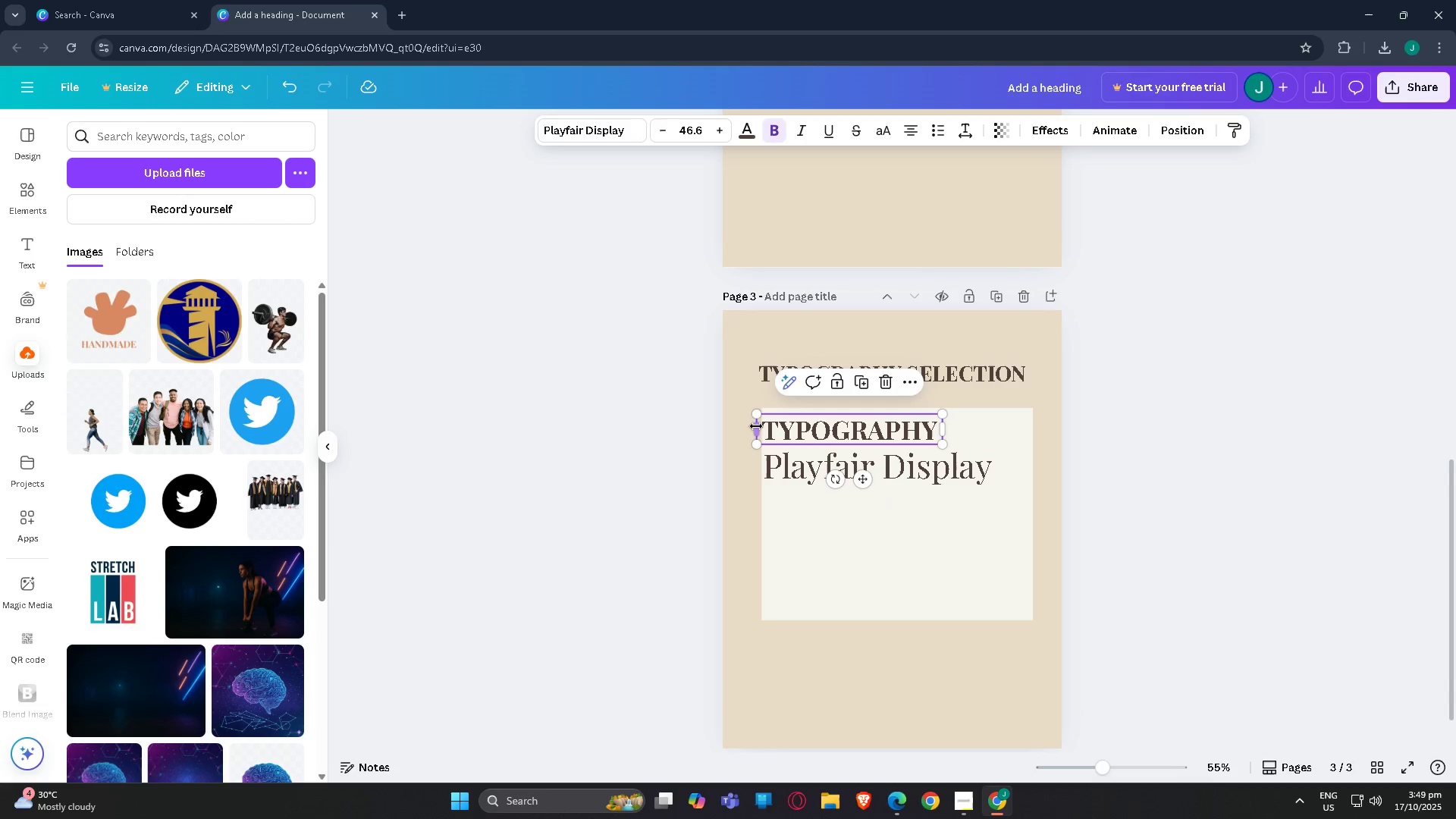 
left_click_drag(start_coordinate=[755, 427], to_coordinate=[763, 429])
 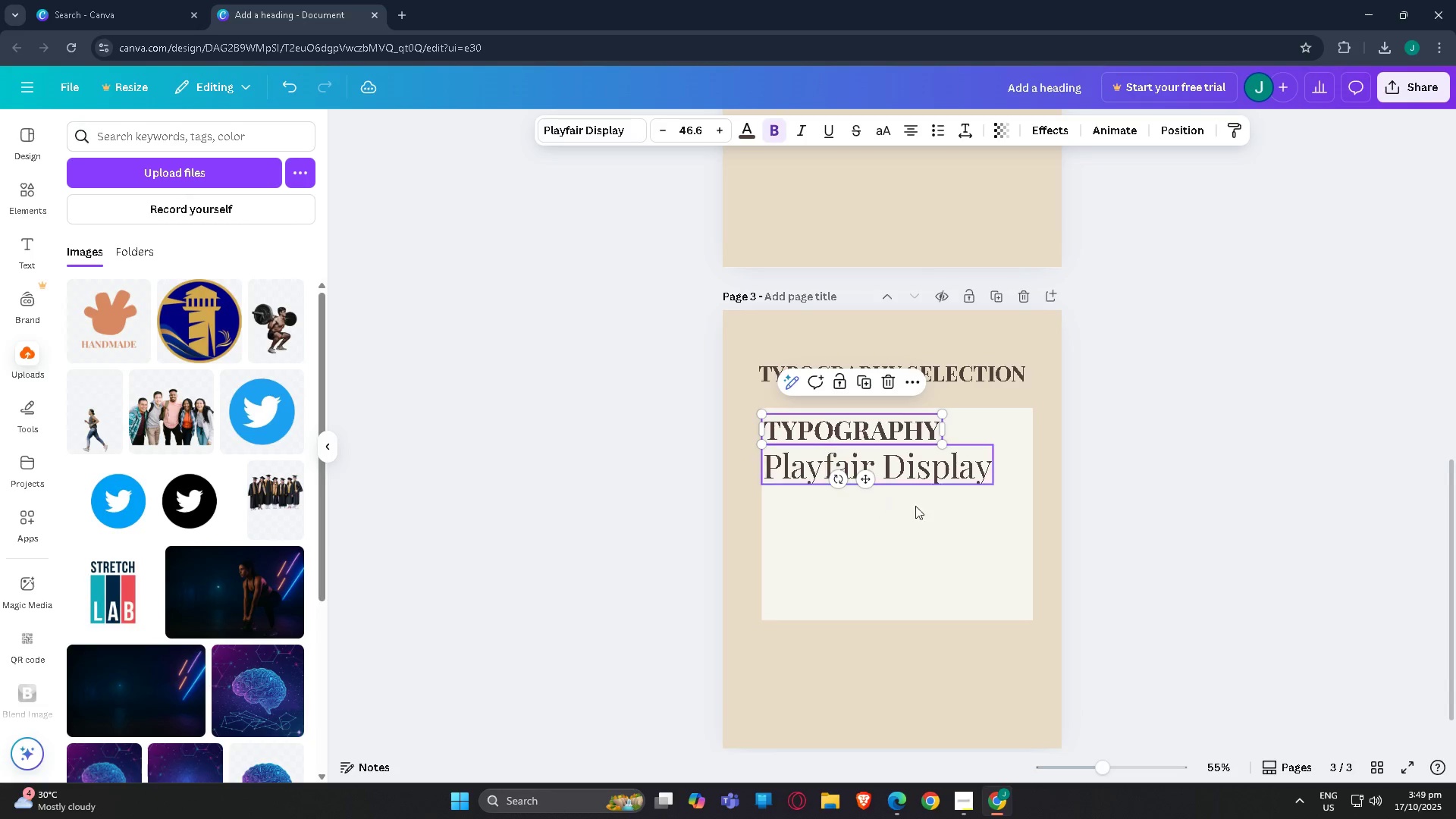 
left_click([941, 524])
 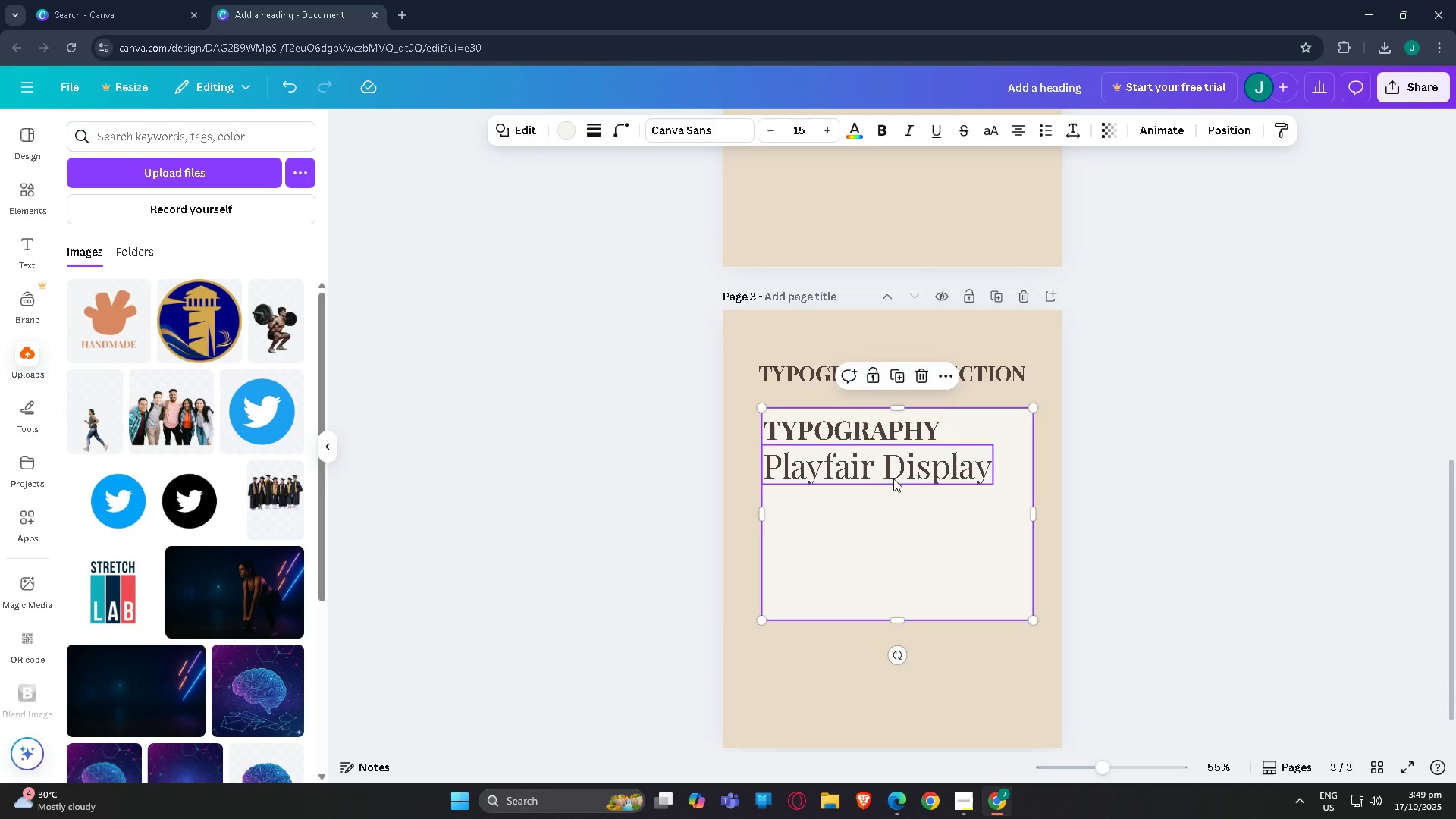 
left_click_drag(start_coordinate=[893, 476], to_coordinate=[893, 494])
 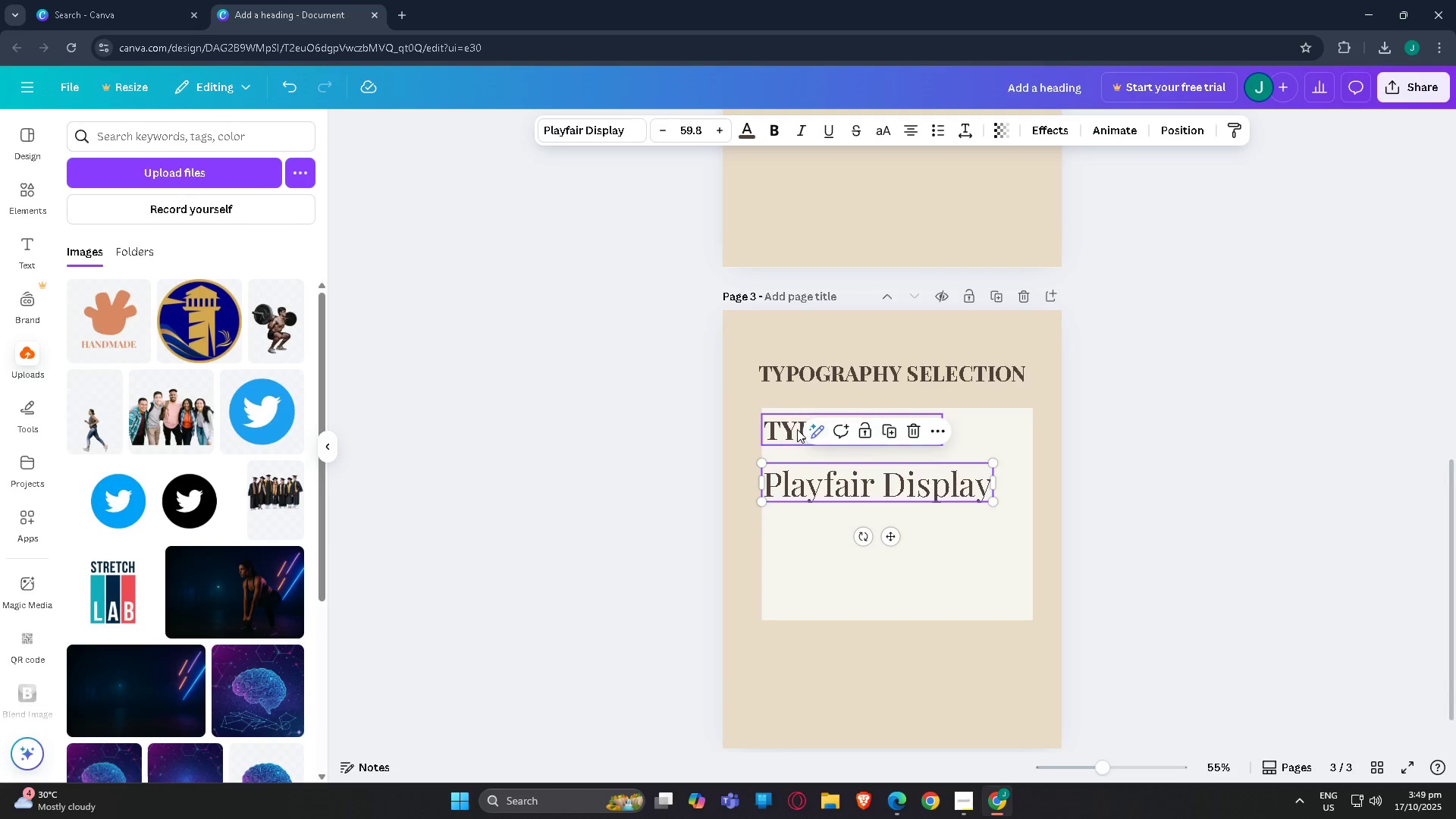 
left_click_drag(start_coordinate=[794, 428], to_coordinate=[794, 438])
 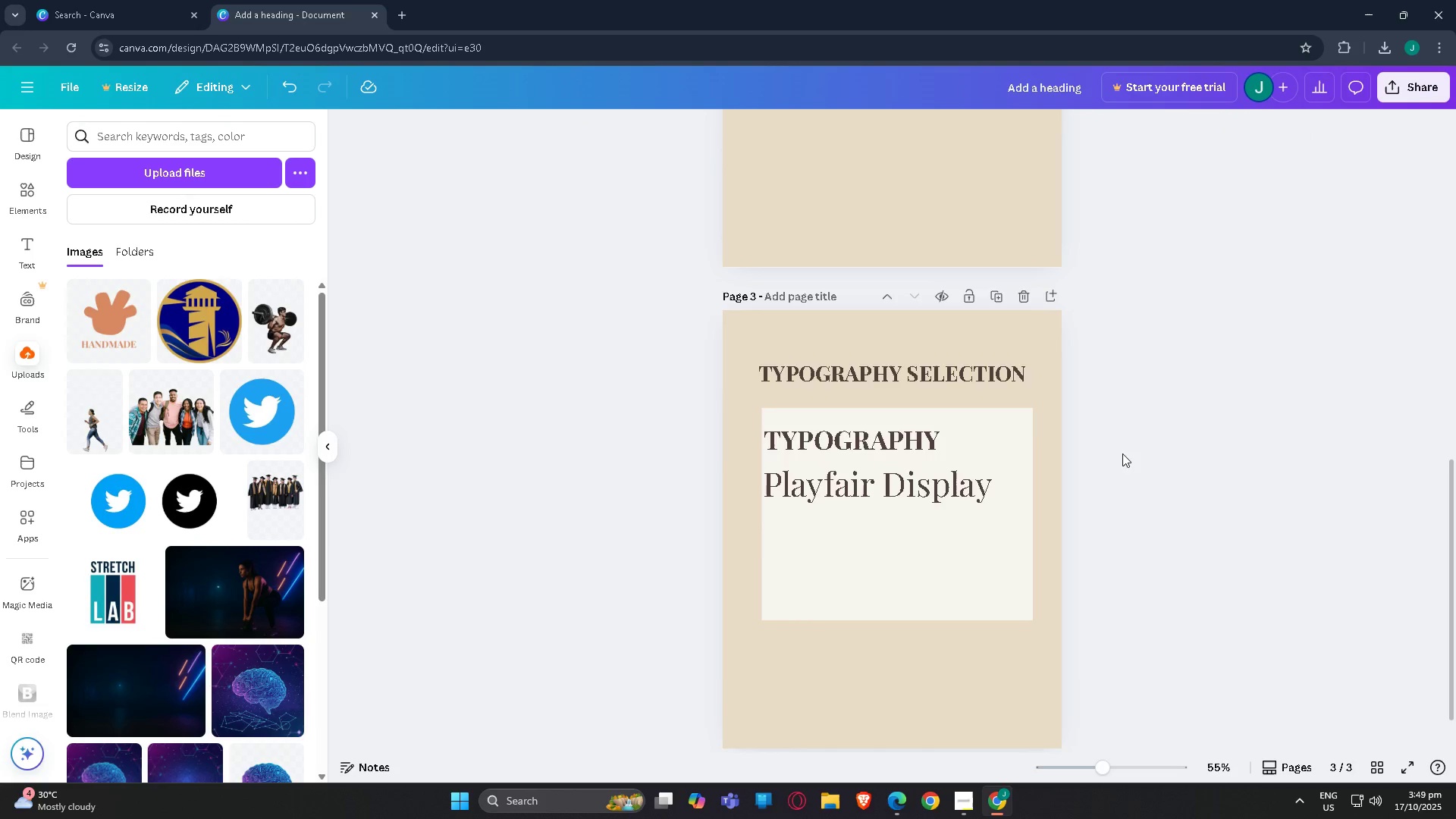 
scroll: coordinate [836, 317], scroll_direction: up, amount: 10.0
 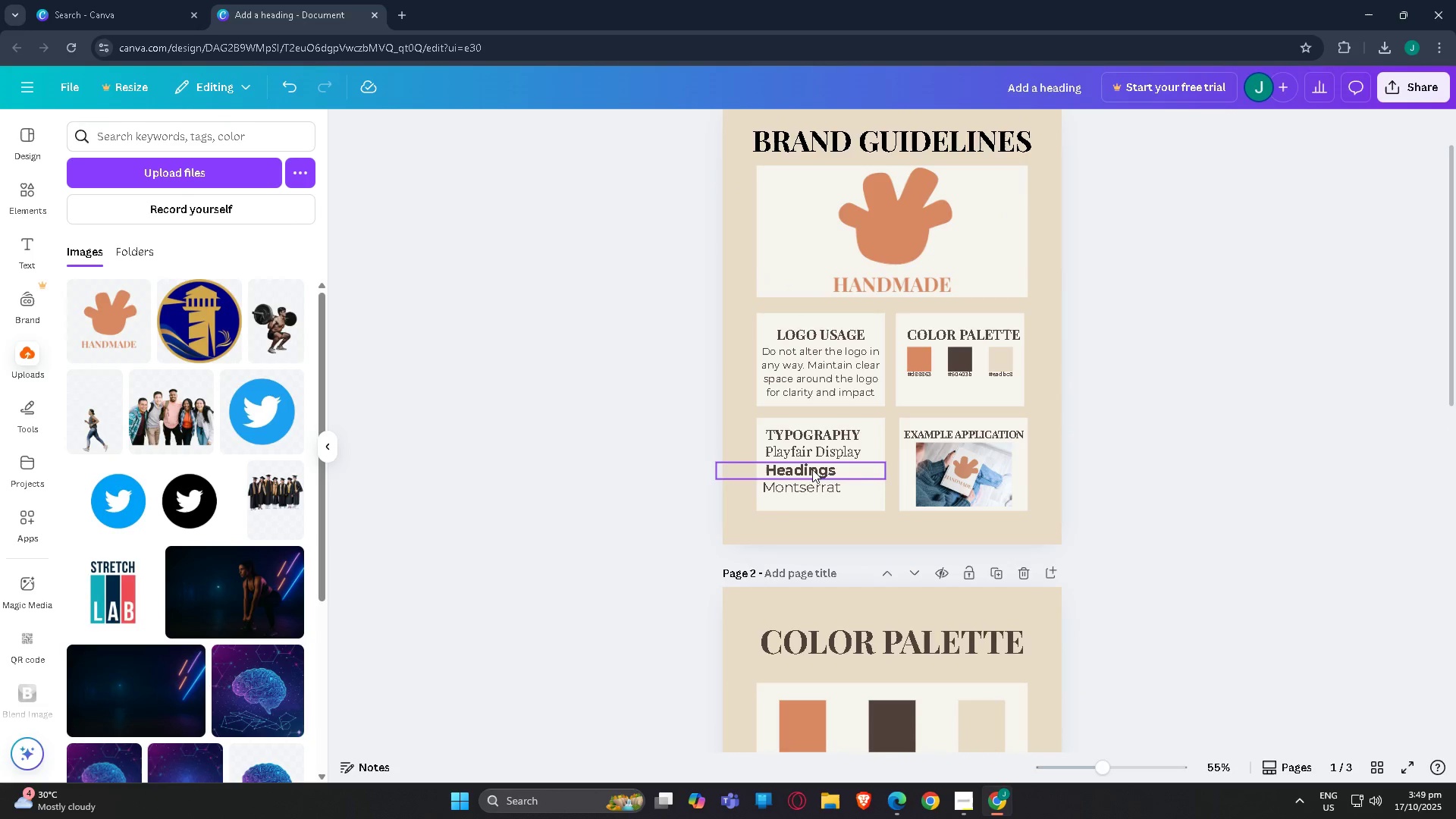 
left_click([812, 469])
 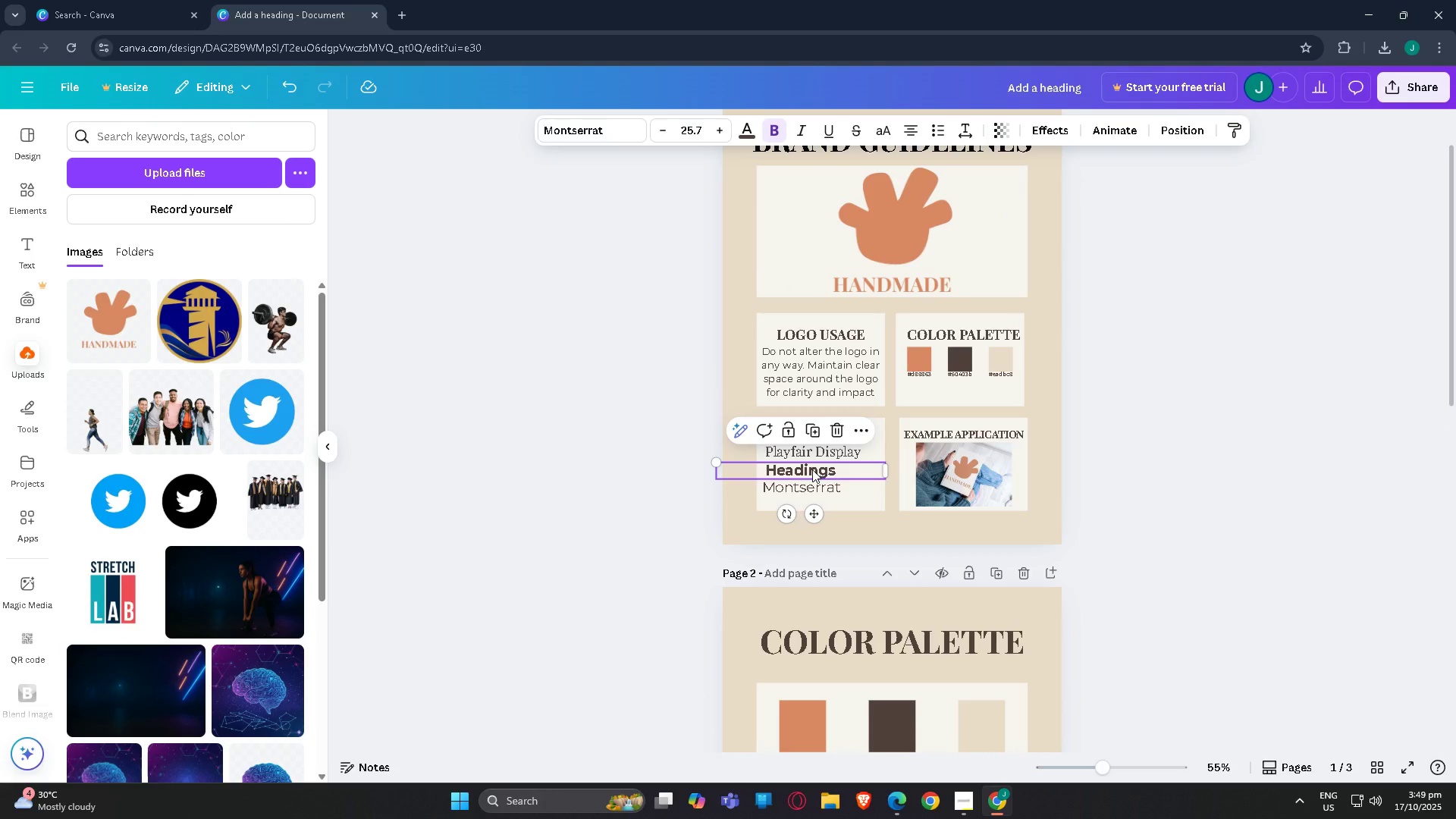 
key(Control+C)
 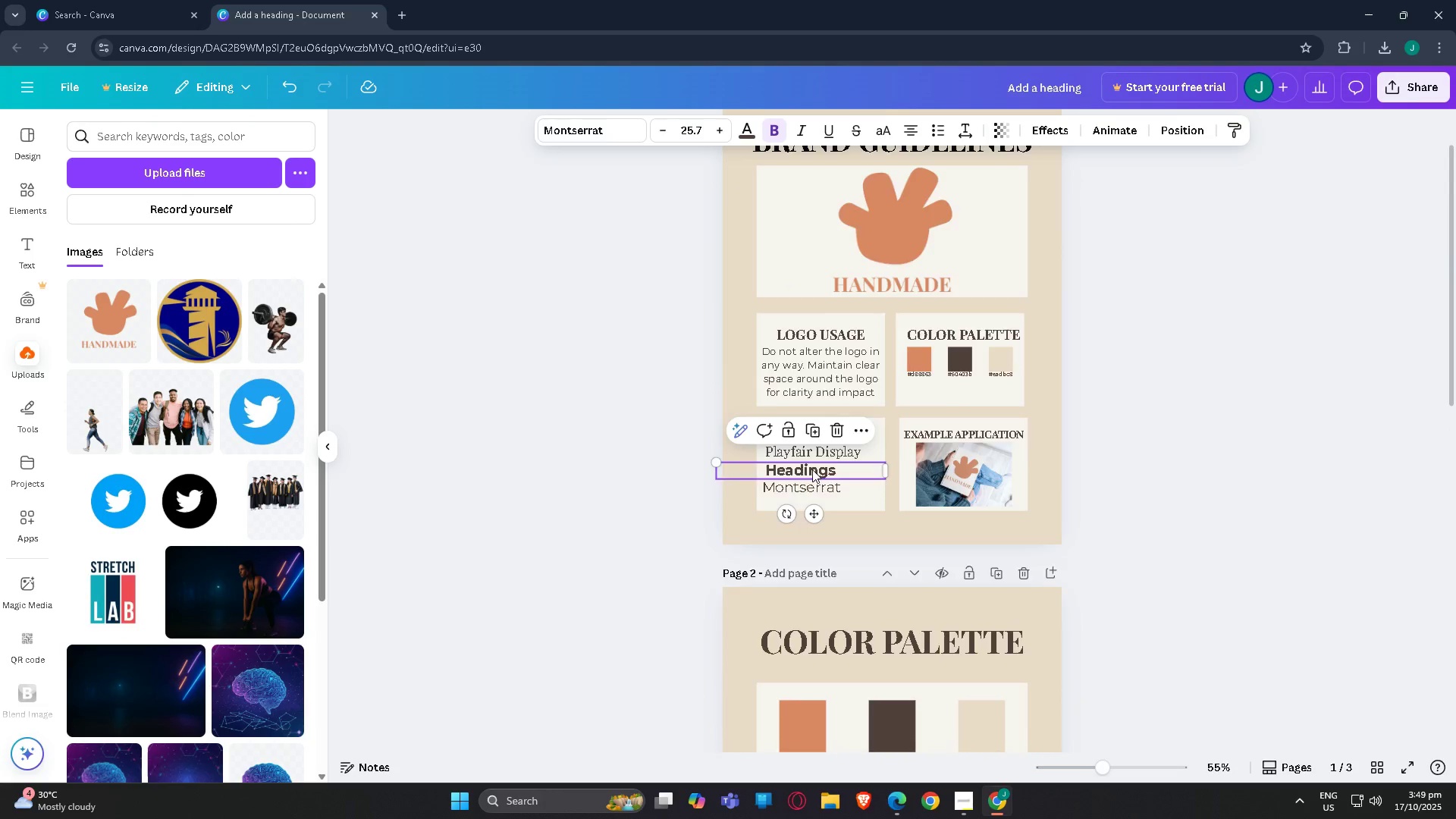 
scroll: coordinate [808, 473], scroll_direction: down, amount: 15.0
 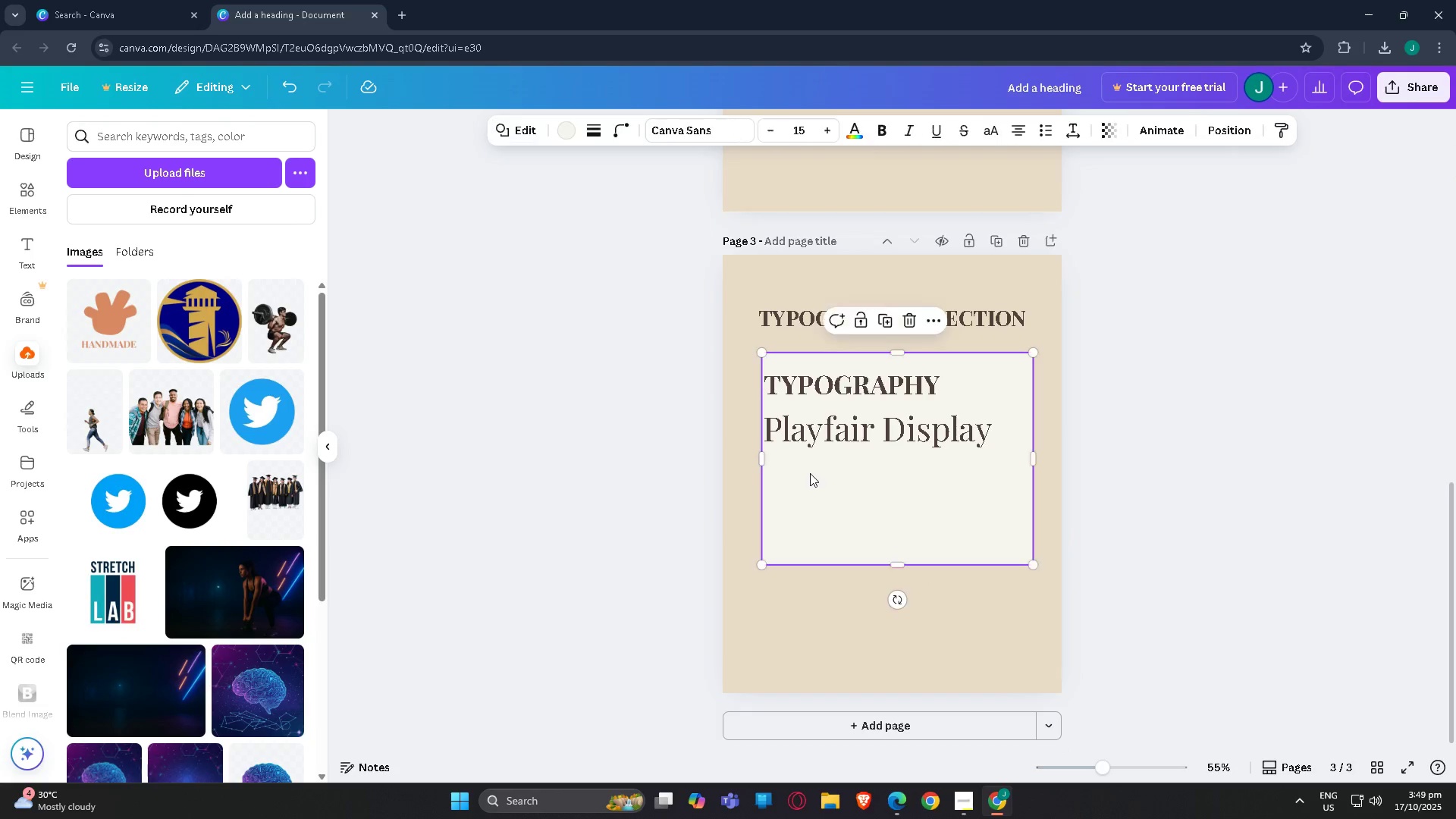 
left_click([810, 473])
 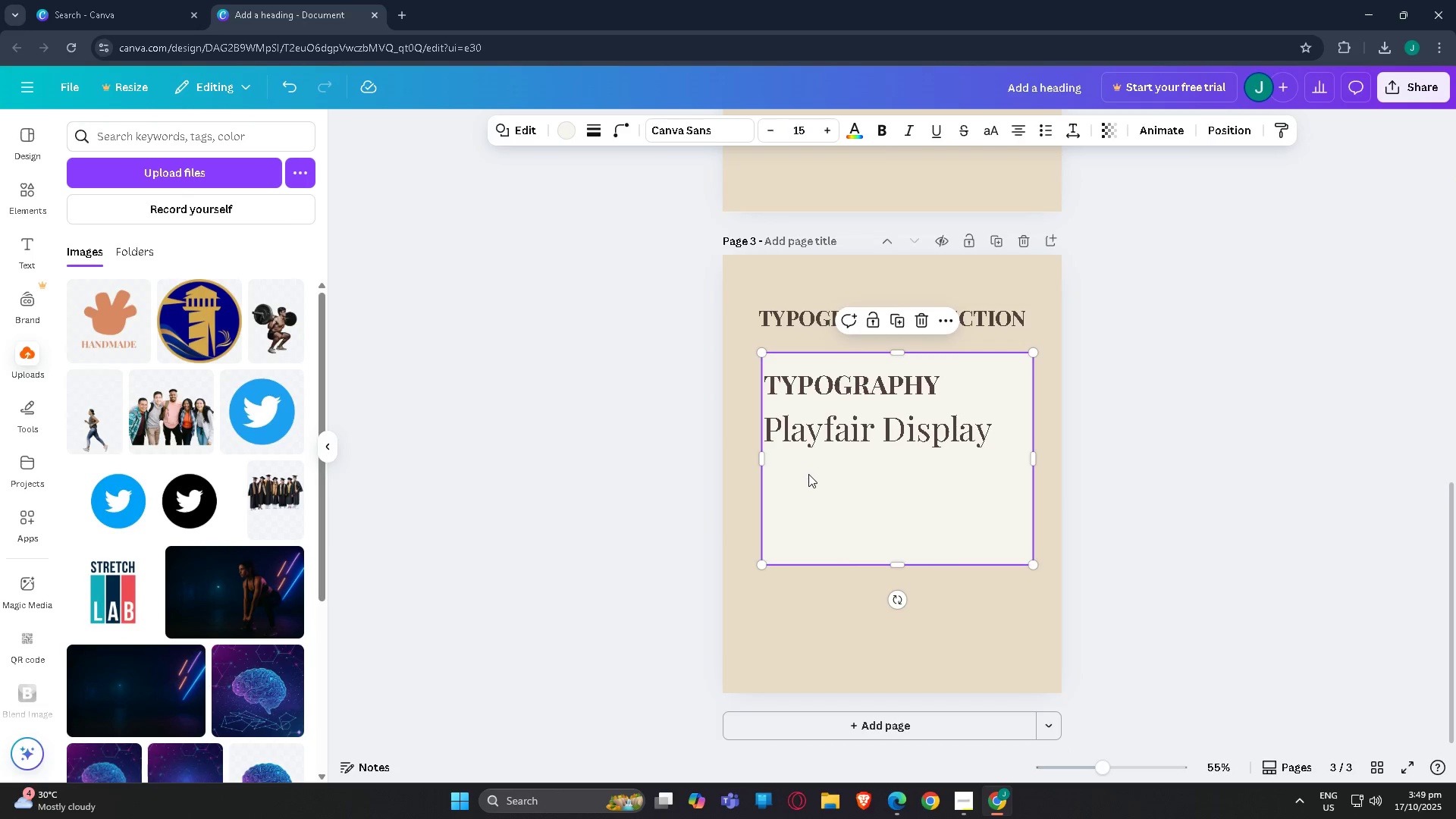 
key(Control+V)
 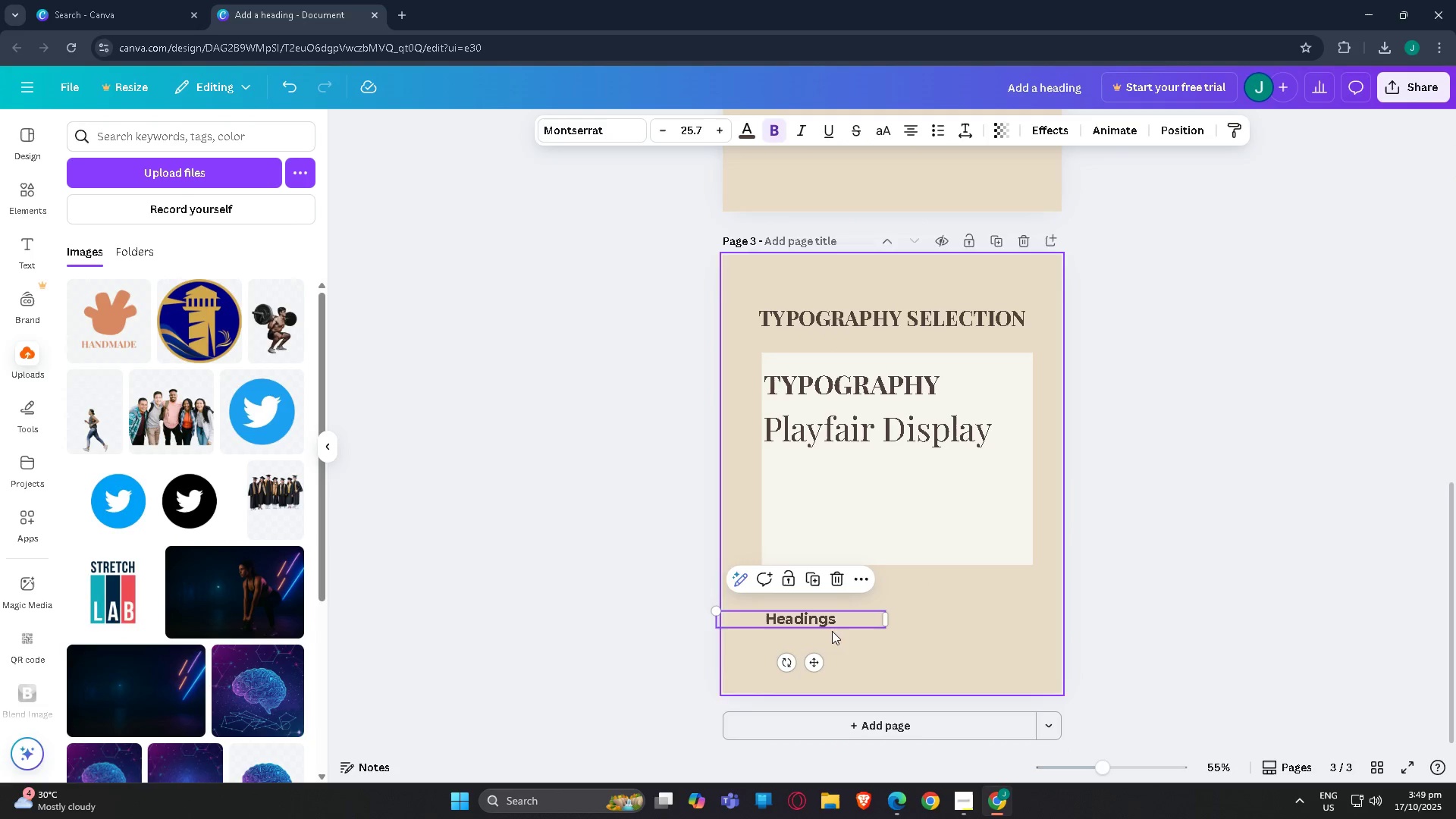 
left_click_drag(start_coordinate=[832, 624], to_coordinate=[832, 472])
 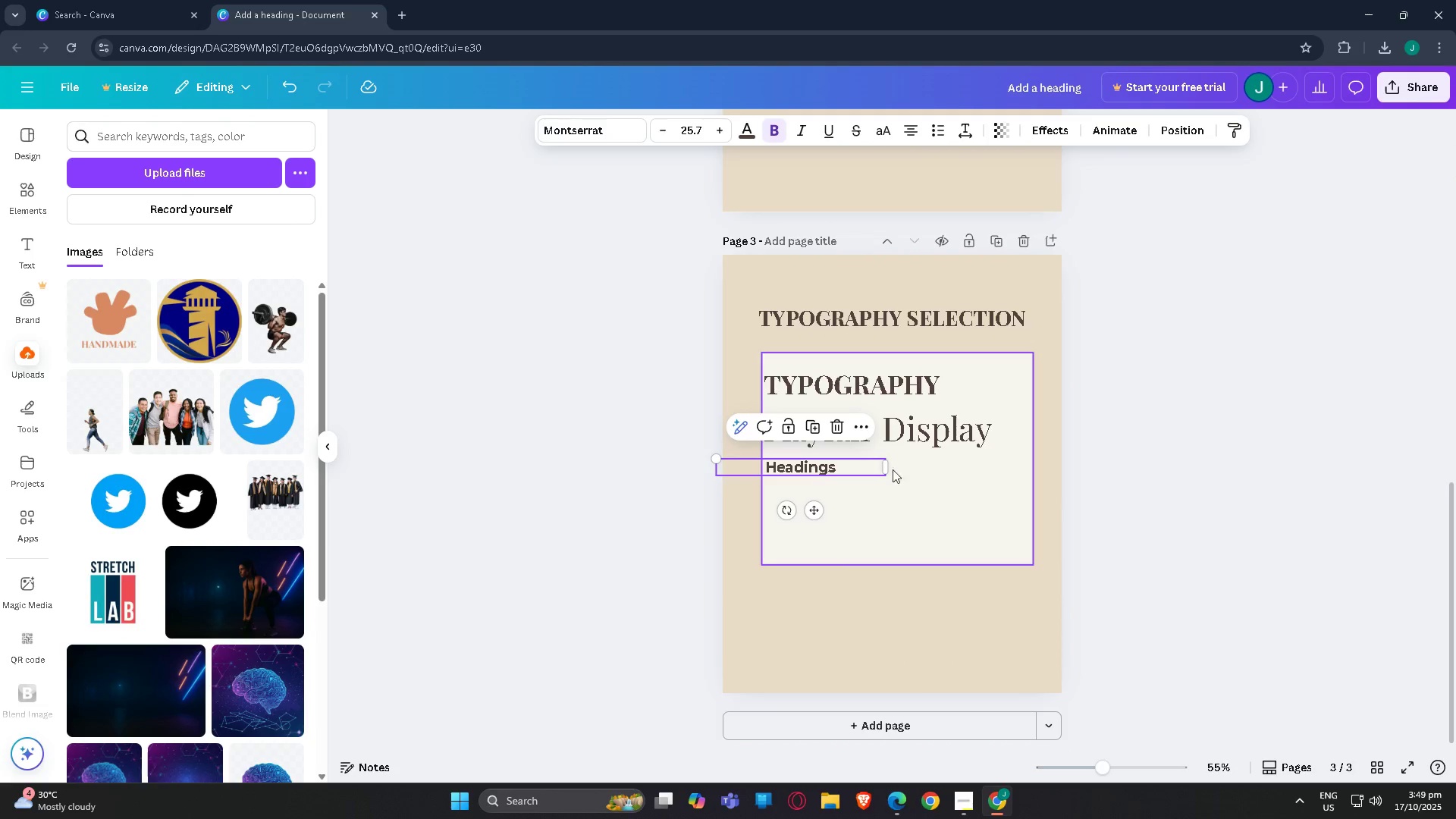 
left_click_drag(start_coordinate=[887, 467], to_coordinate=[795, 466])
 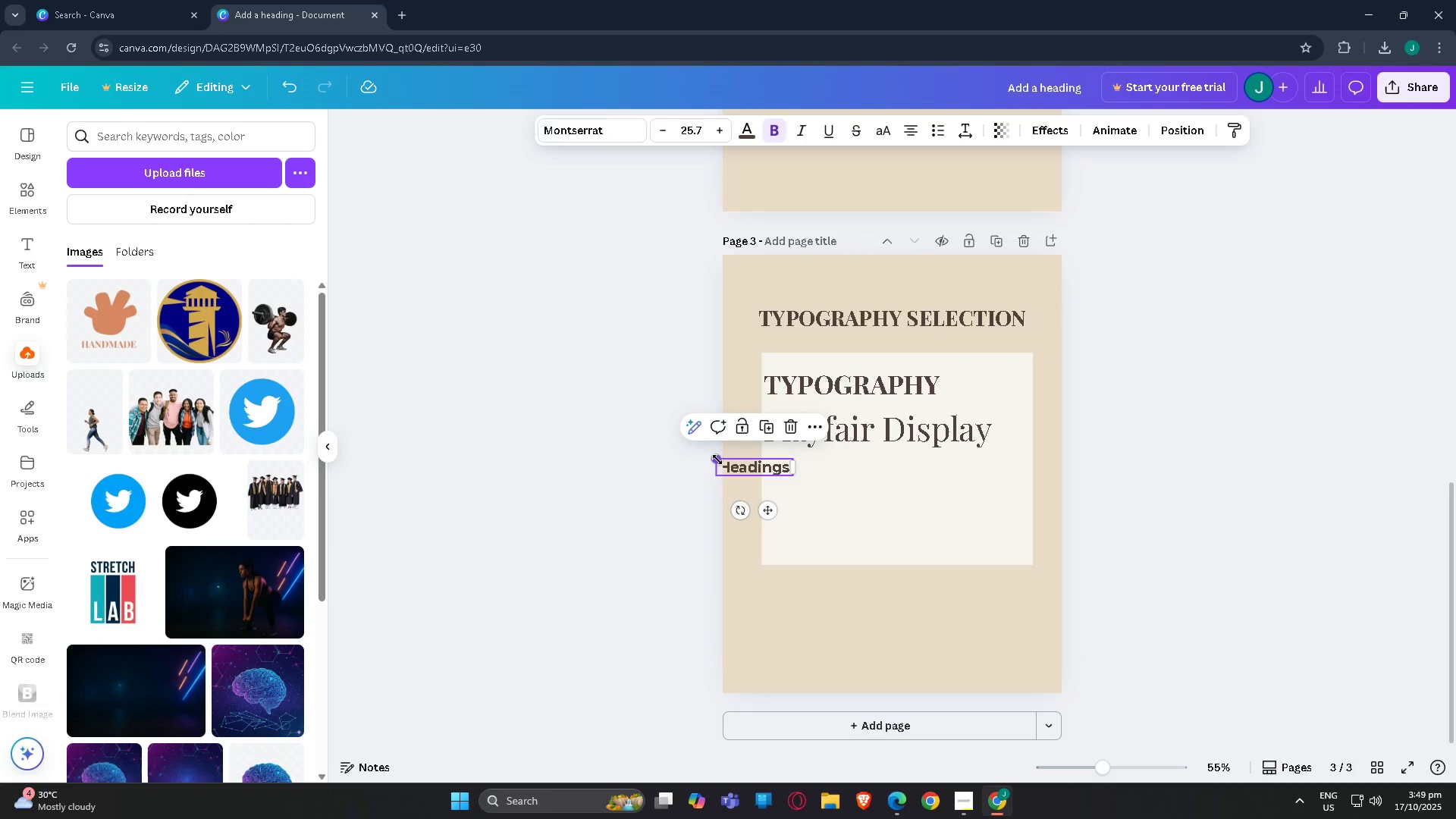 
left_click_drag(start_coordinate=[717, 460], to_coordinate=[647, 441])
 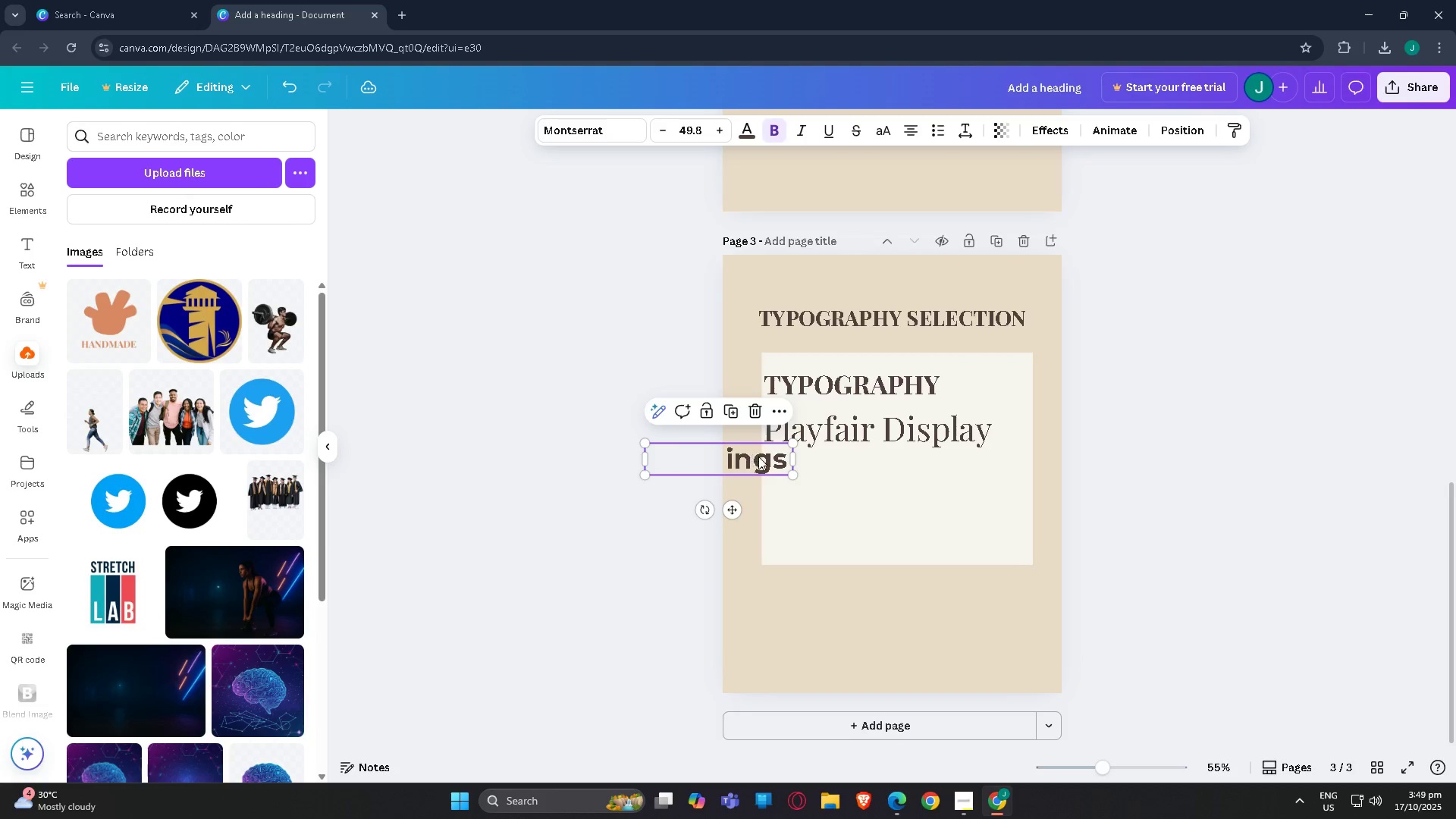 
left_click_drag(start_coordinate=[761, 457], to_coordinate=[876, 472])
 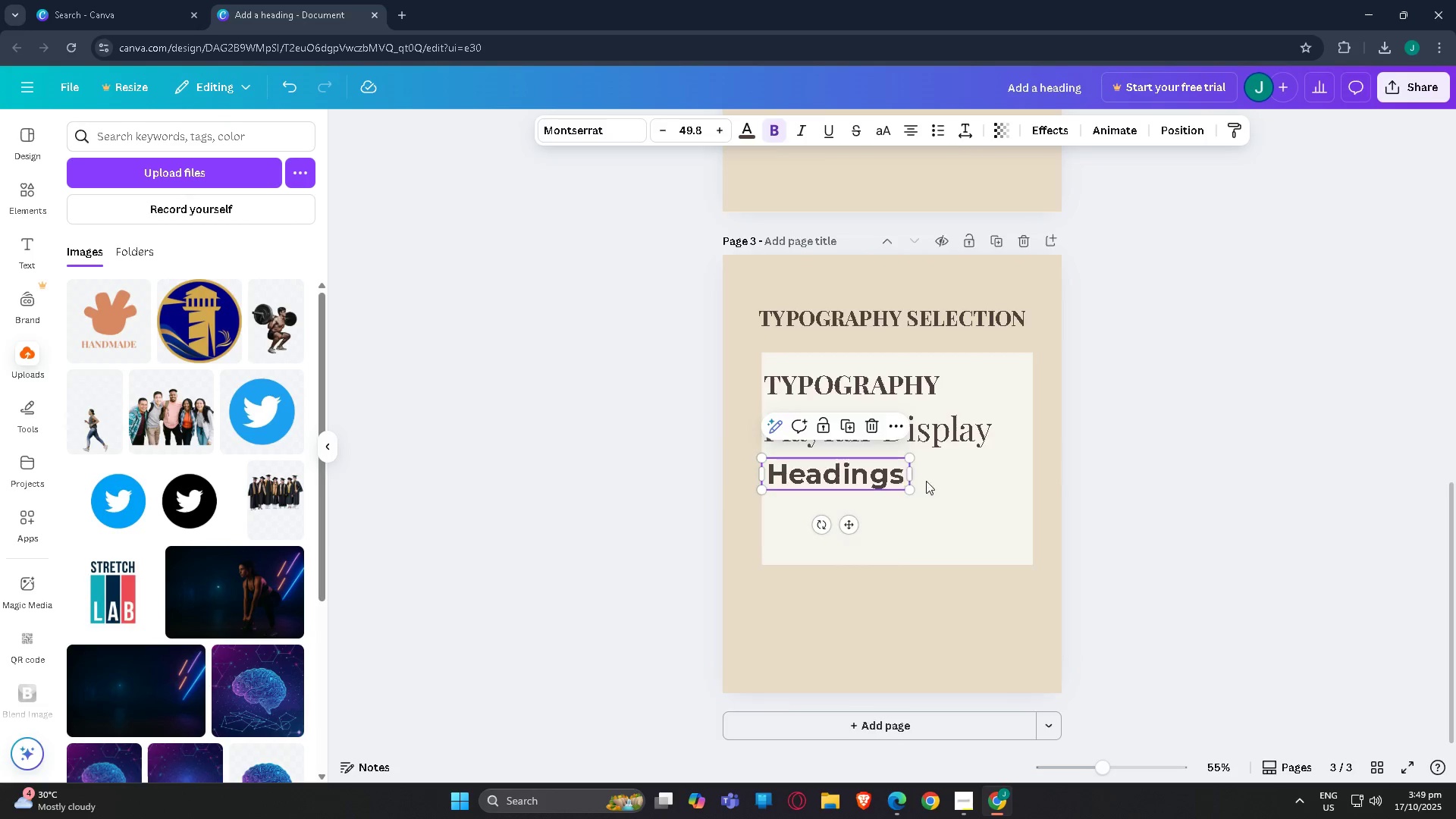 
scroll: coordinate [924, 511], scroll_direction: up, amount: 9.0
 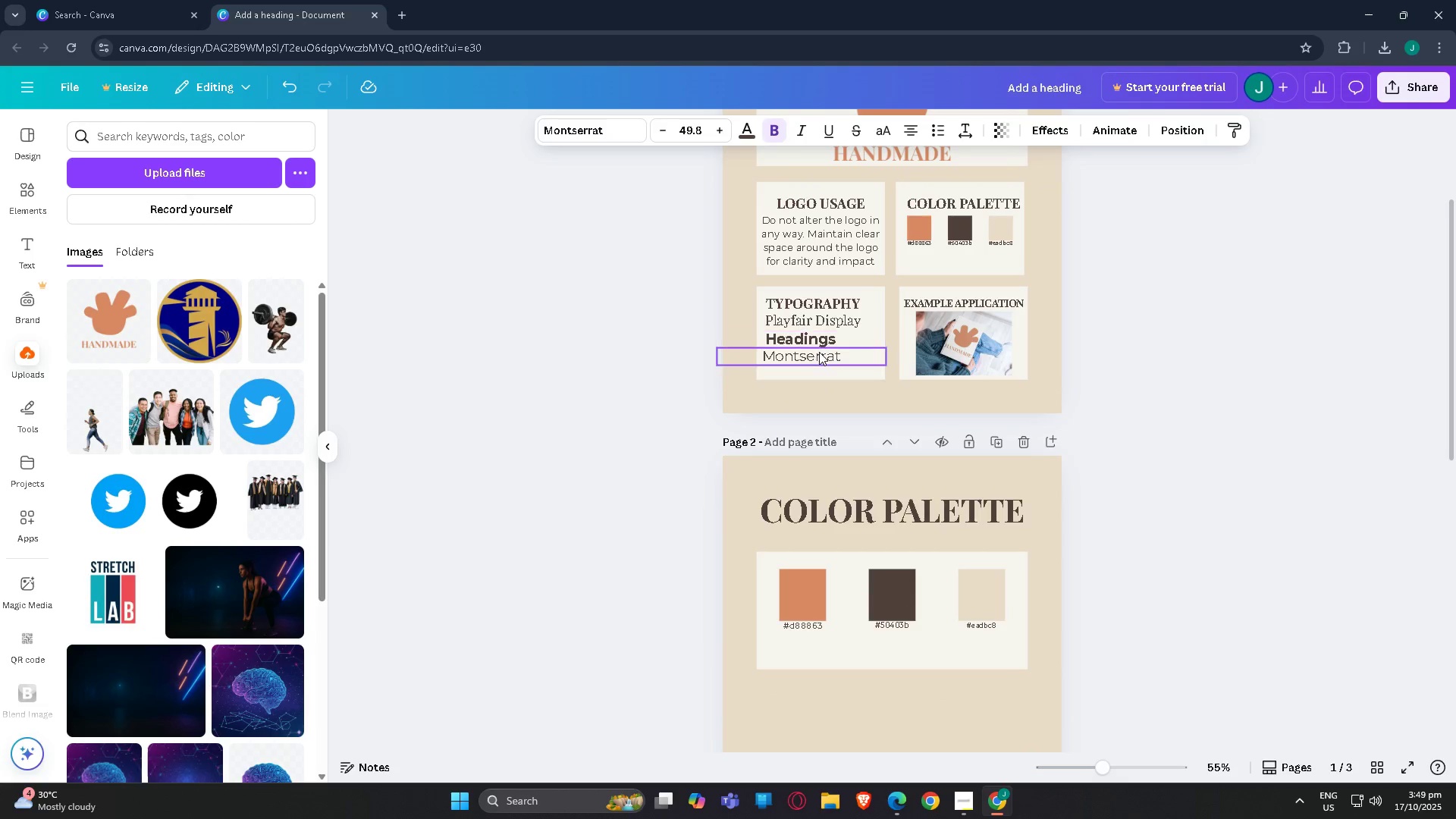 
left_click([819, 353])
 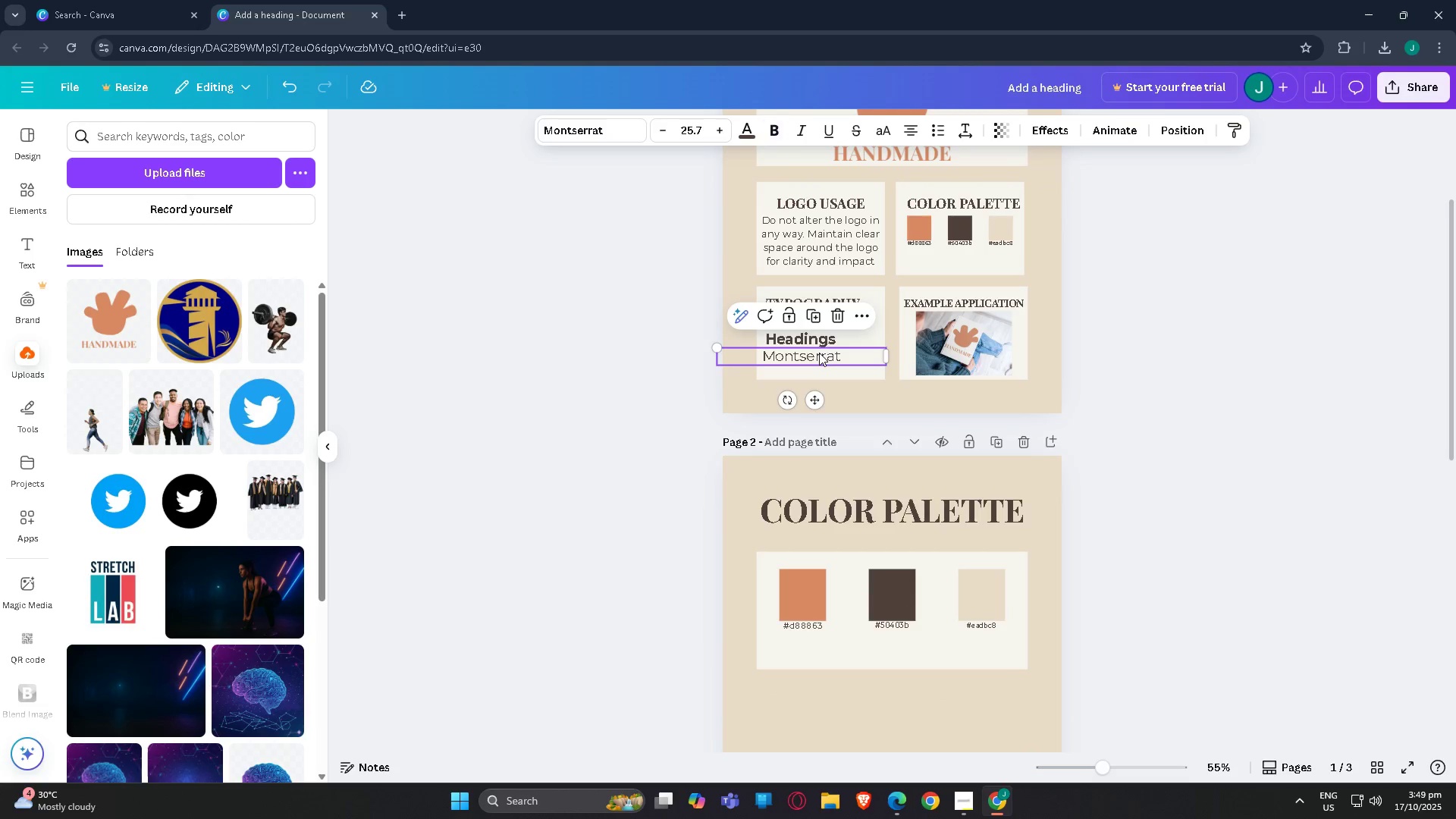 
key(Control+C)
 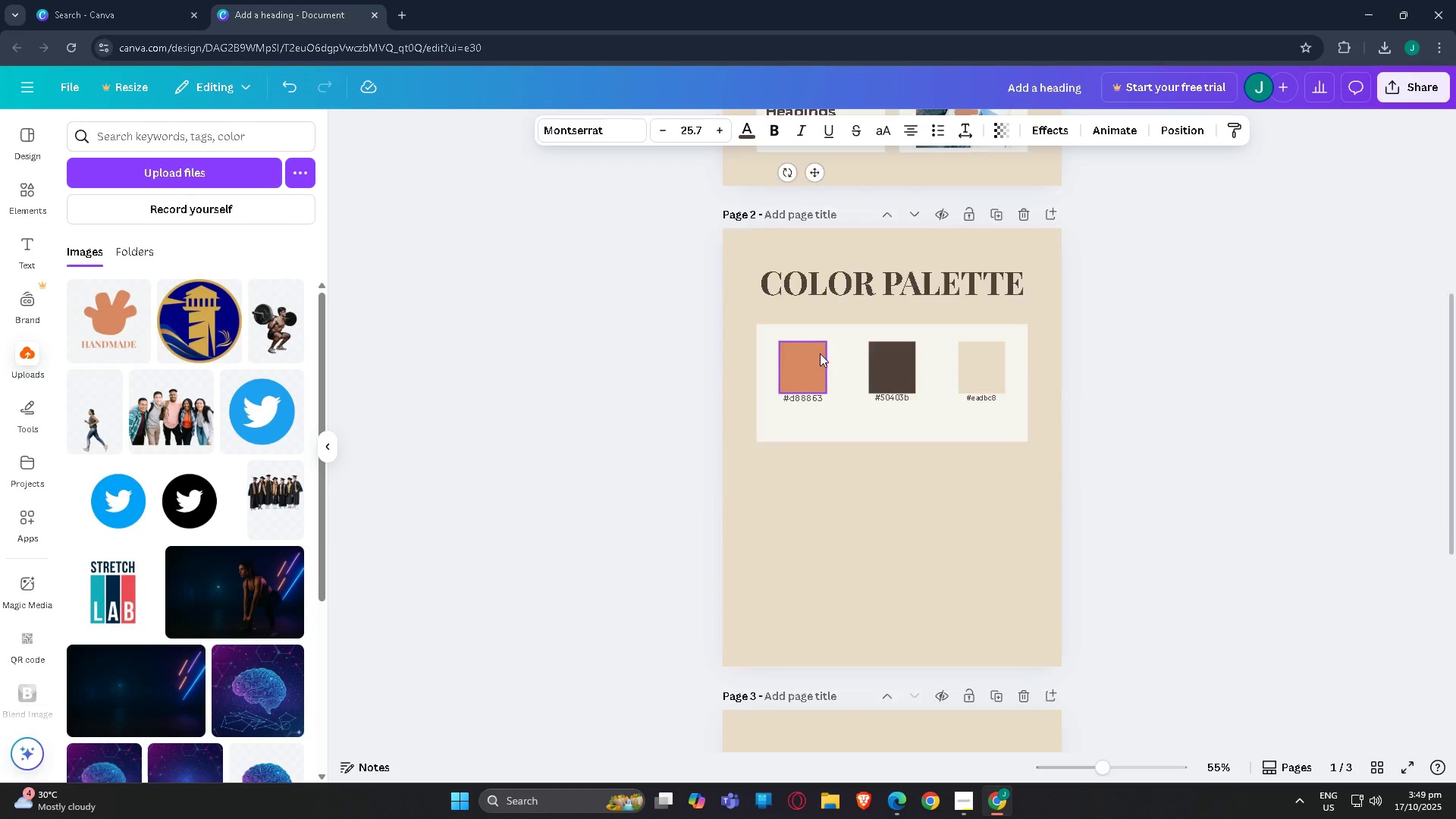 
scroll: coordinate [852, 472], scroll_direction: down, amount: 12.0
 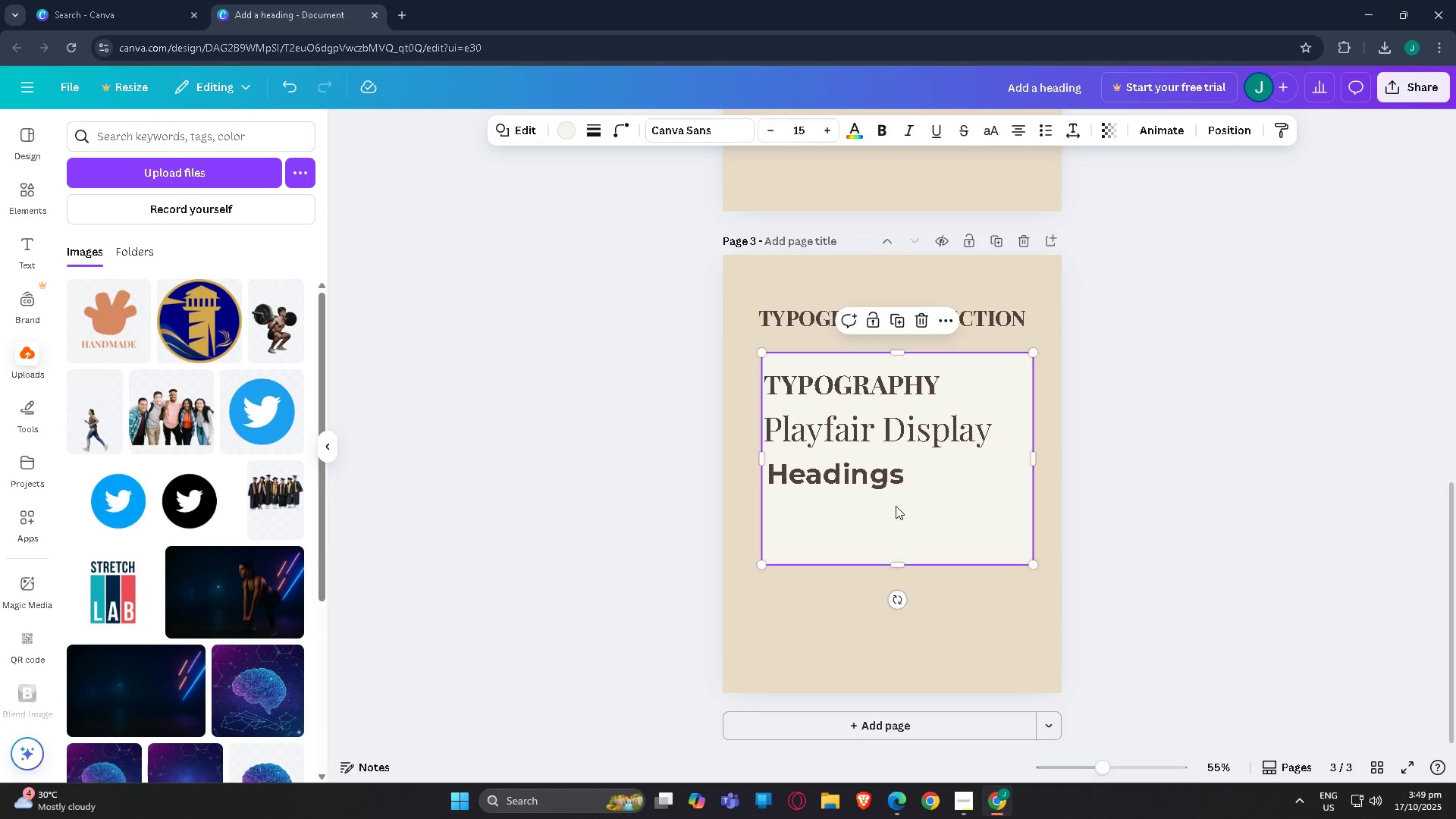 
left_click([896, 506])
 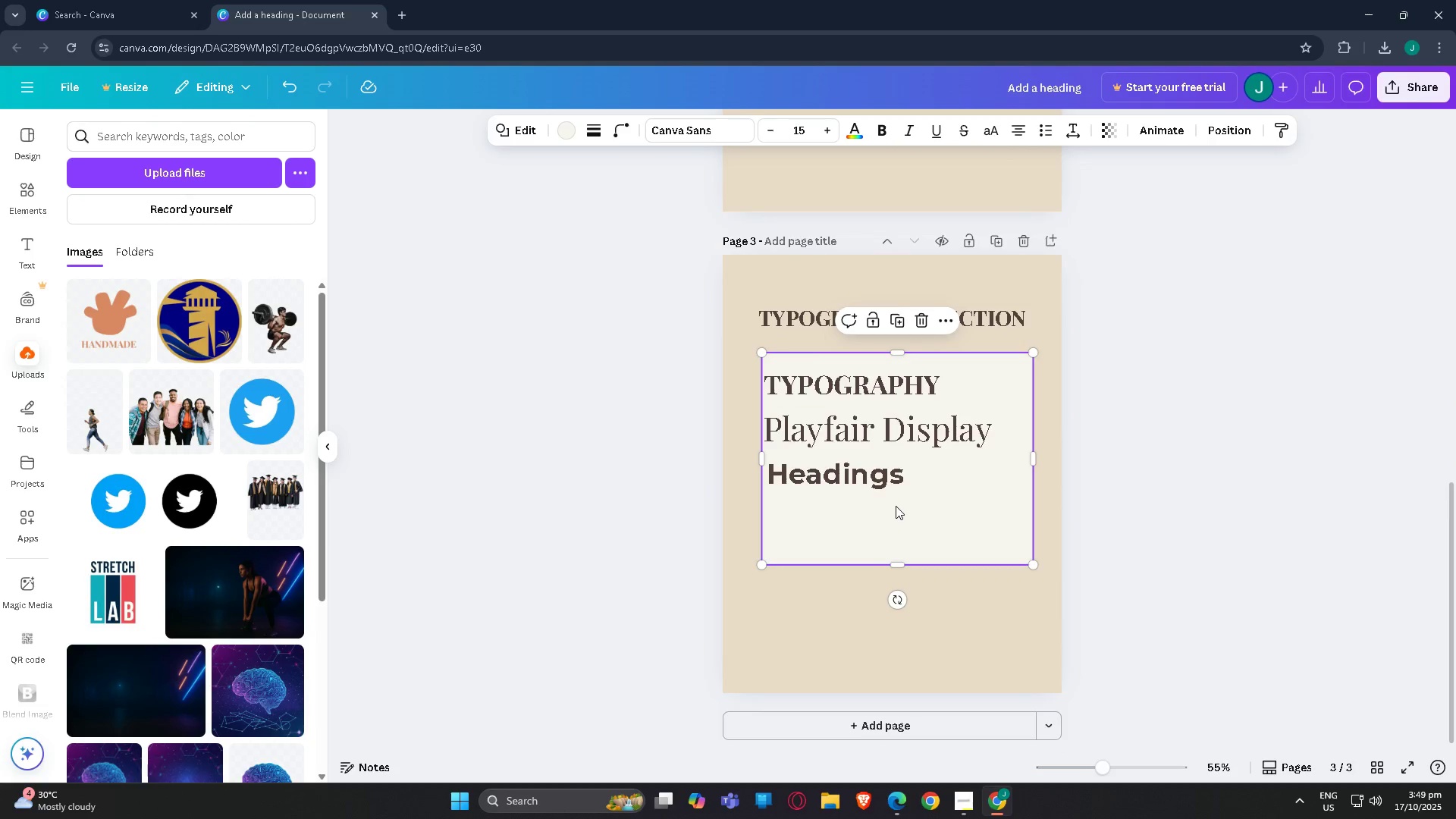 
key(Control+V)
 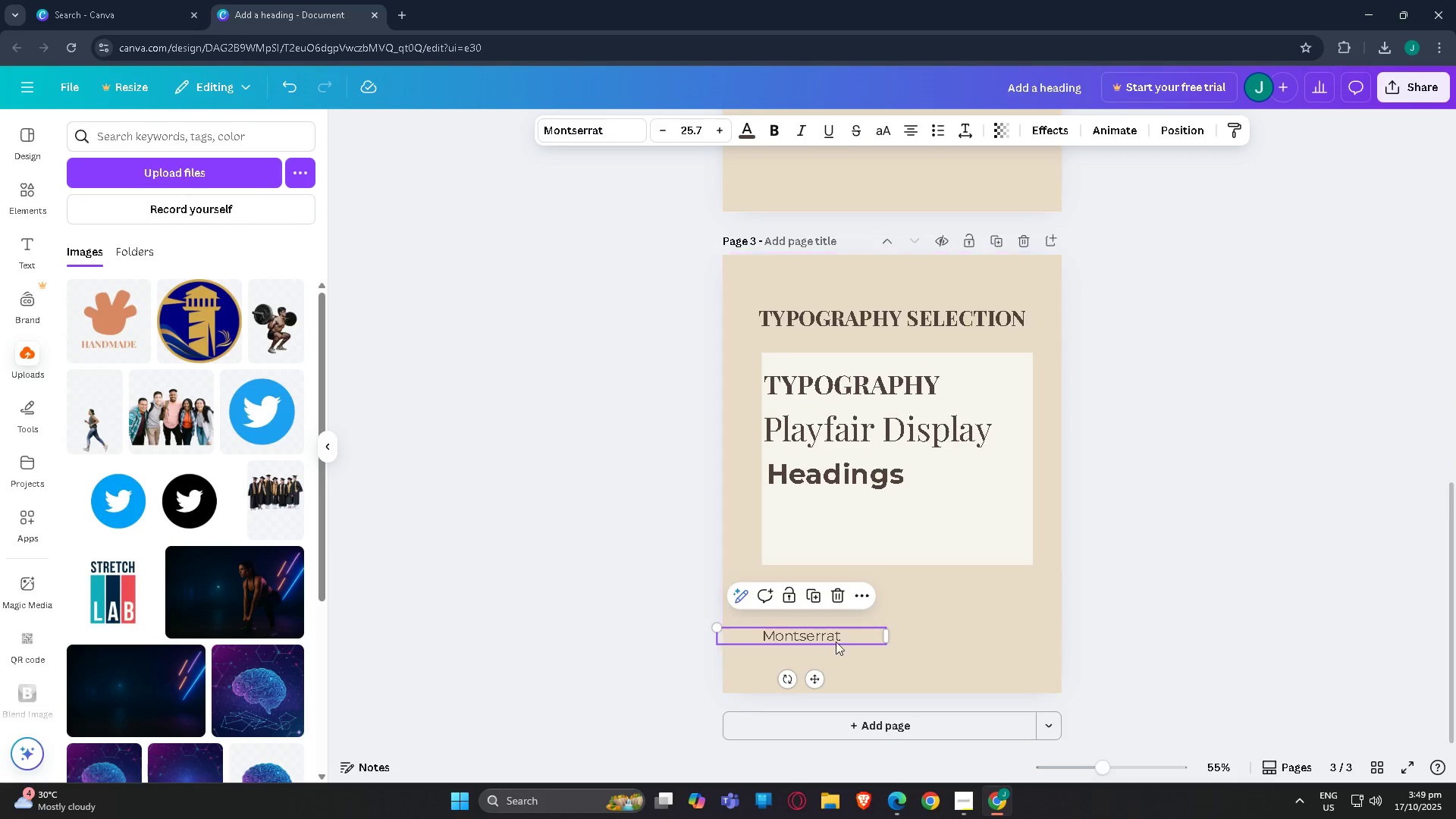 
left_click_drag(start_coordinate=[849, 638], to_coordinate=[883, 509])
 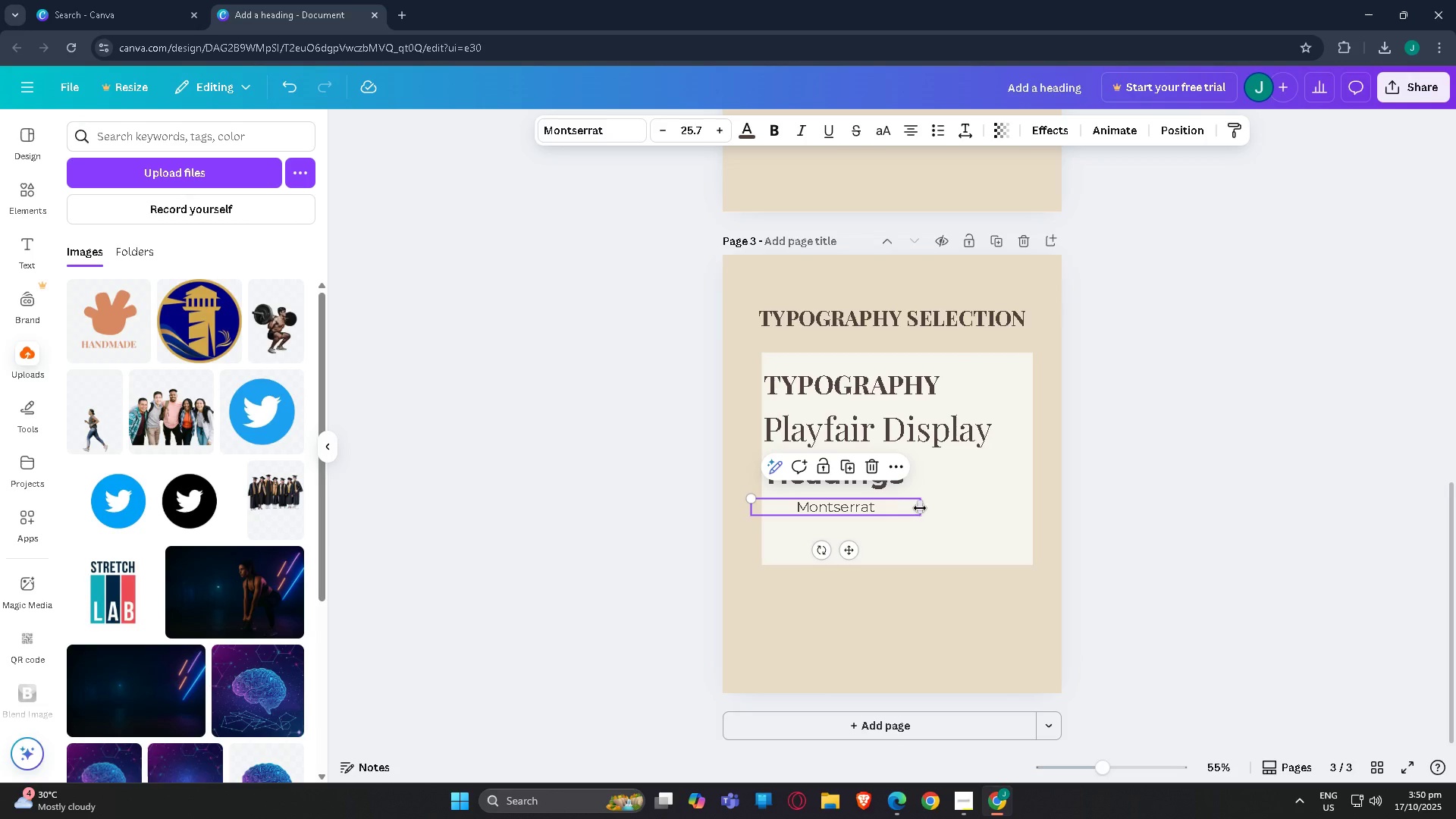 
left_click_drag(start_coordinate=[921, 507], to_coordinate=[841, 506])
 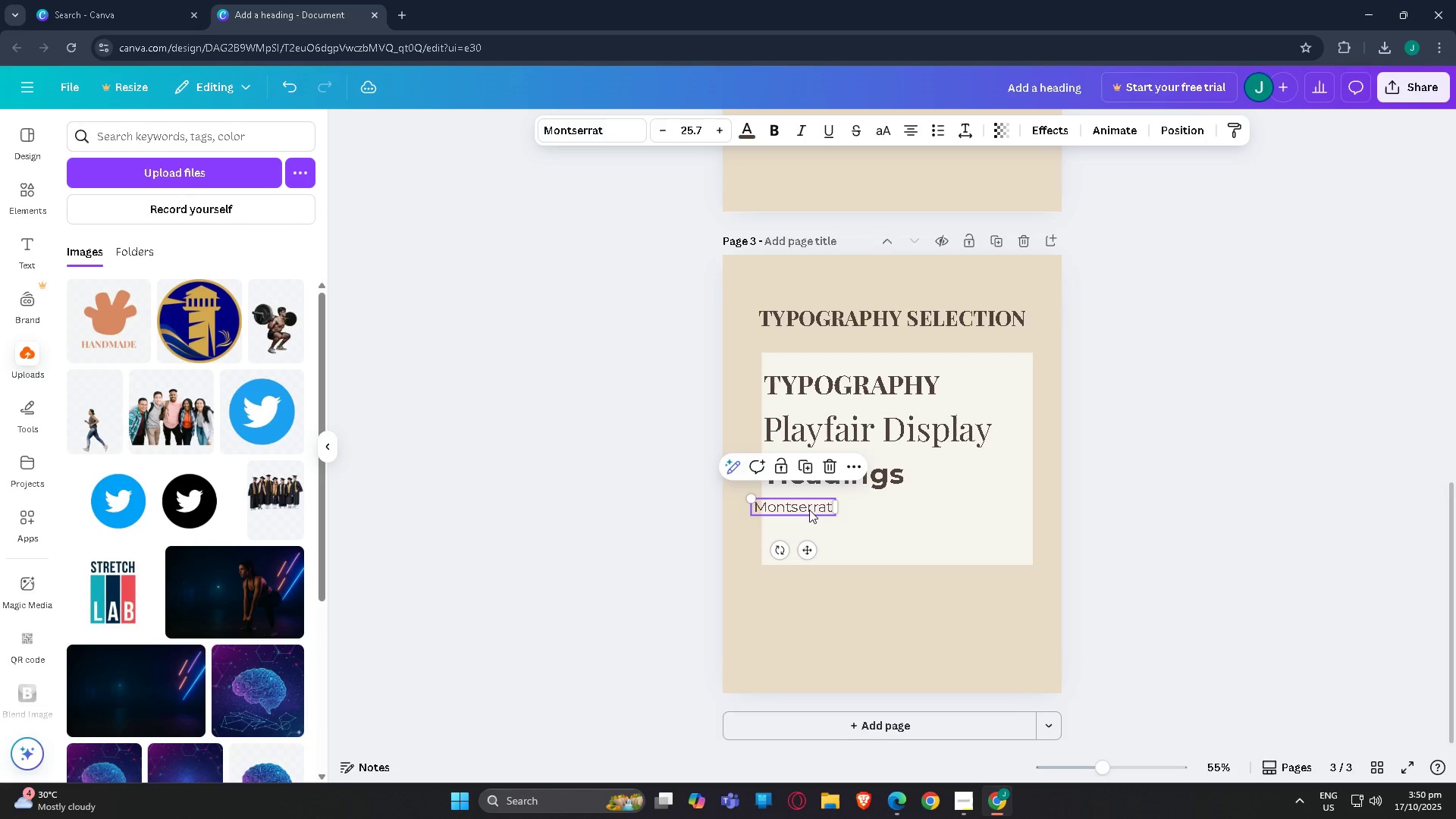 
left_click_drag(start_coordinate=[808, 510], to_coordinate=[861, 514])
 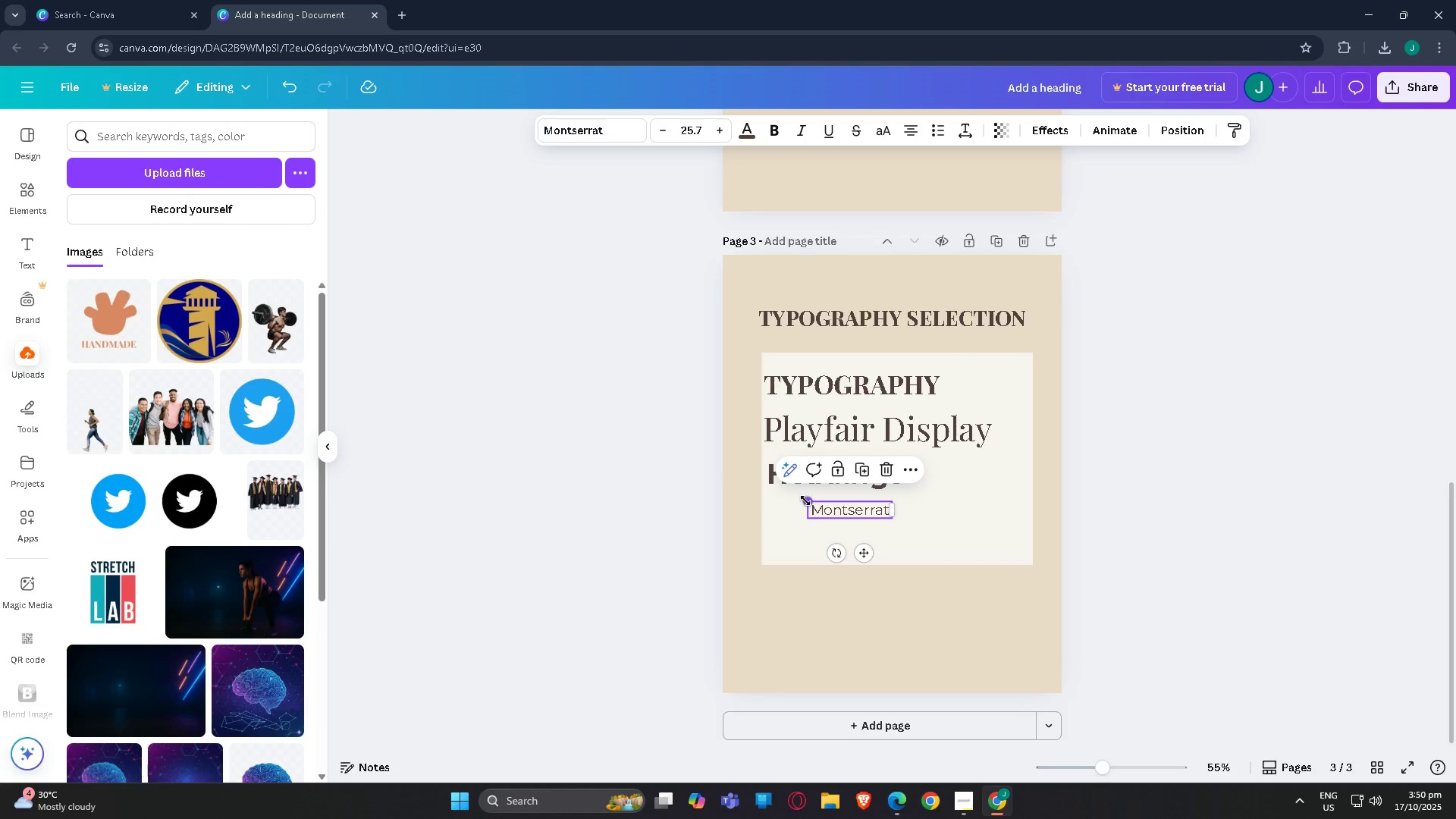 
left_click_drag(start_coordinate=[805, 500], to_coordinate=[743, 476])
 